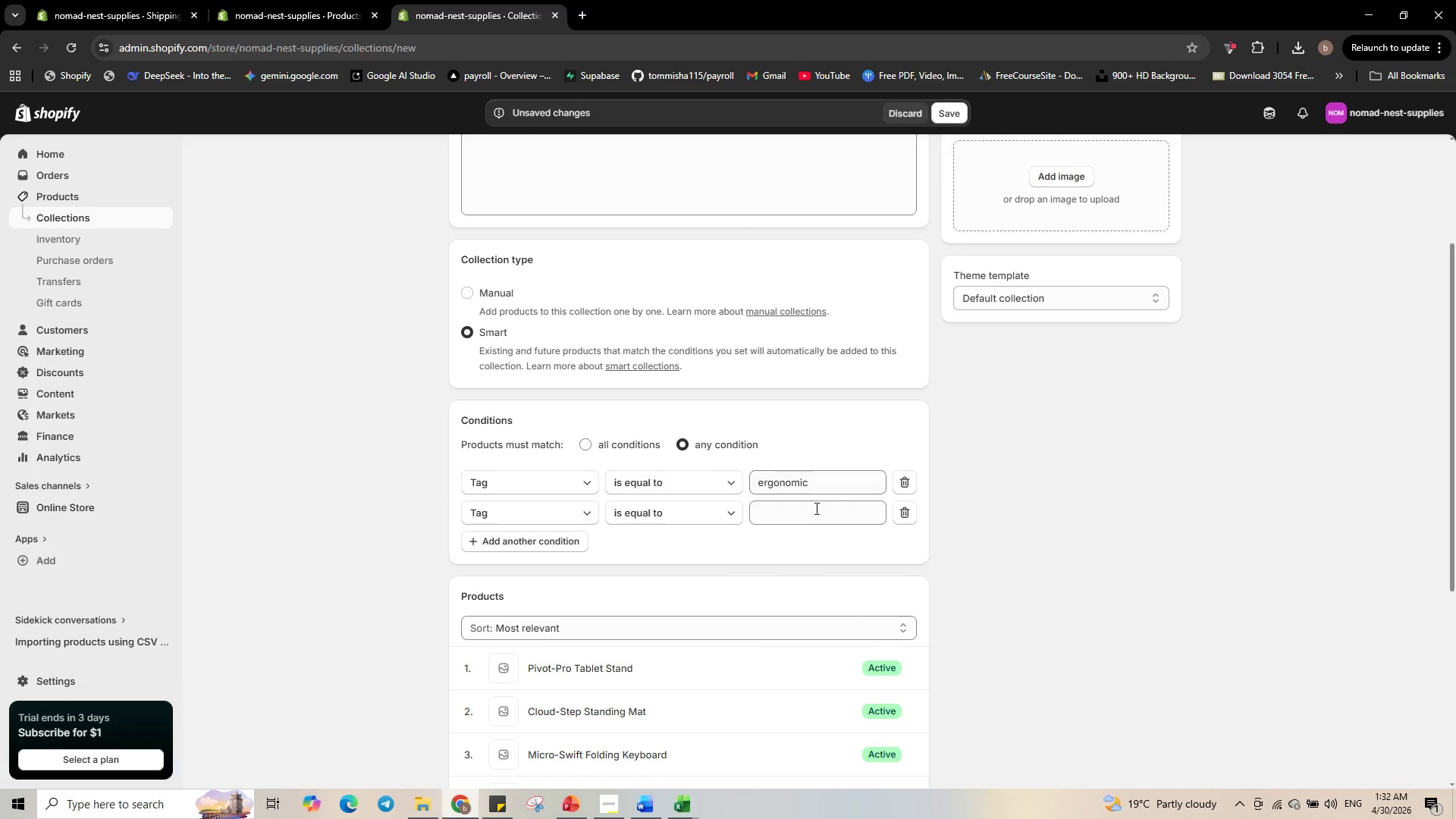 
left_click([810, 521])
 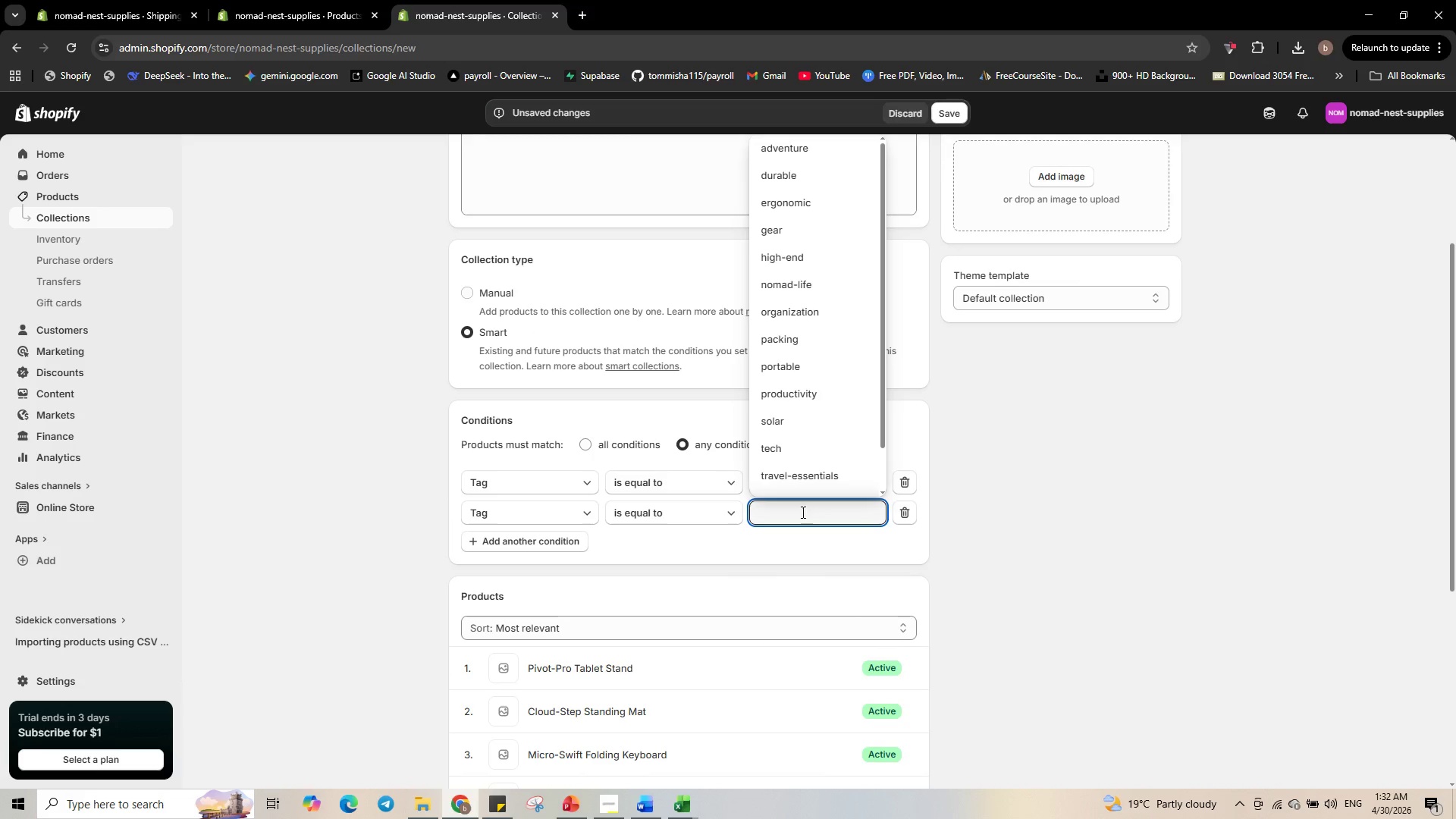 
wait(5.11)
 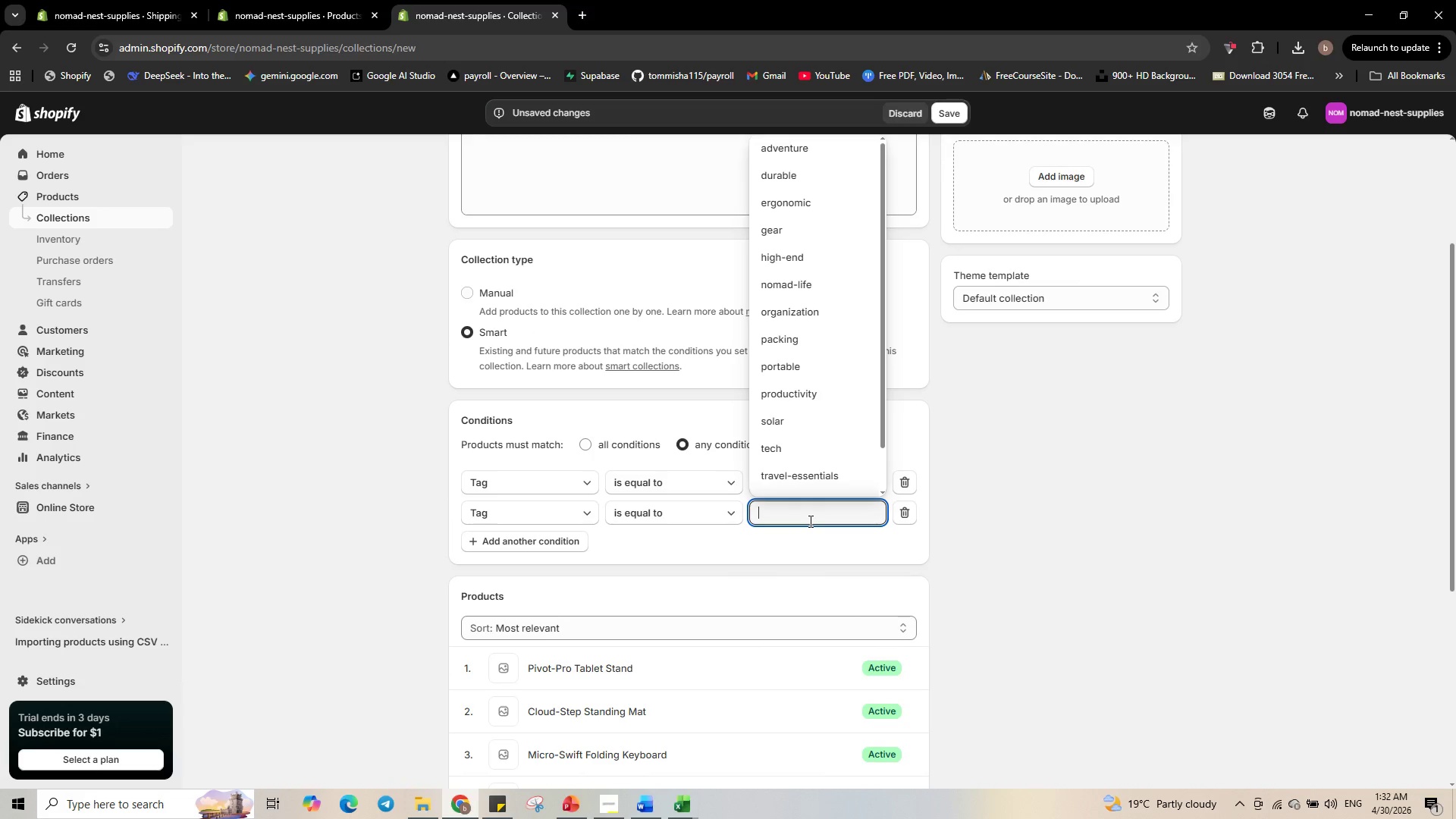 
scroll: coordinate [843, 381], scroll_direction: up, amount: 7.0
 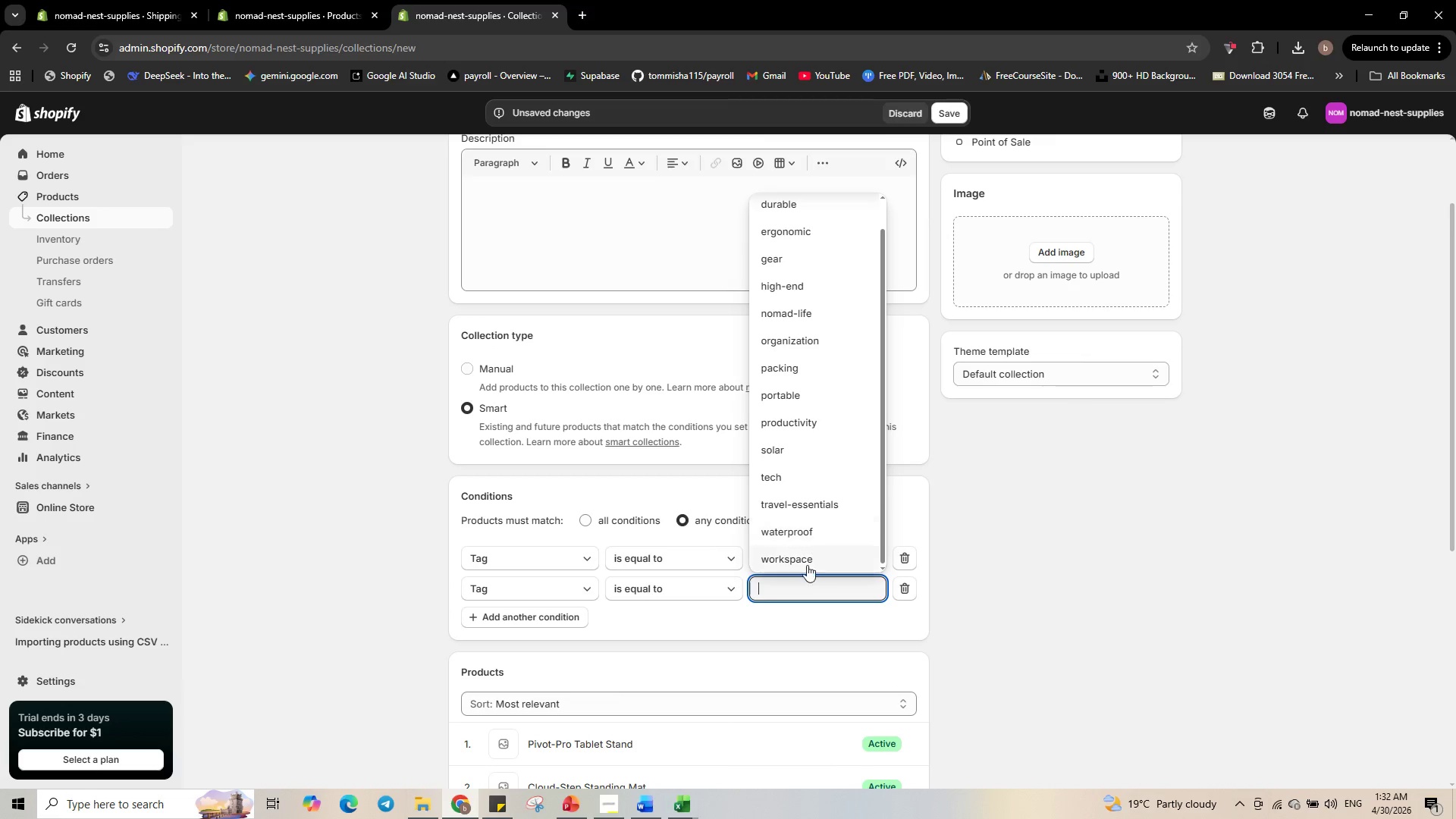 
left_click([807, 561])
 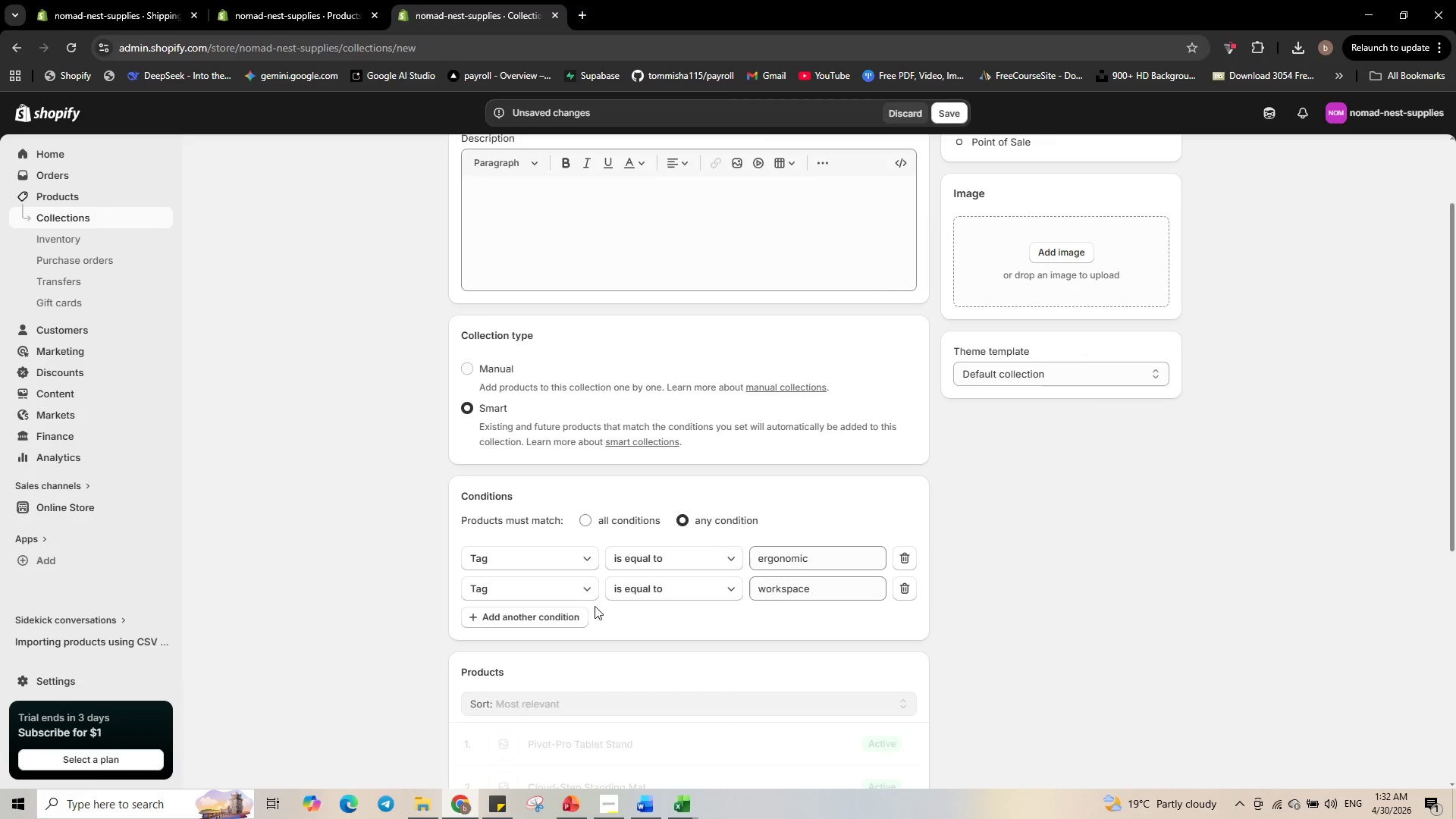 
left_click([560, 616])
 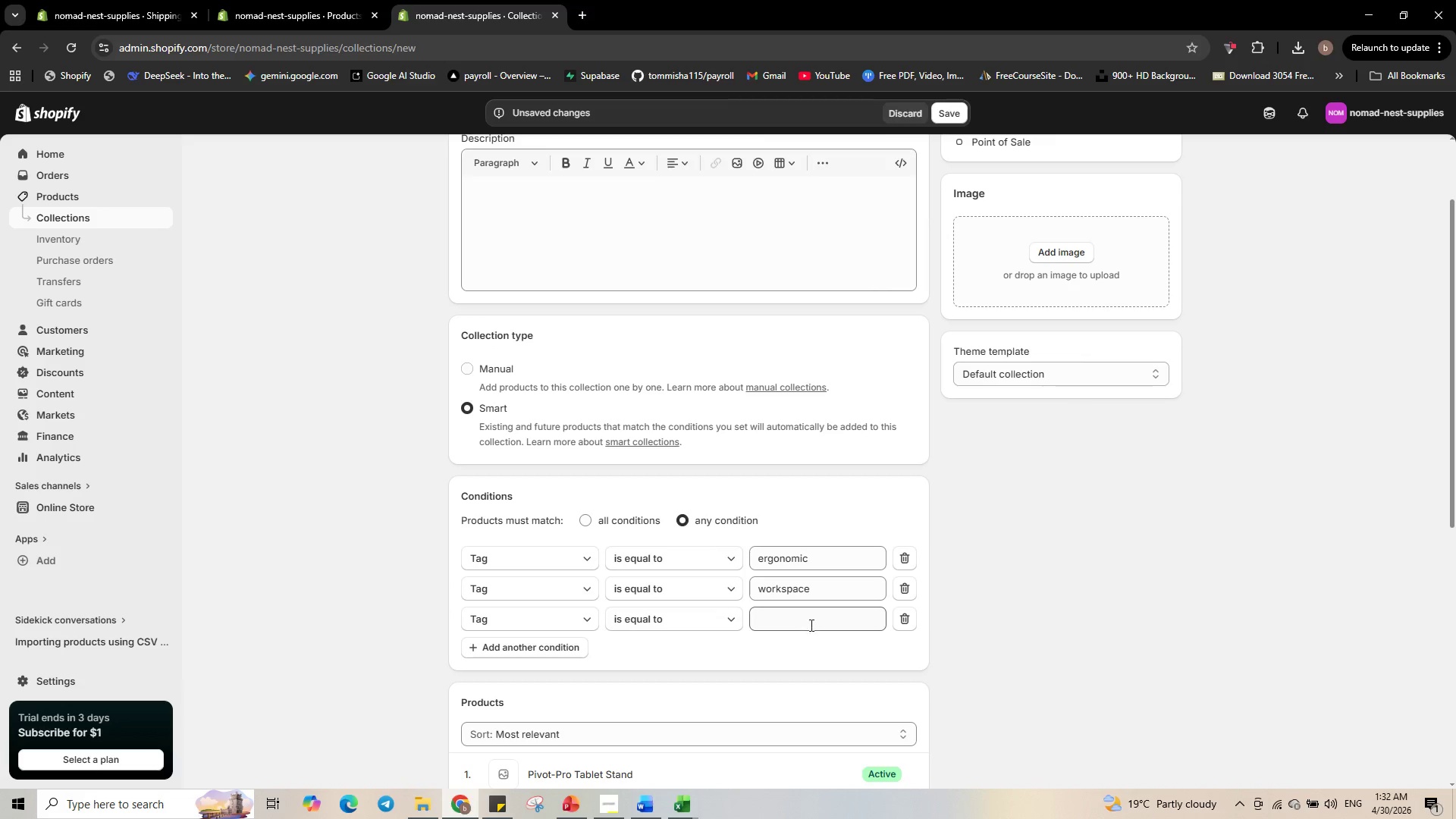 
left_click([810, 626])
 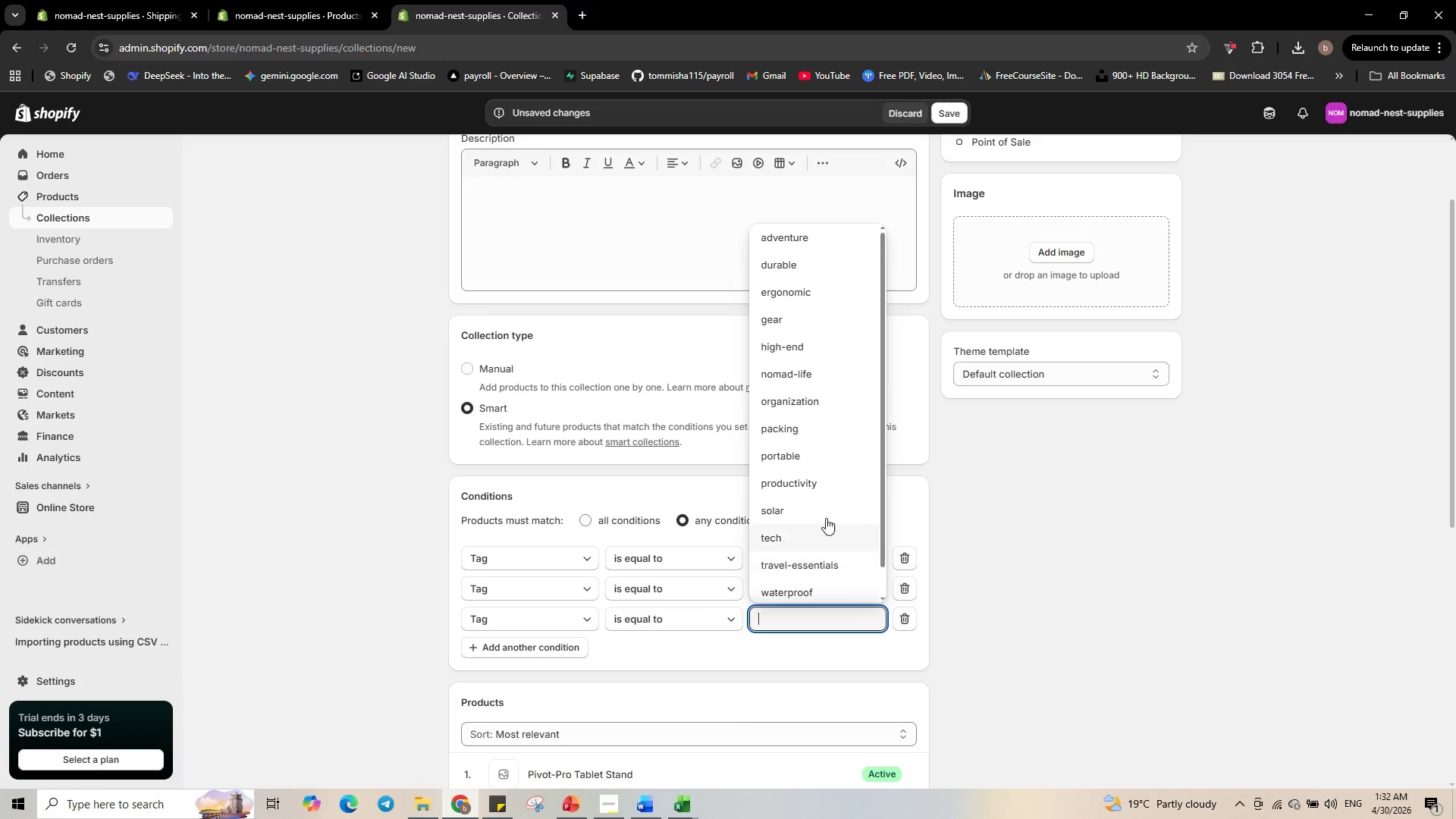 
left_click([826, 490])
 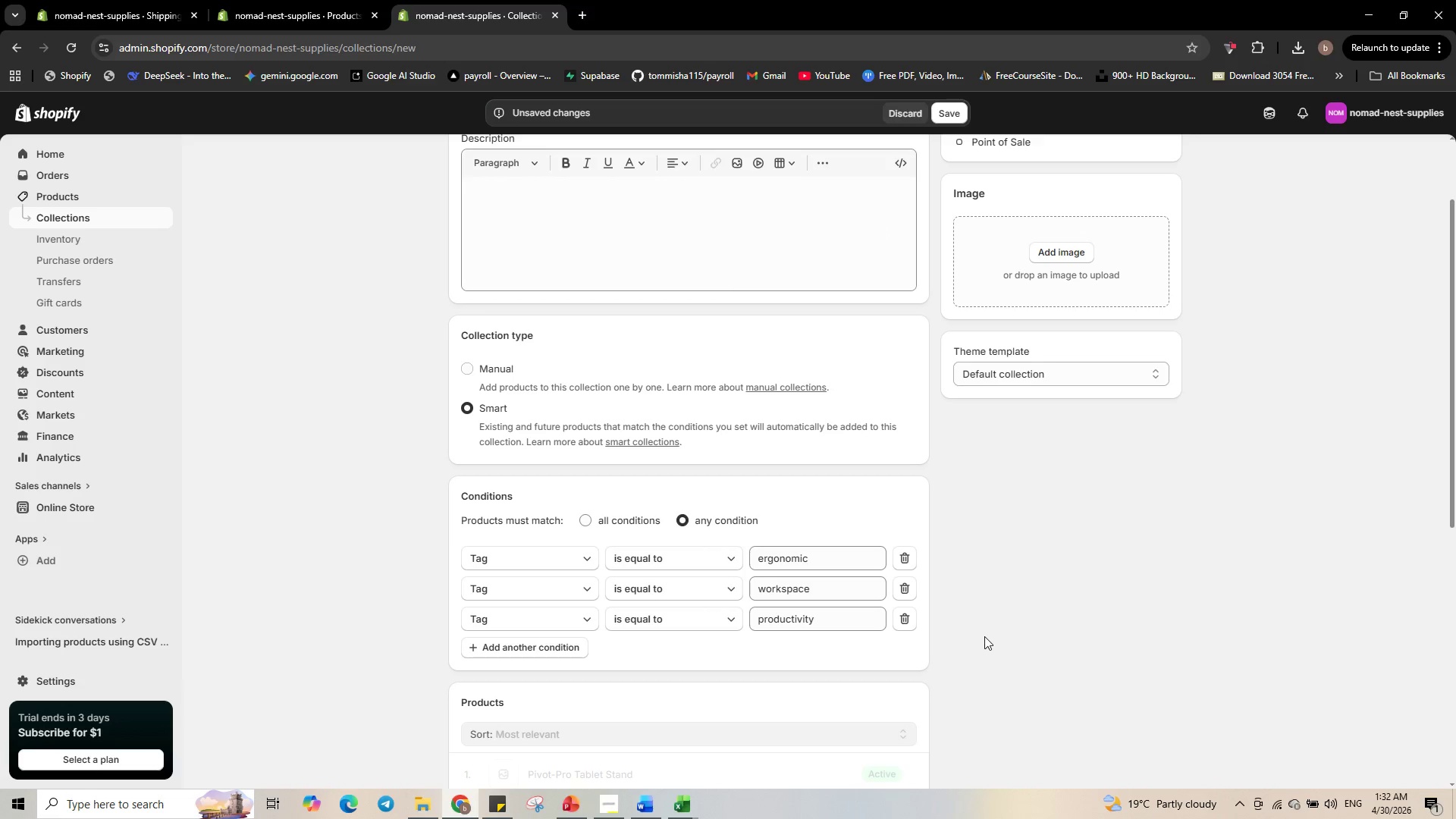 
scroll: coordinate [980, 631], scroll_direction: down, amount: 8.0
 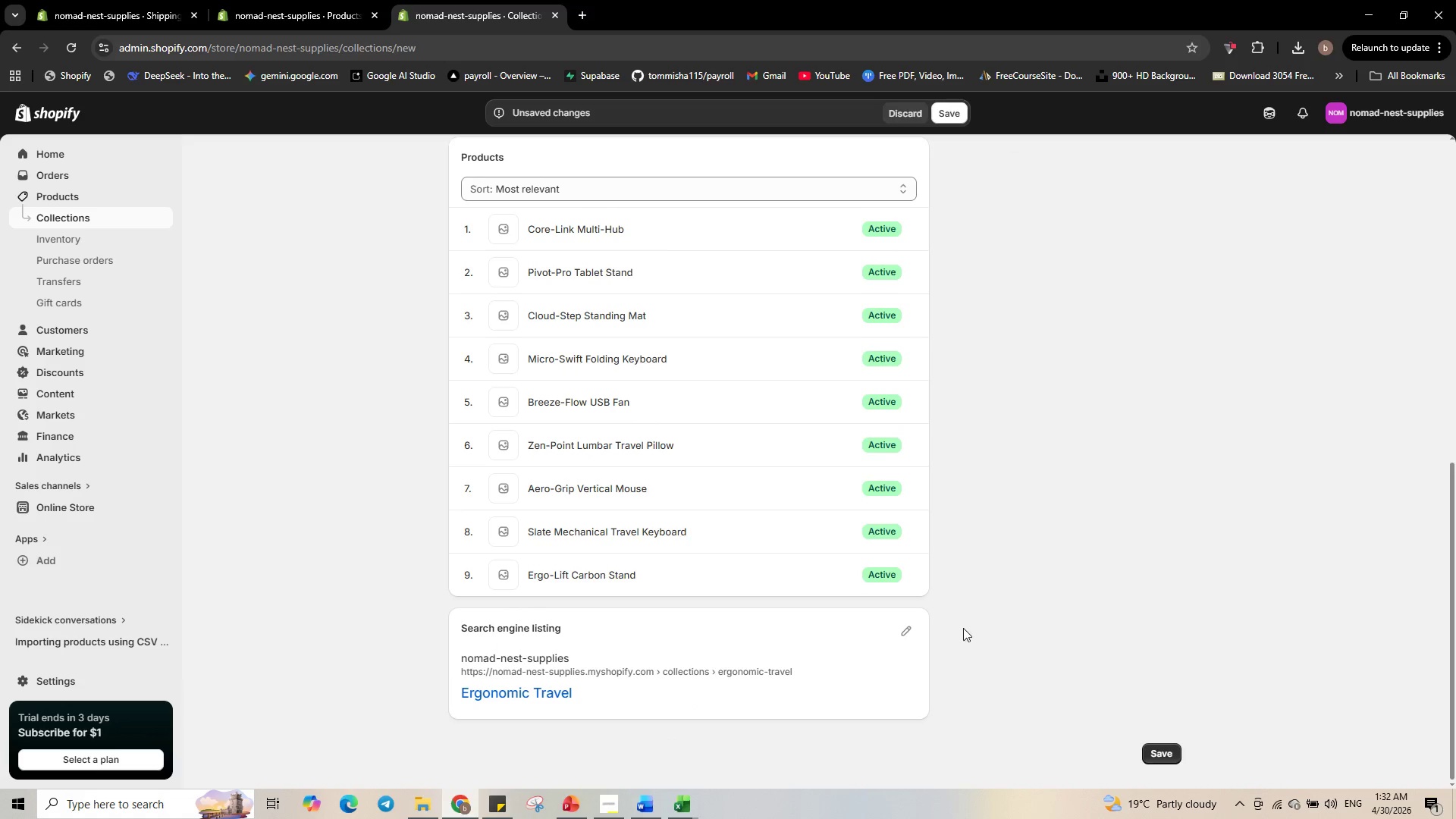 
scroll: coordinate [962, 627], scroll_direction: up, amount: 13.0
 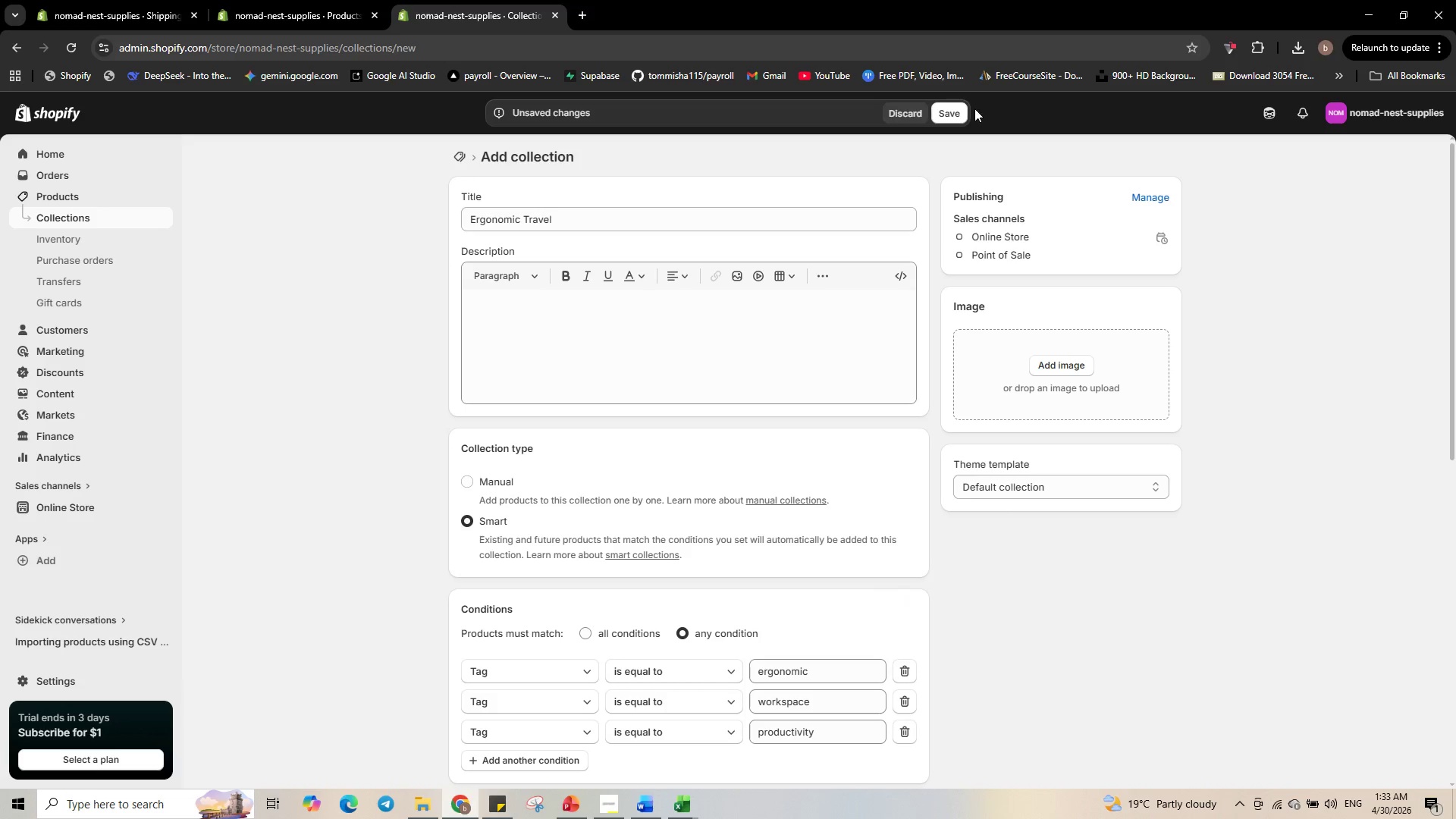 
left_click([941, 113])
 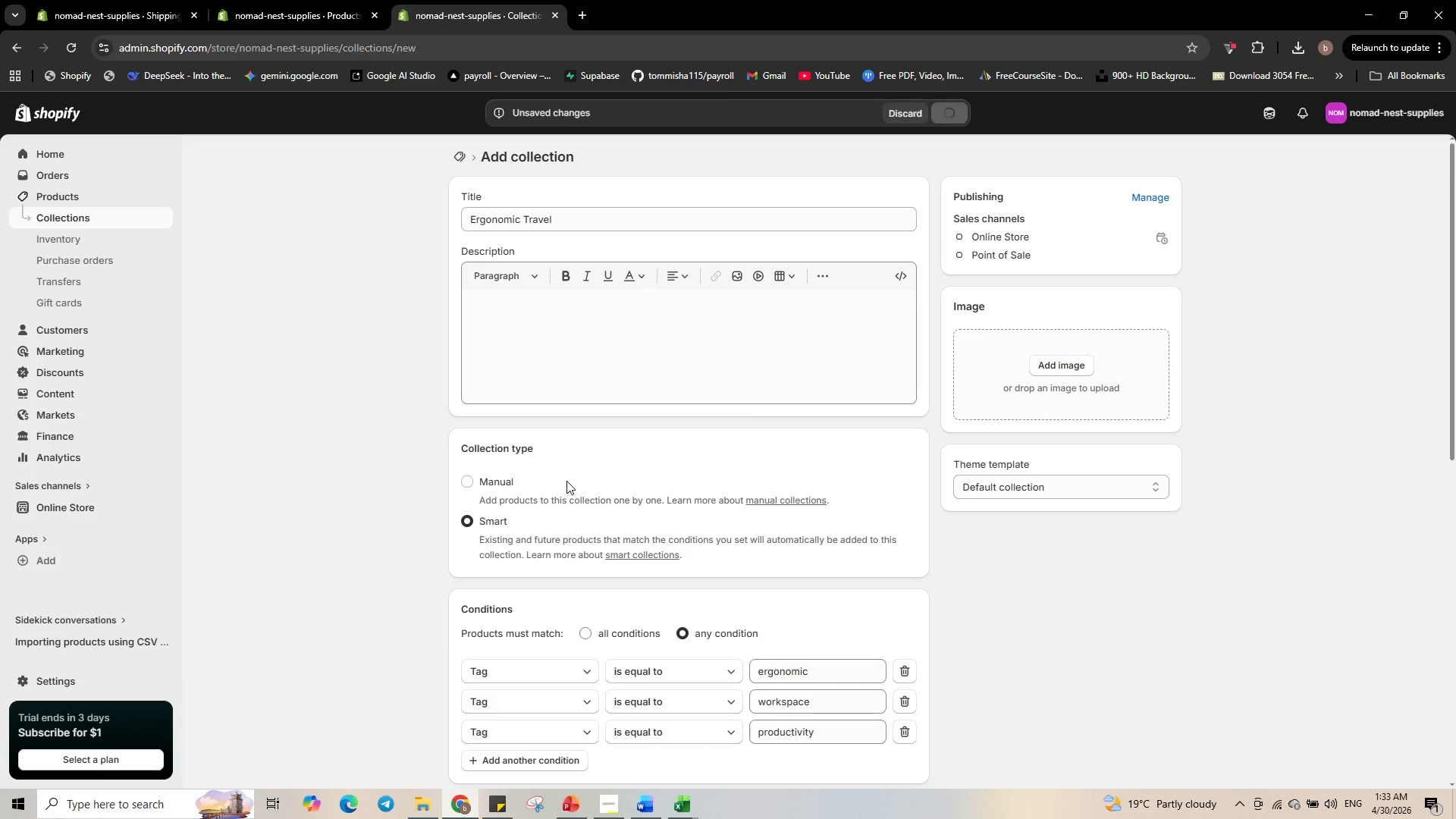 
wait(5.7)
 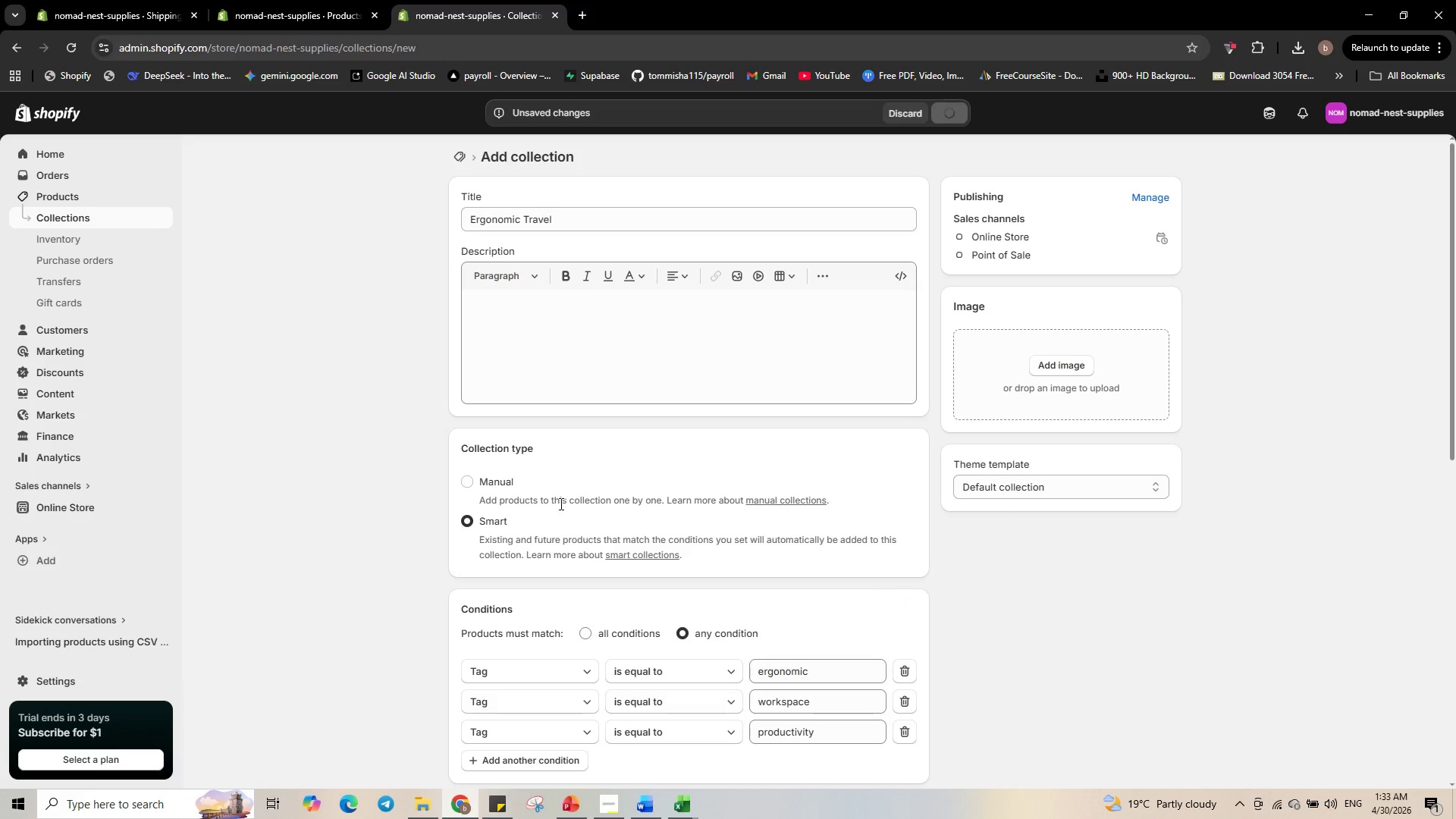 
left_click([86, 219])
 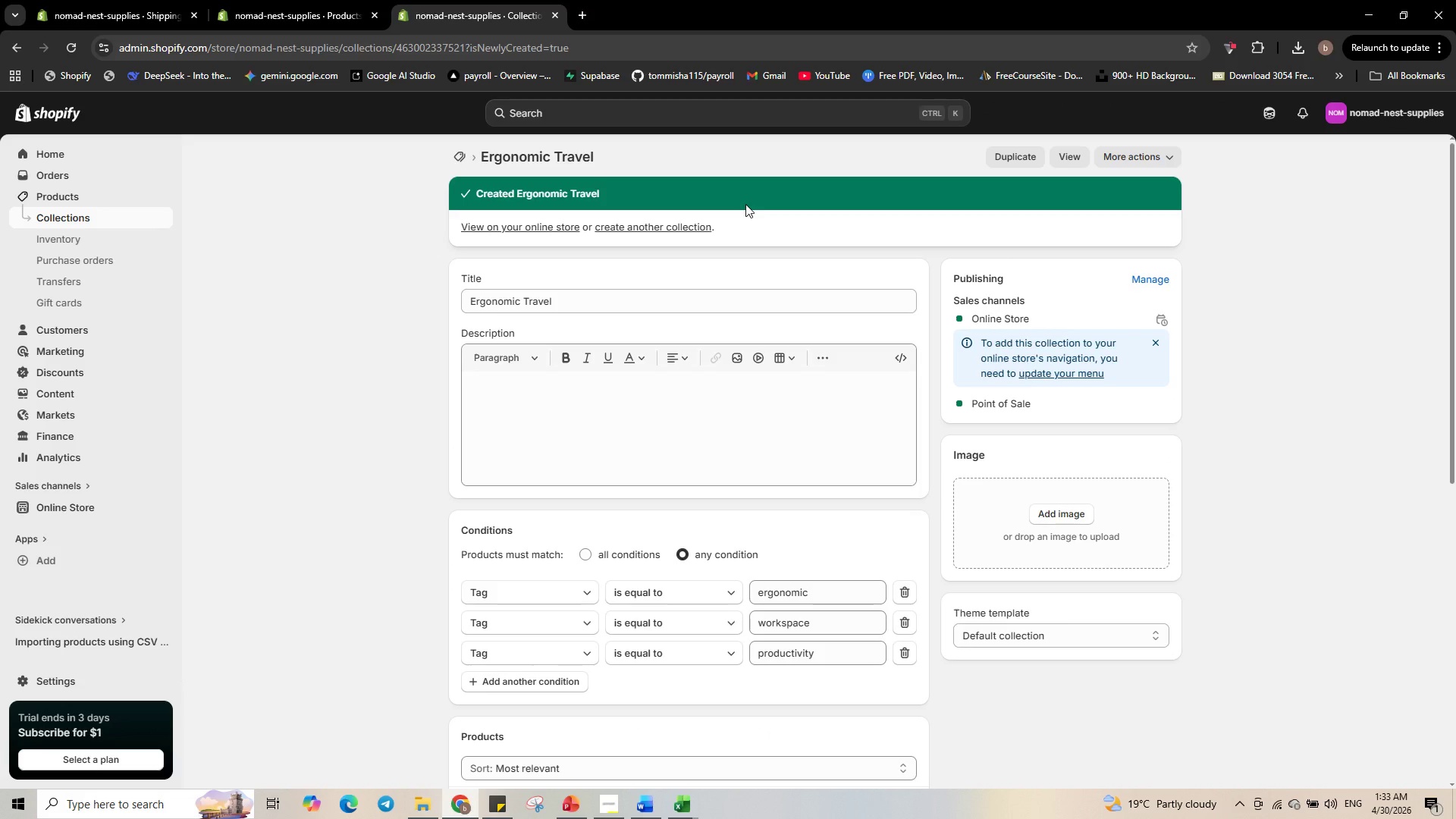 
wait(32.48)
 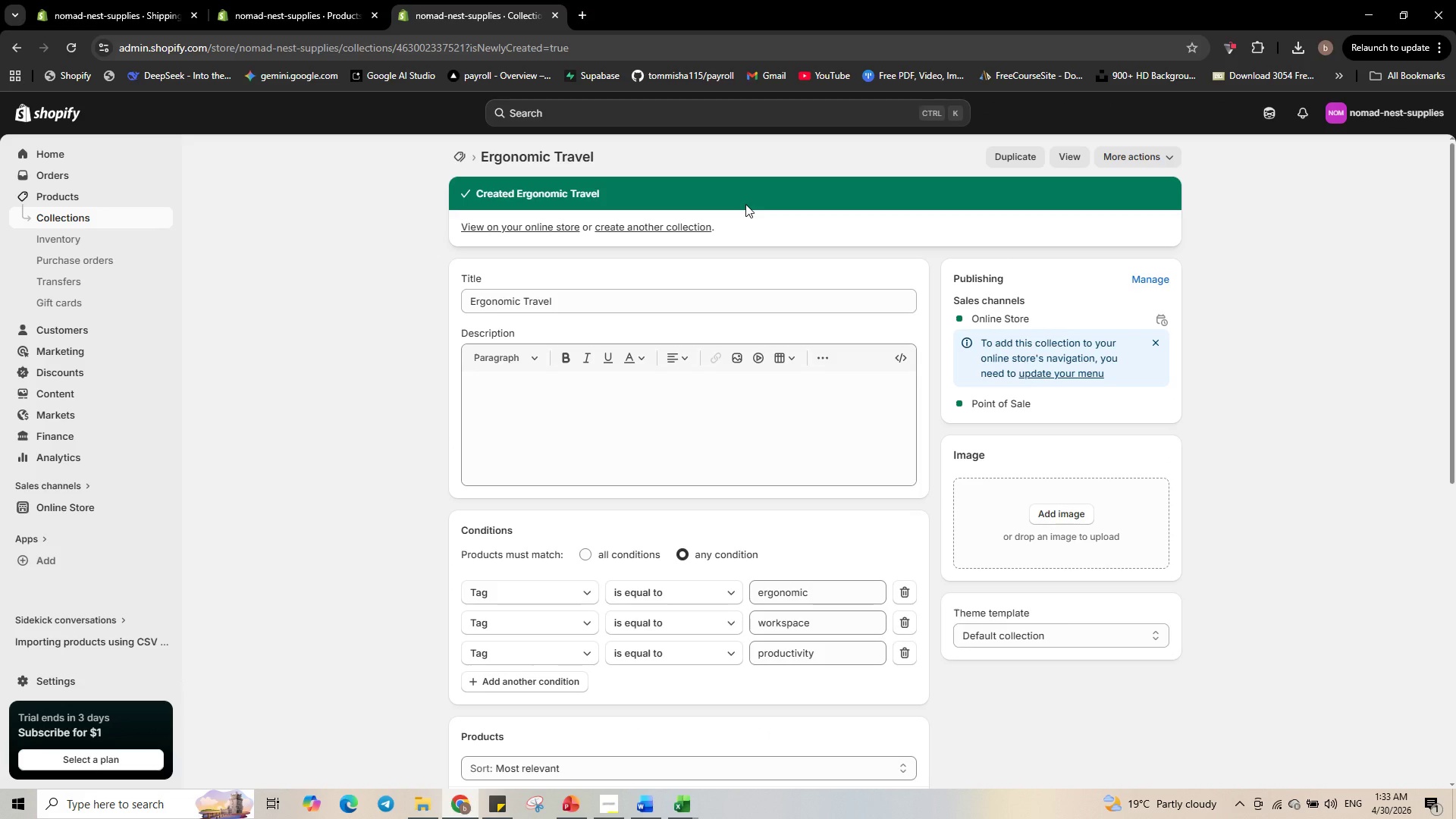 
left_click([105, 218])
 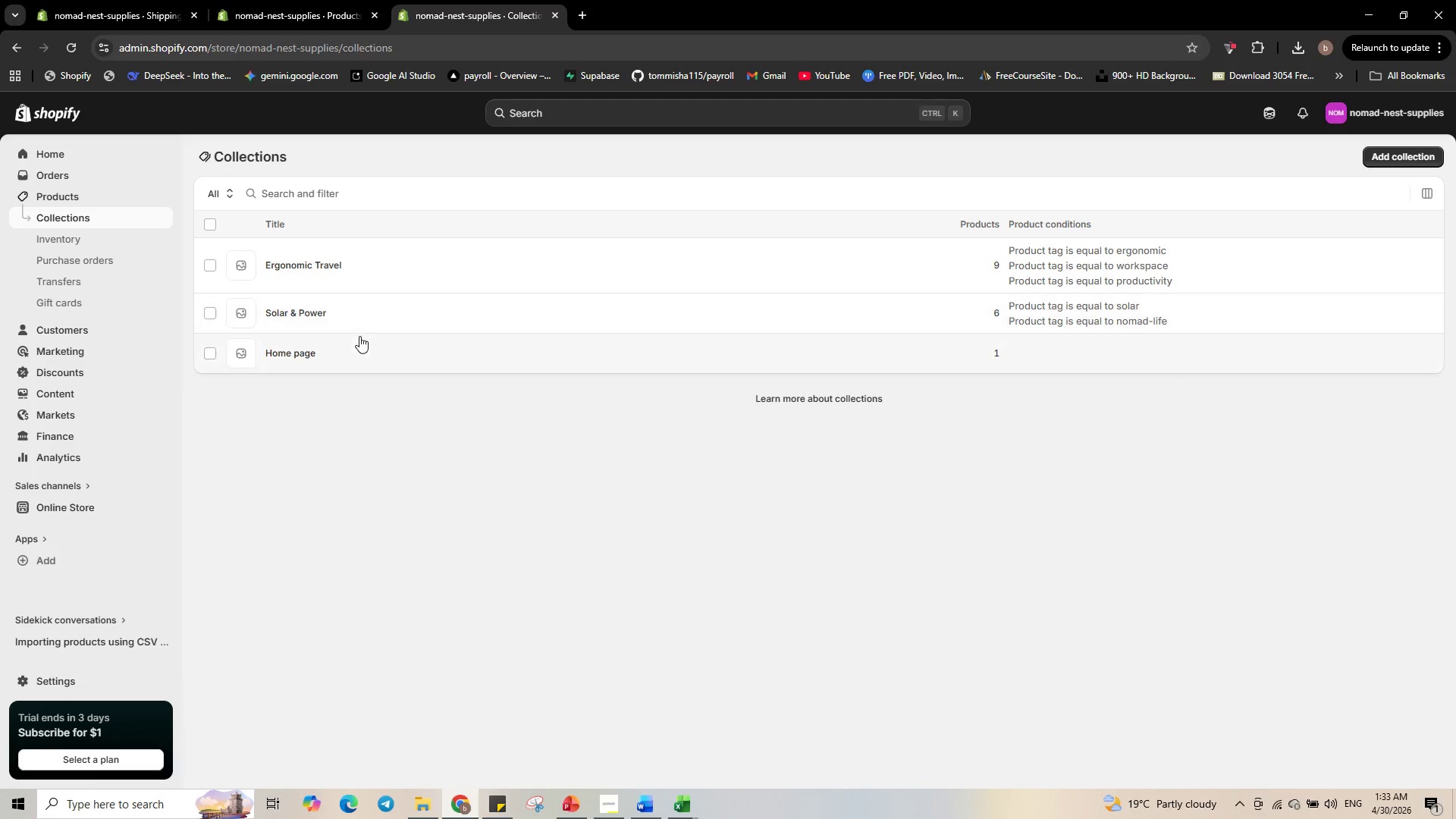 
left_click([366, 322])
 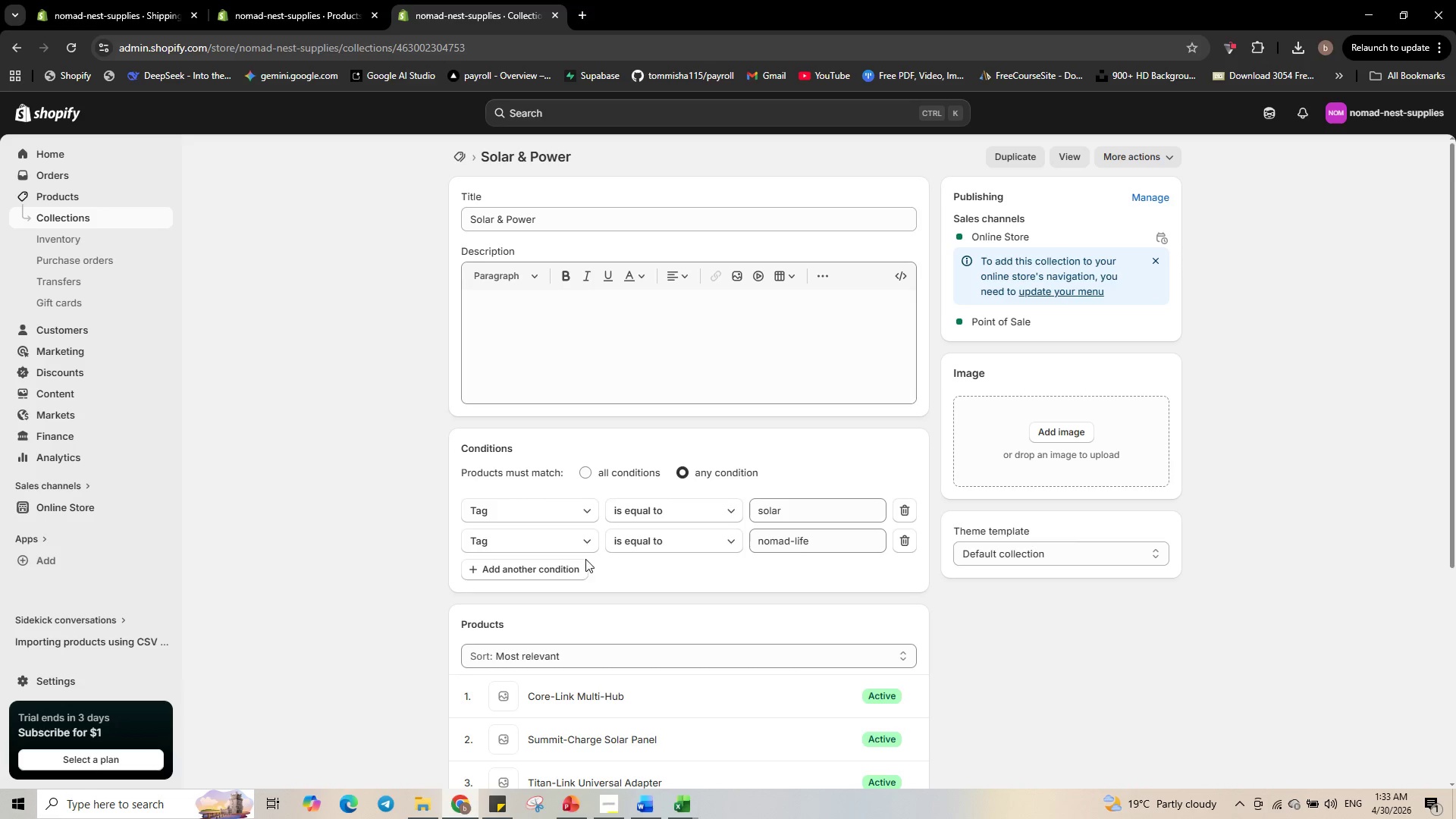 
wait(7.36)
 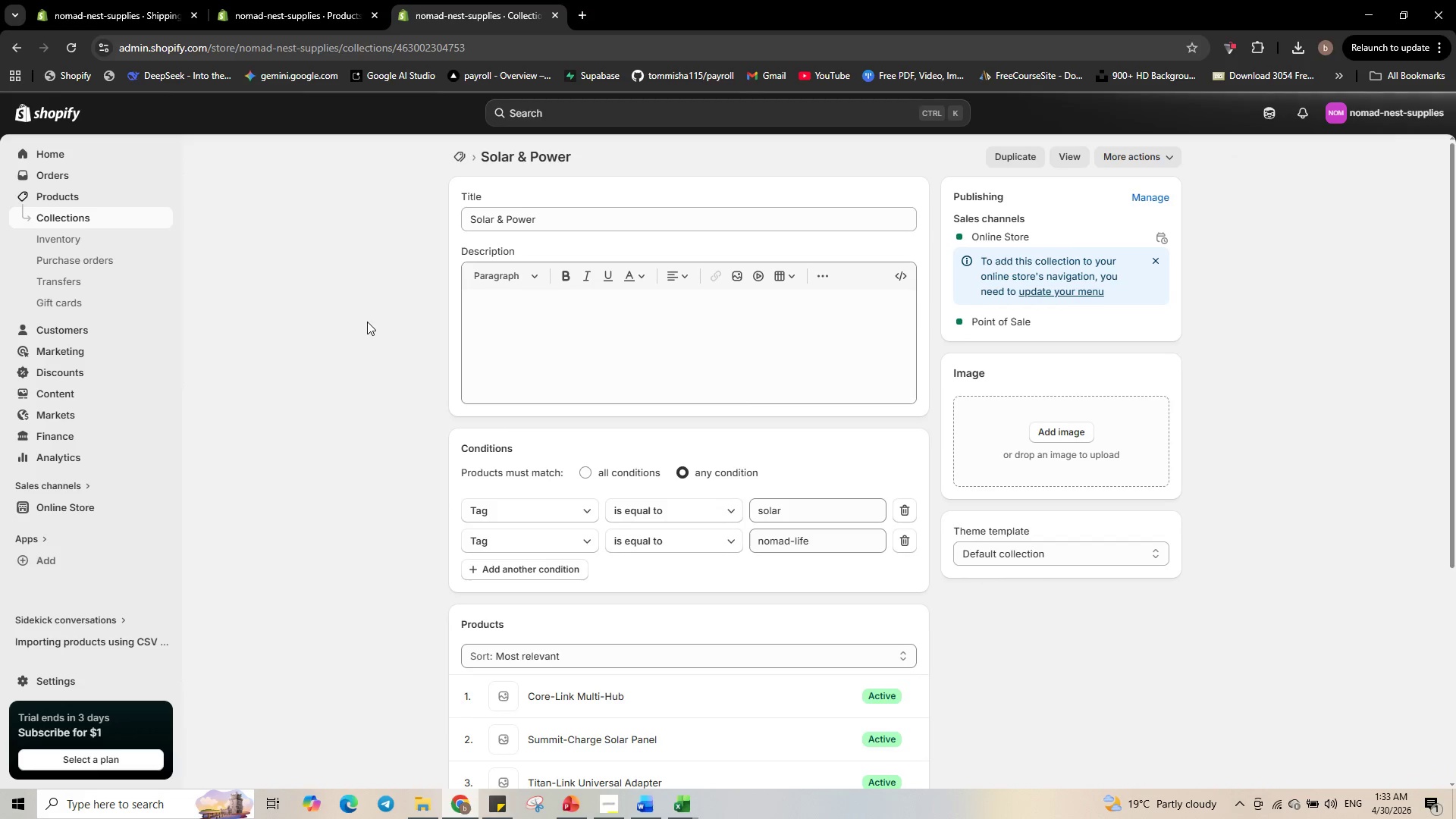 
left_click([821, 579])
 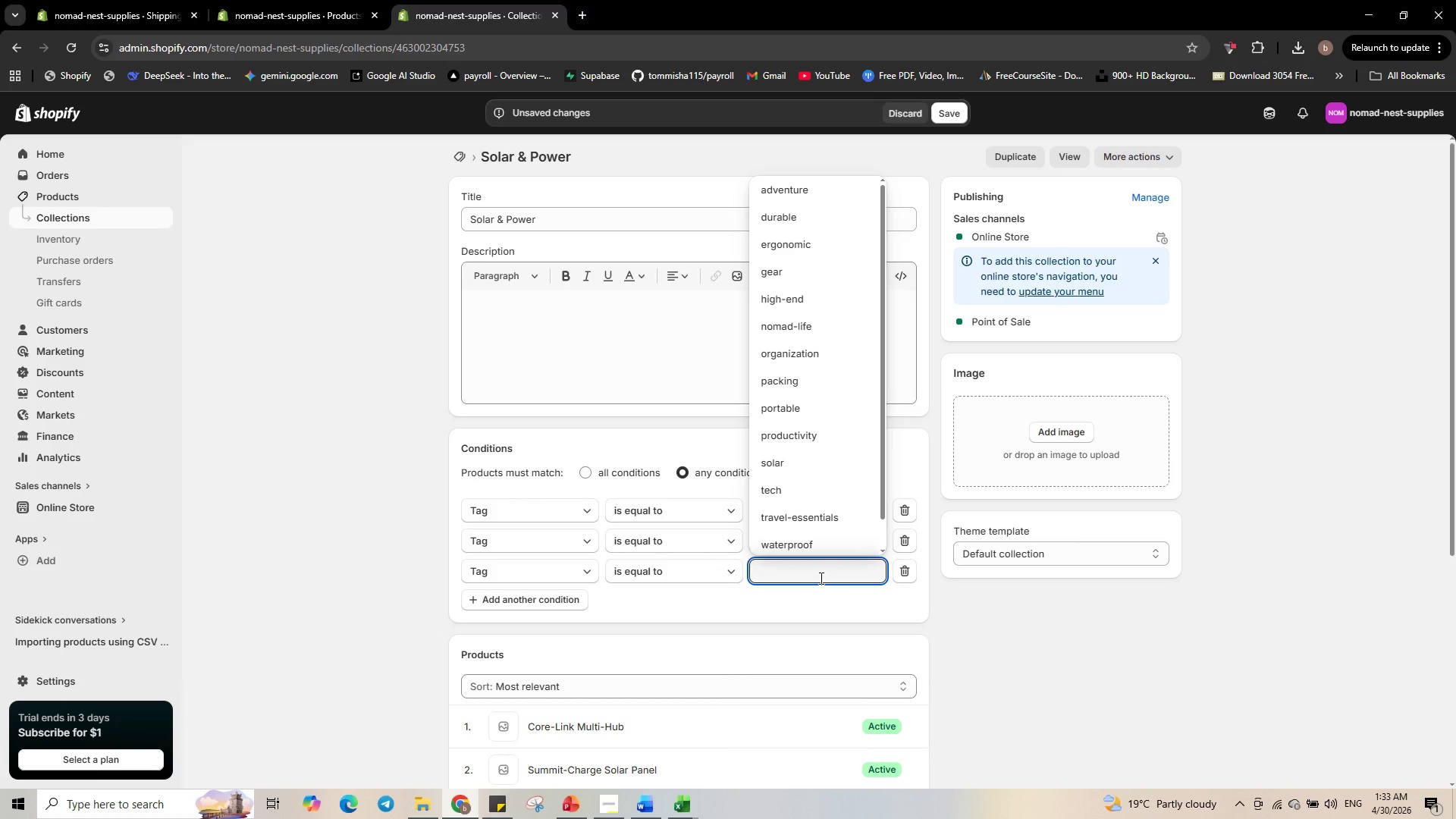 
scroll: coordinate [800, 459], scroll_direction: up, amount: 2.0
 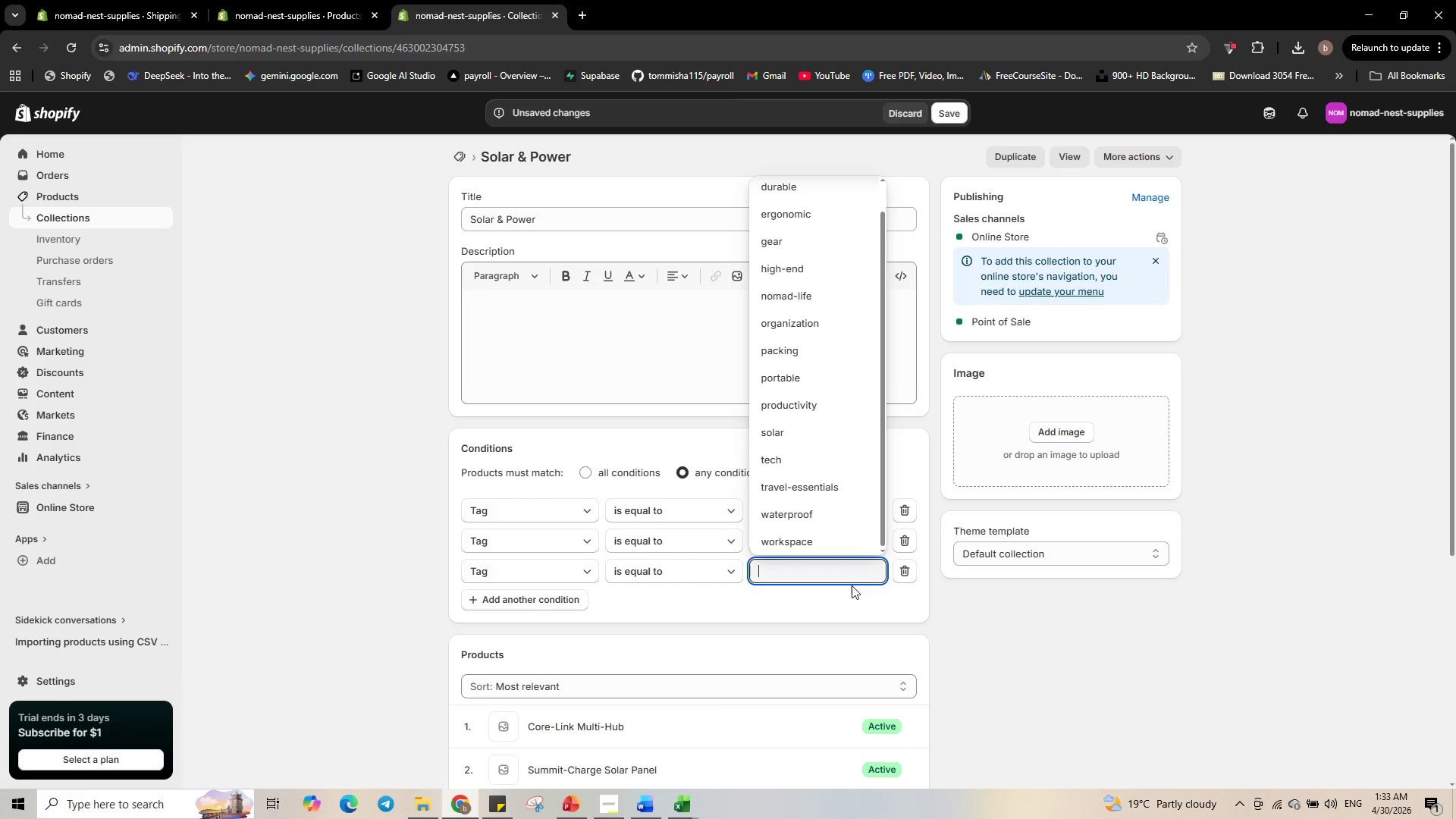 
wait(5.65)
 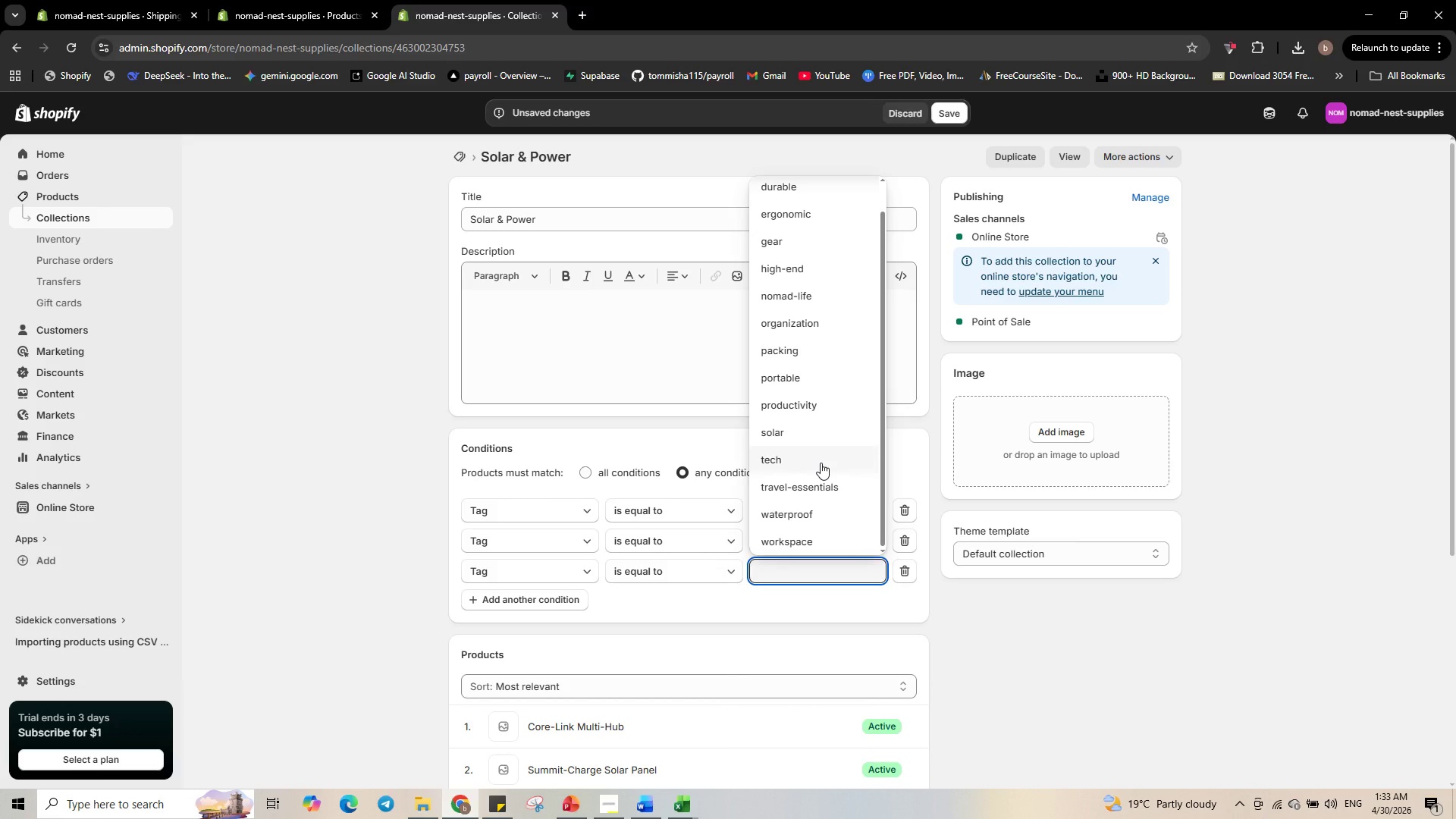 
scroll: coordinate [806, 411], scroll_direction: up, amount: 4.0
 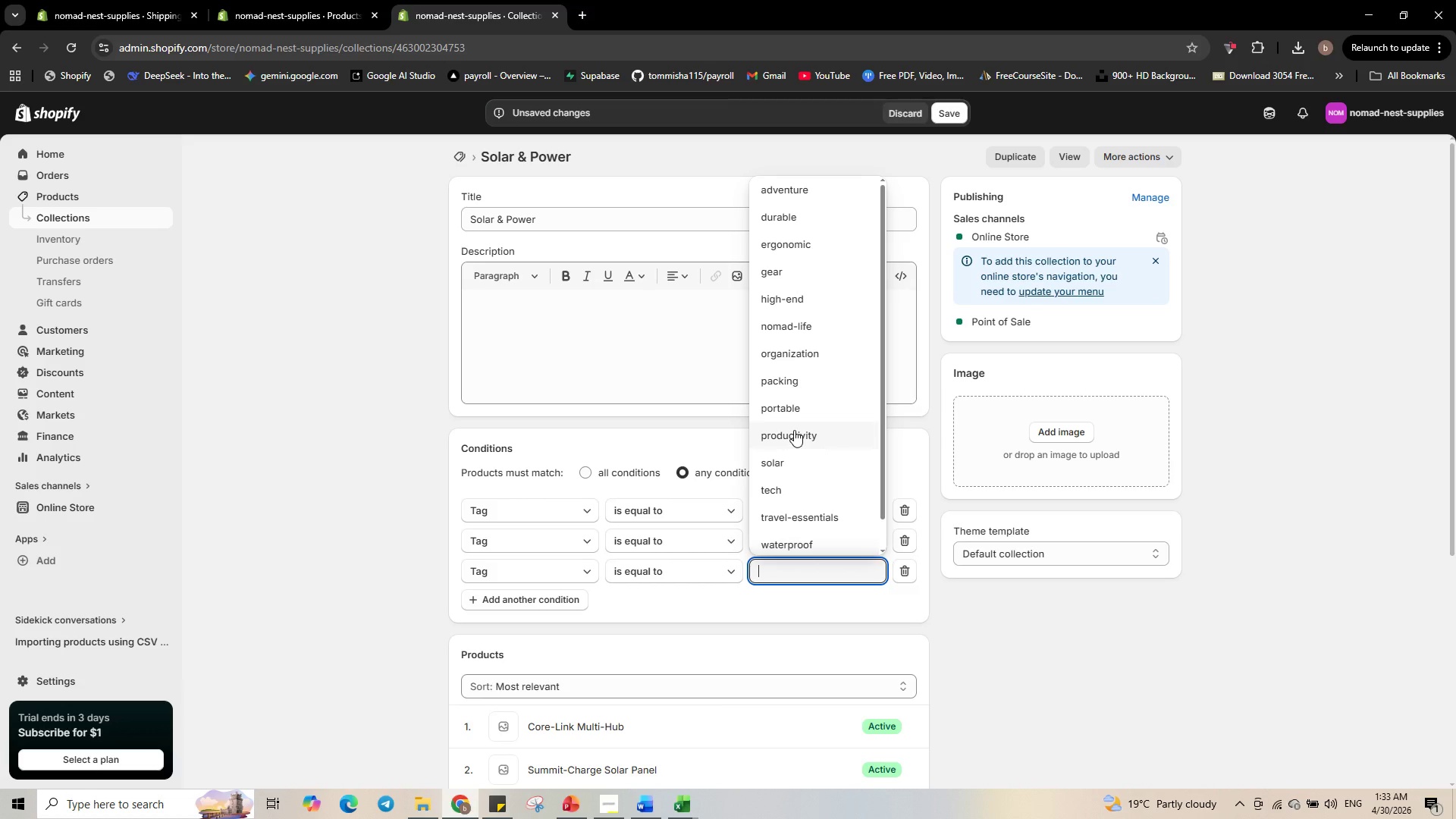 
type(power)
 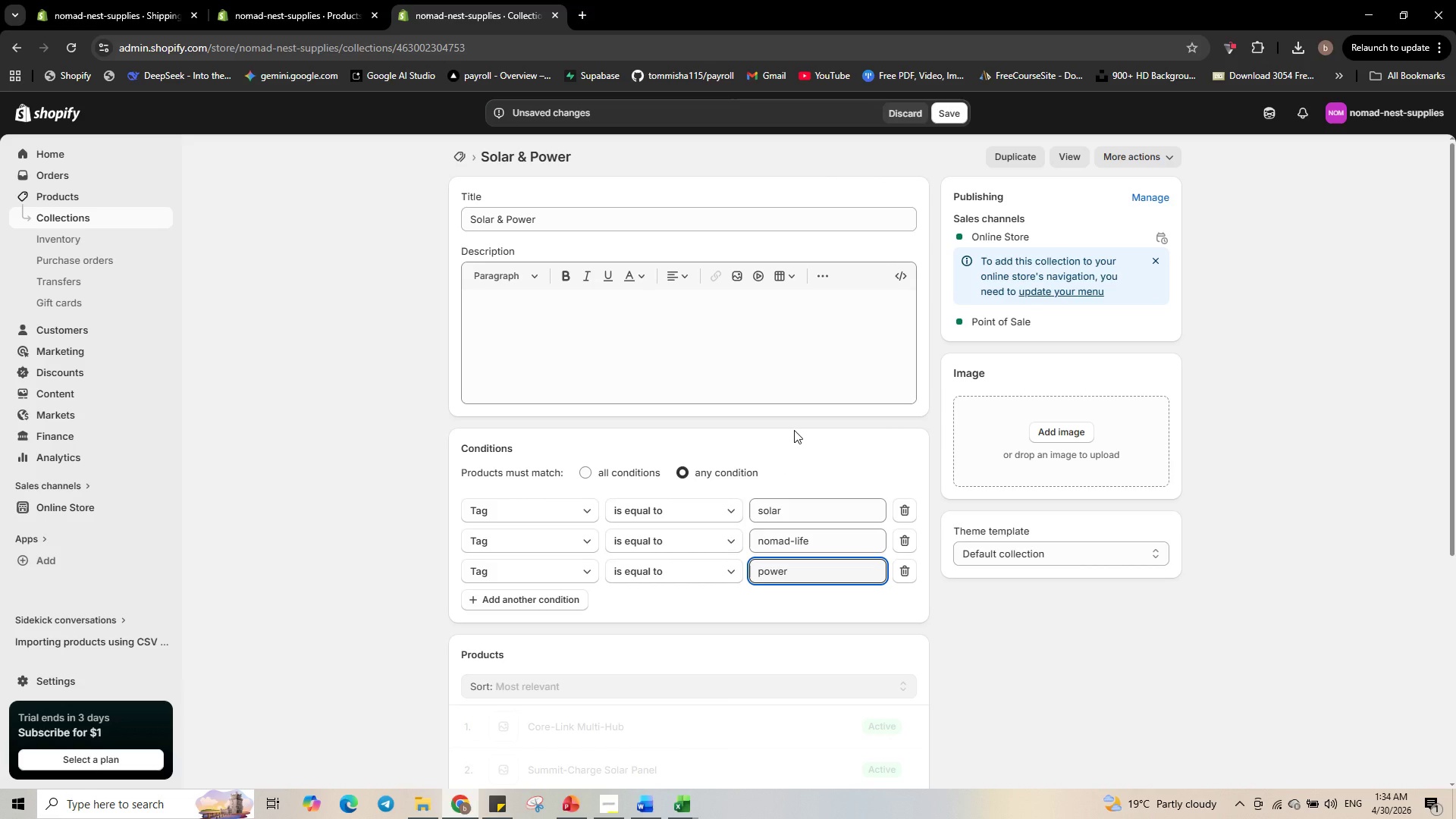 
key(Enter)
 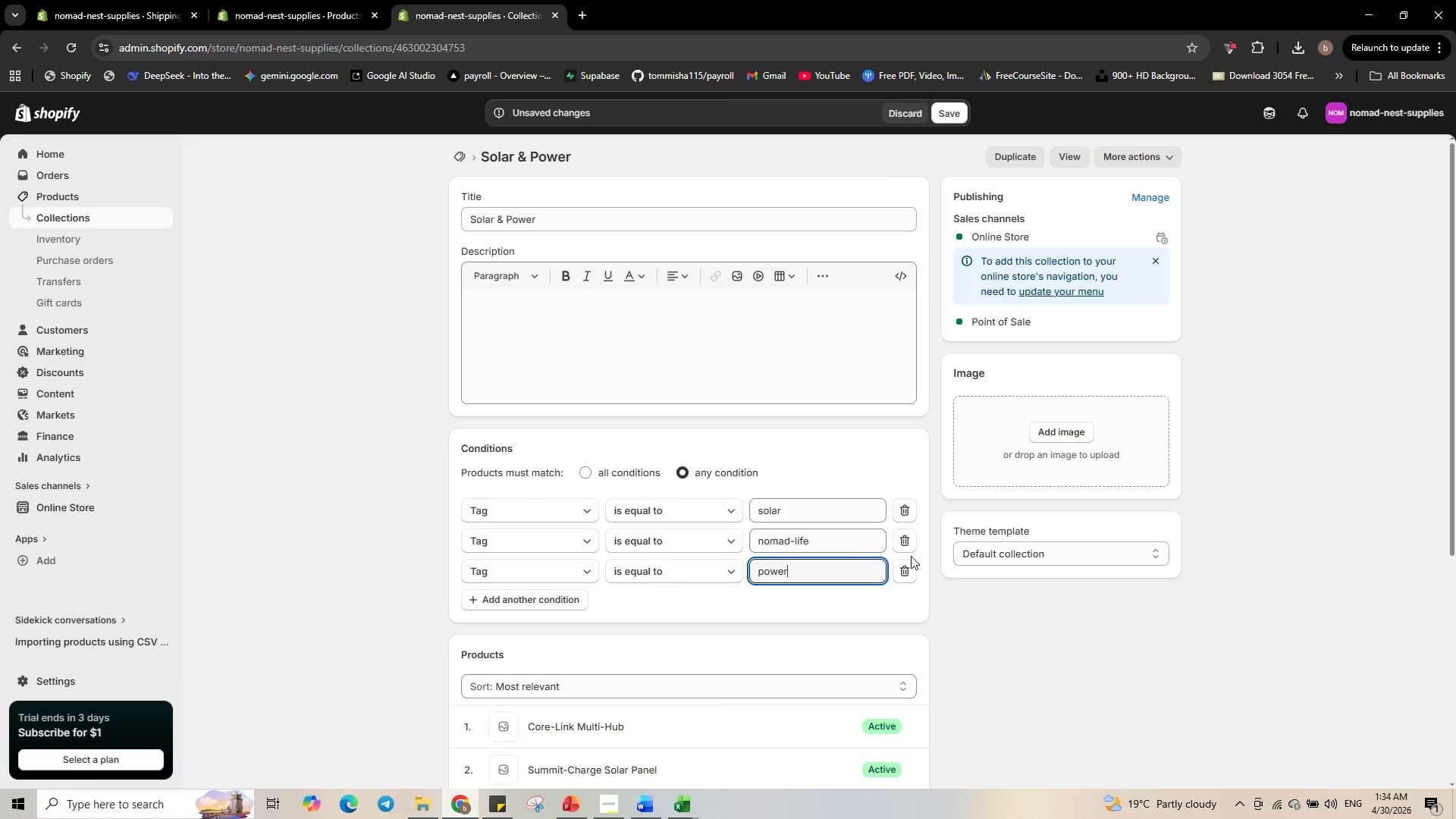 
left_click([956, 117])
 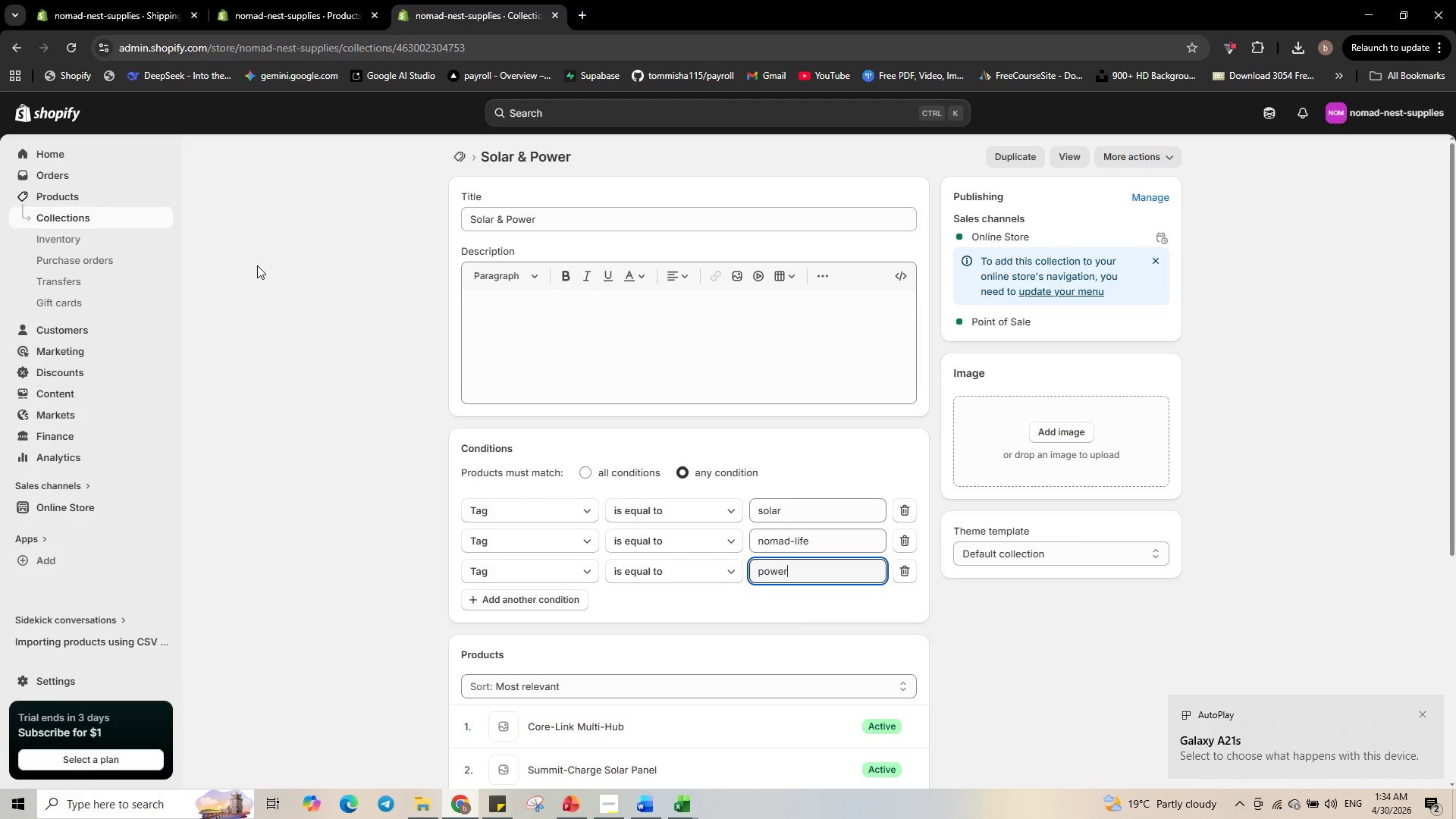 
wait(12.76)
 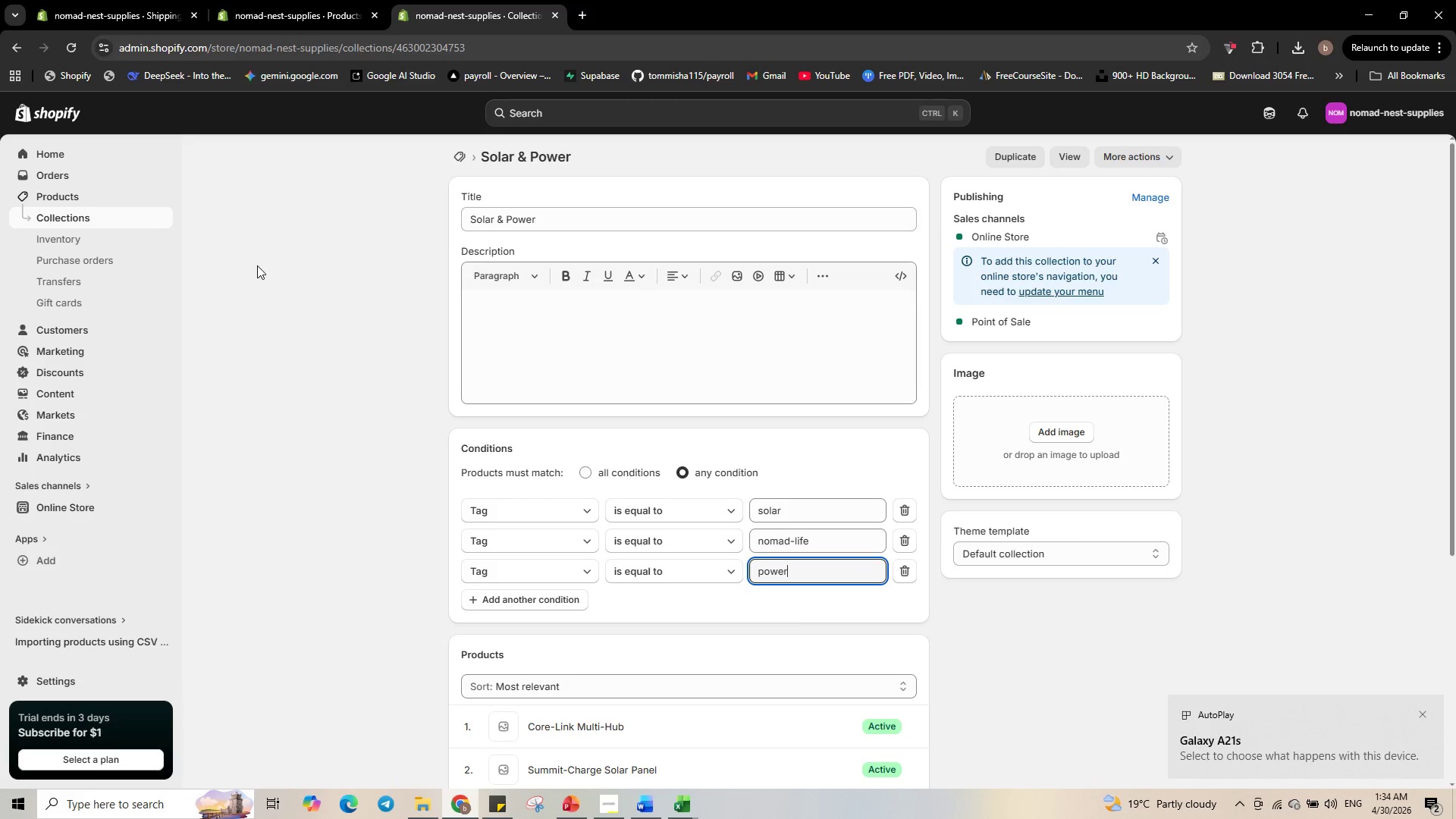 
left_click([68, 221])
 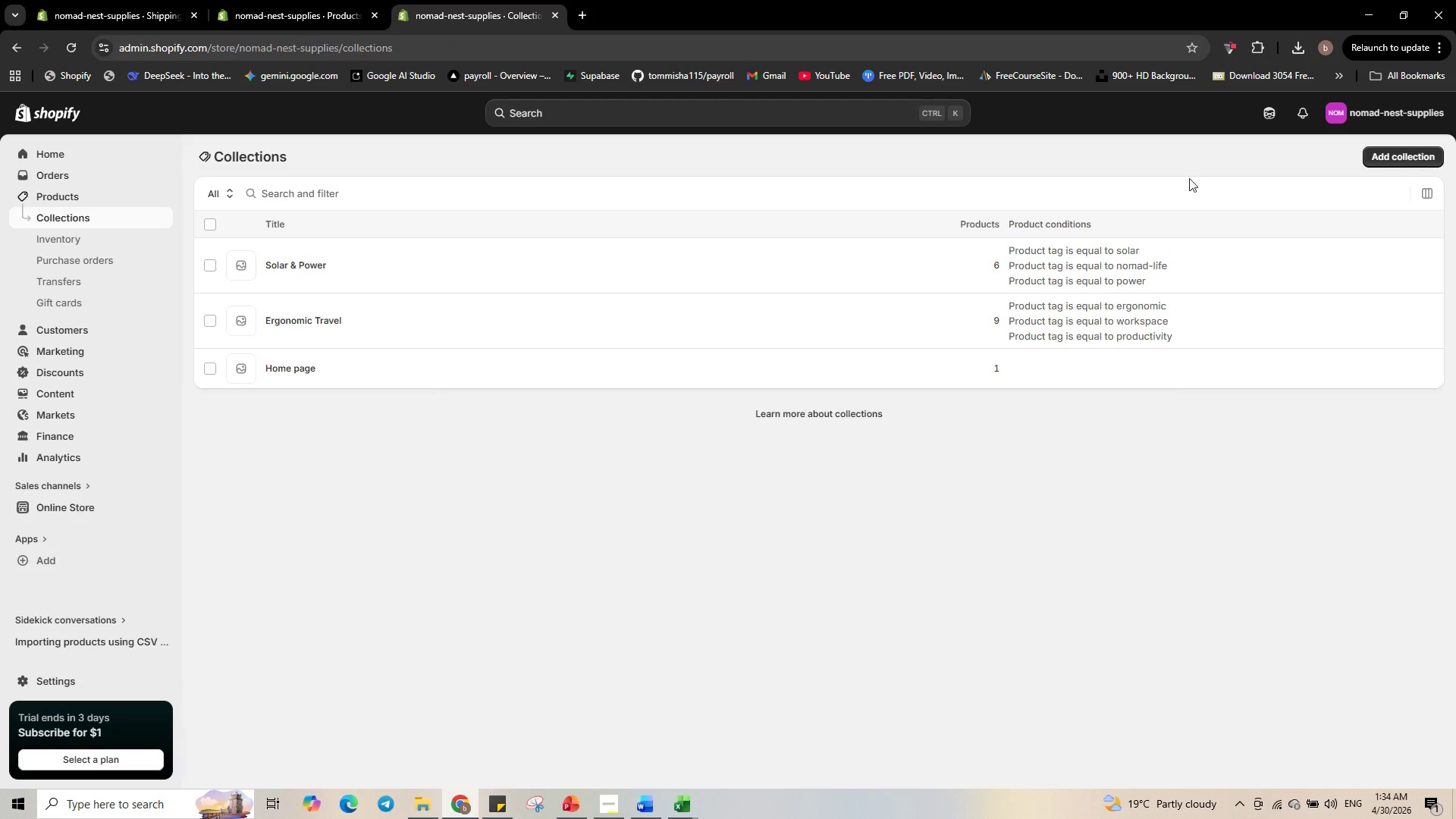 
left_click([1406, 156])
 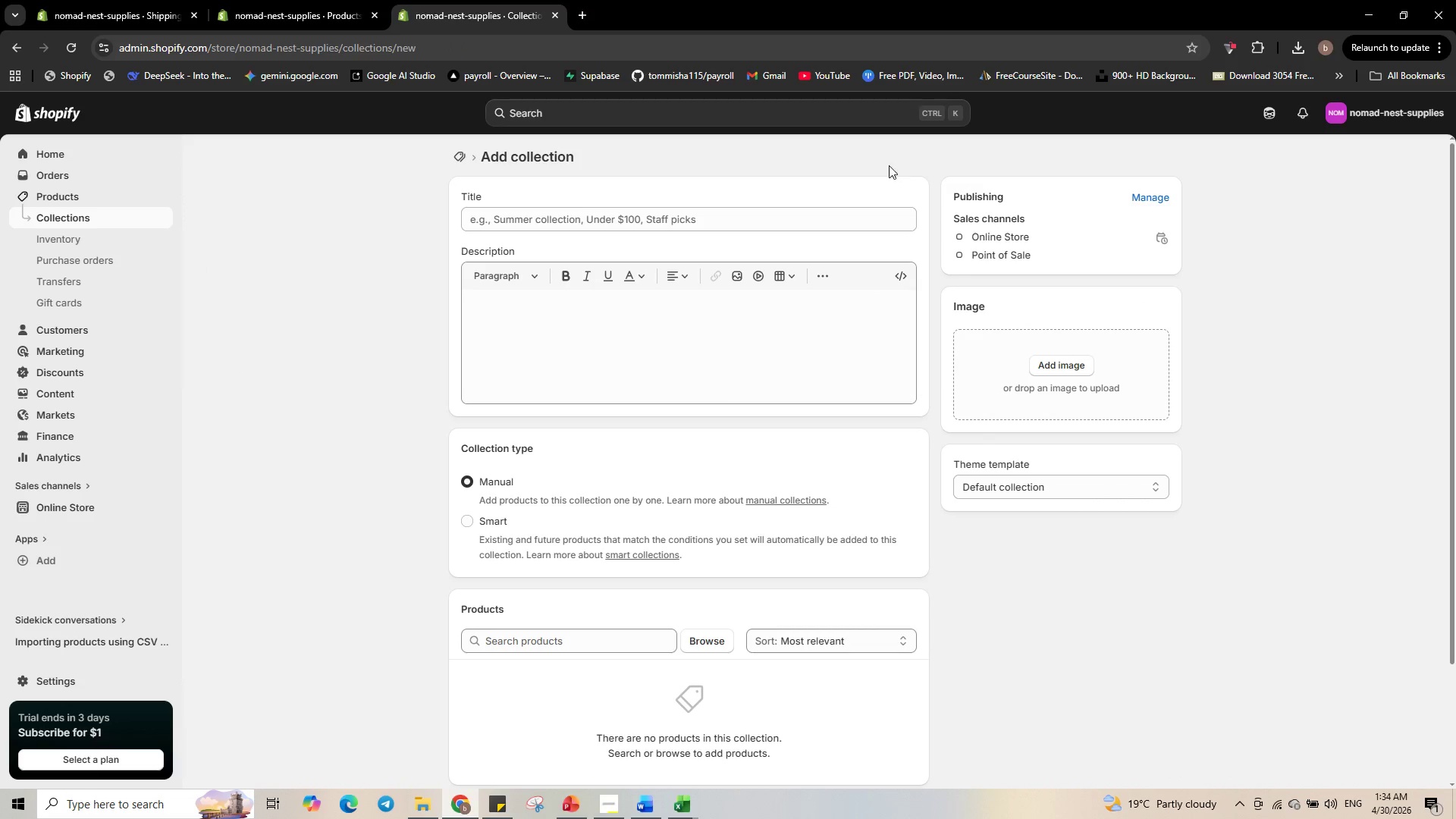 
left_click([642, 224])
 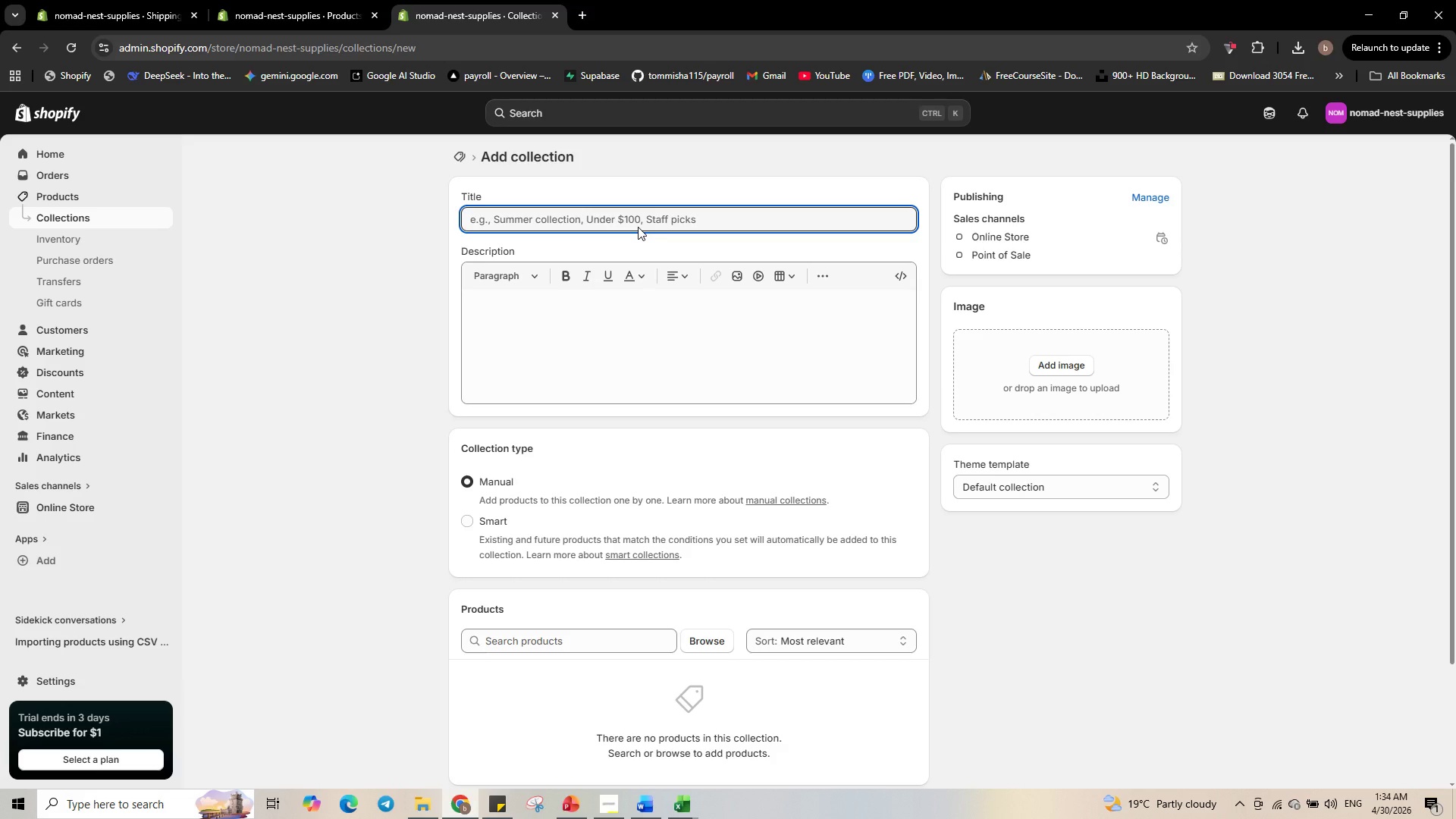 
wait(5.77)
 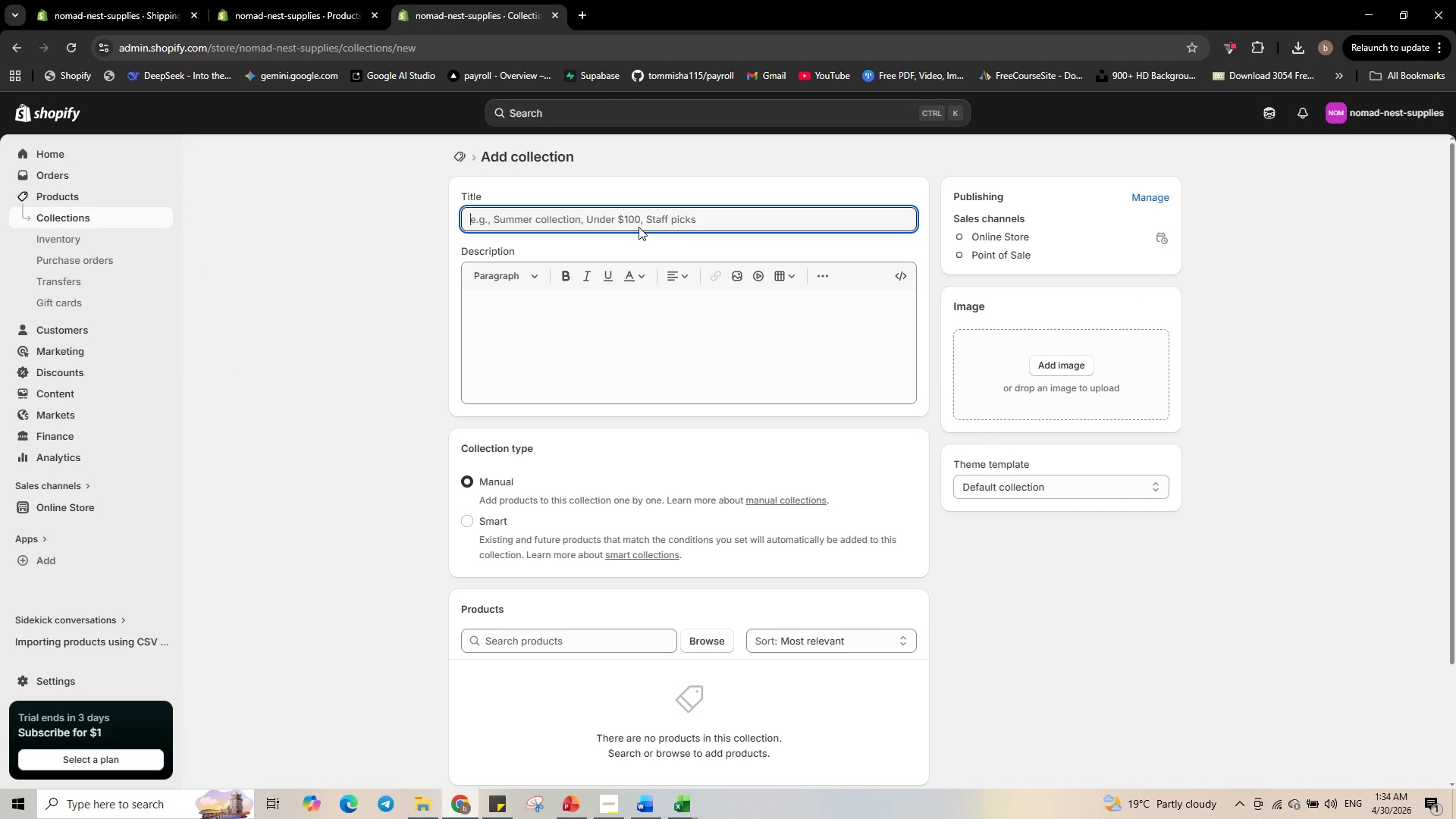 
type(Packing Systems)
 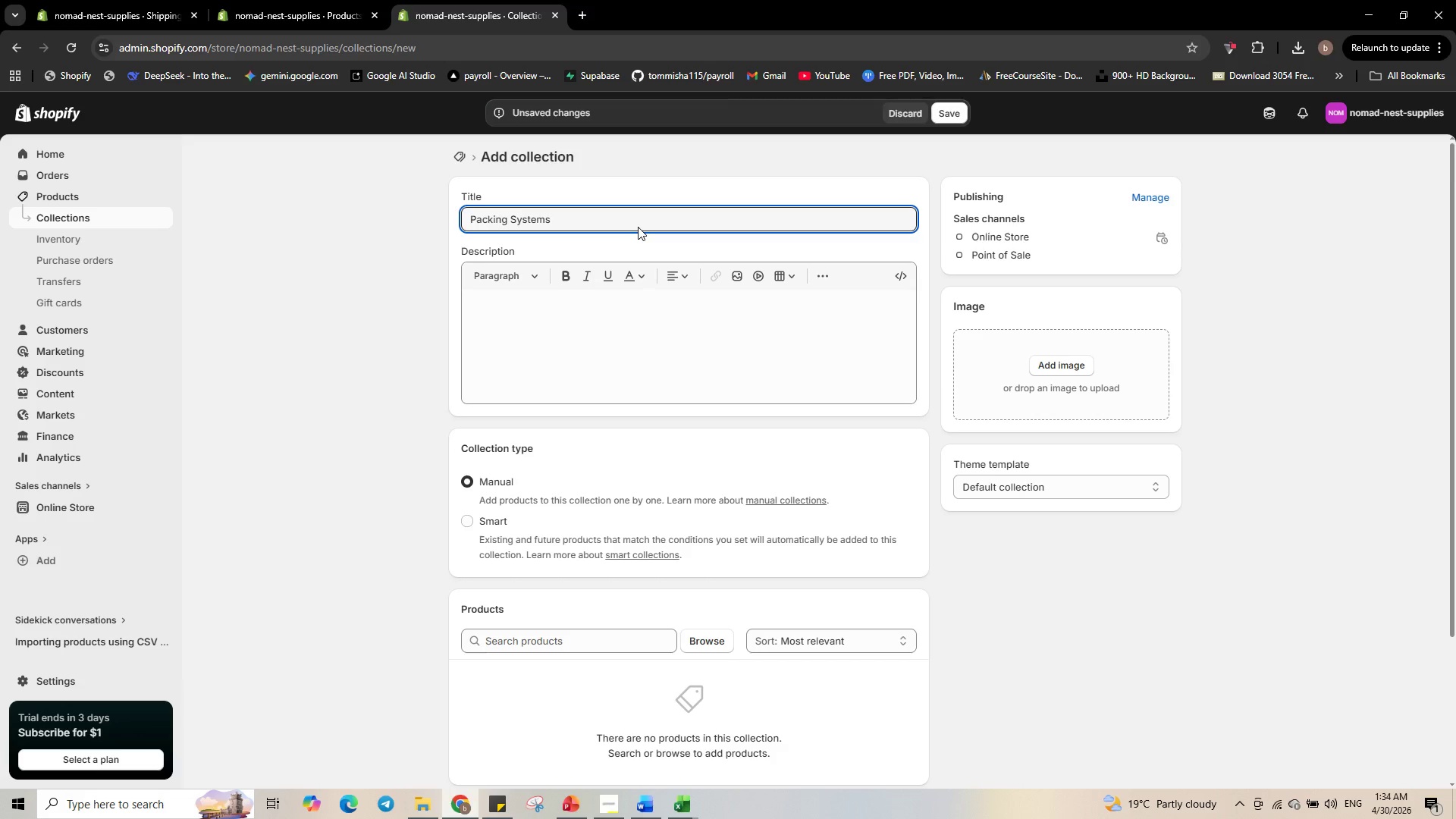 
left_click([502, 519])
 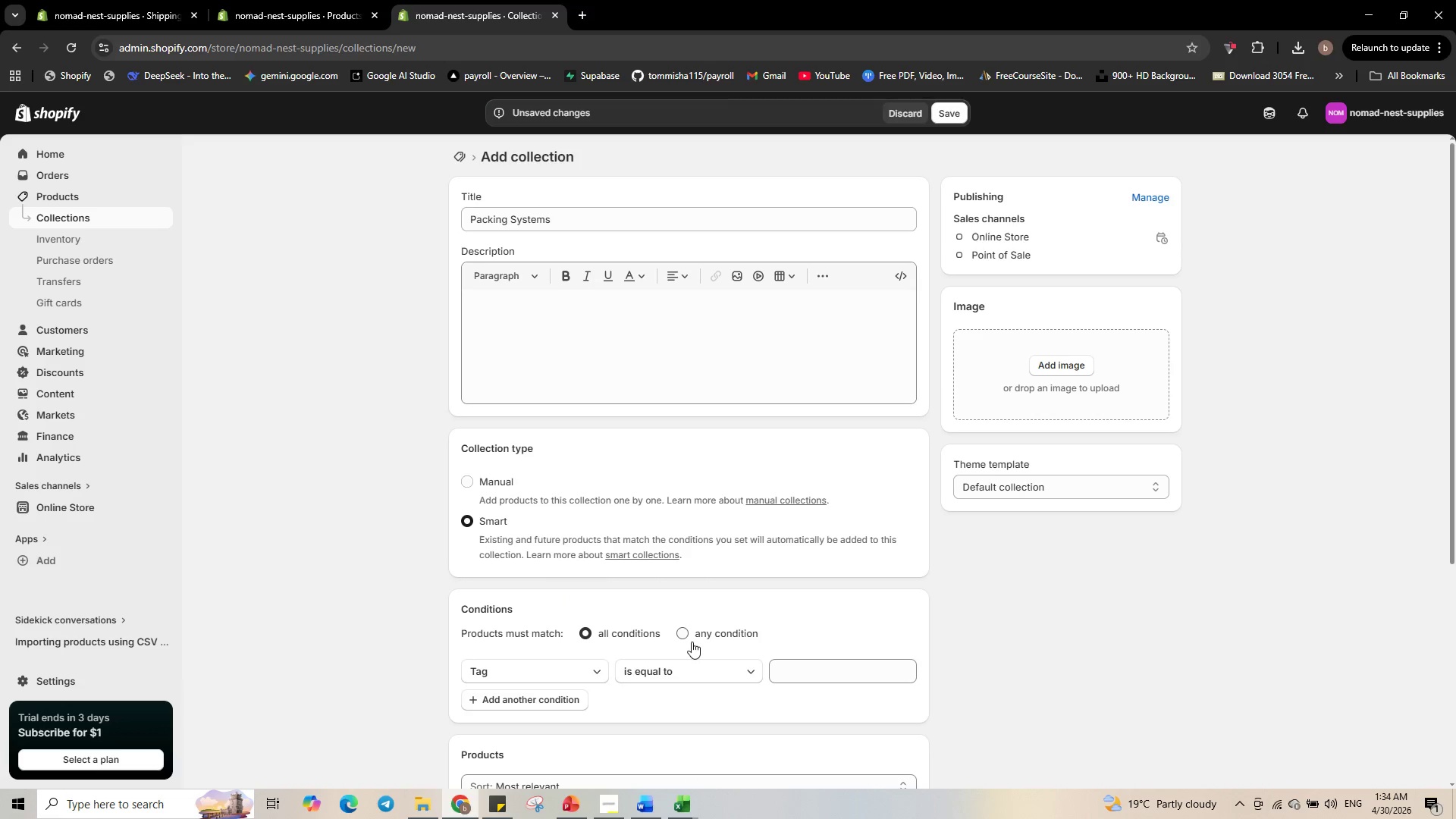 
left_click([695, 628])
 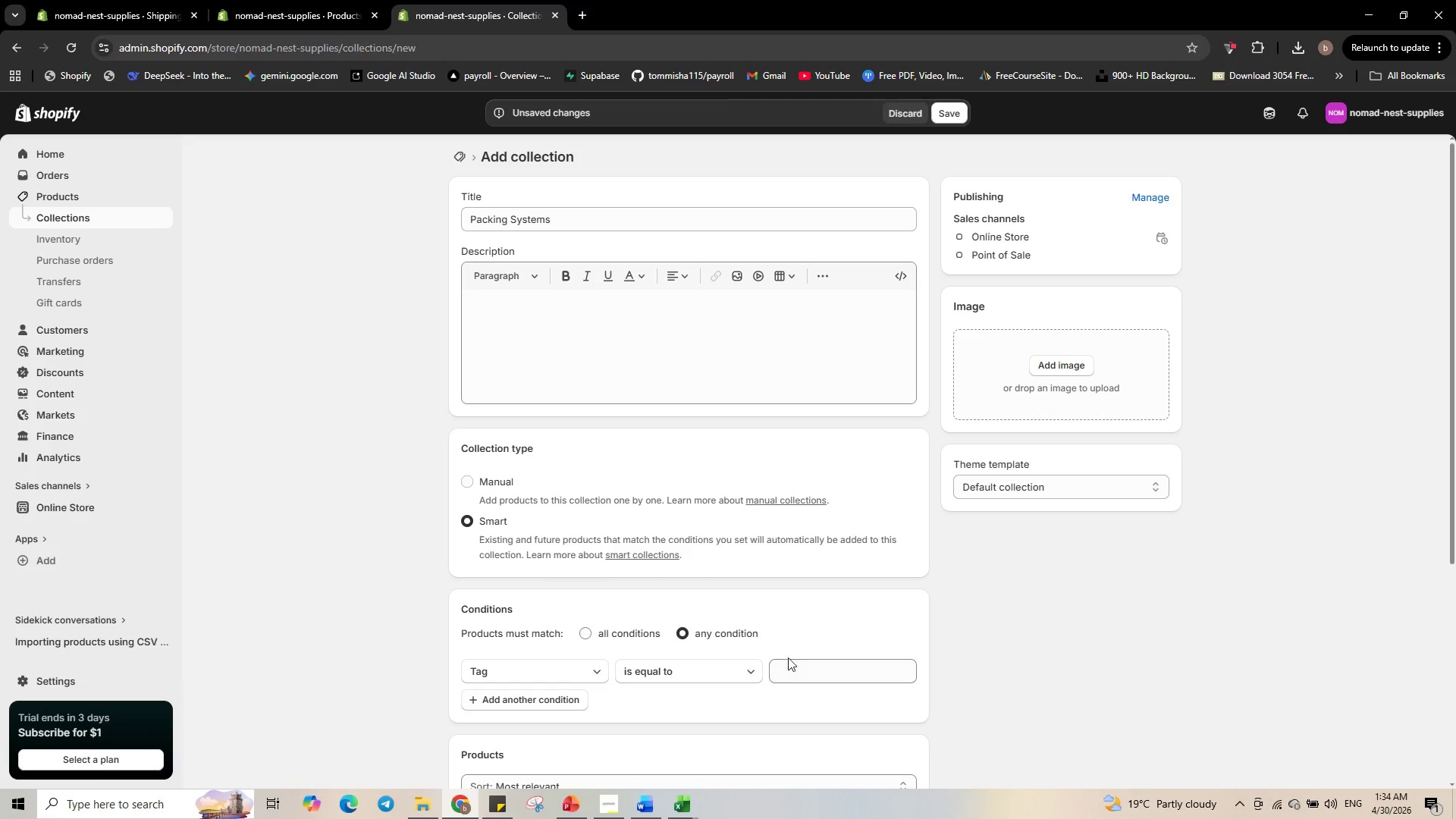 
left_click([824, 661])
 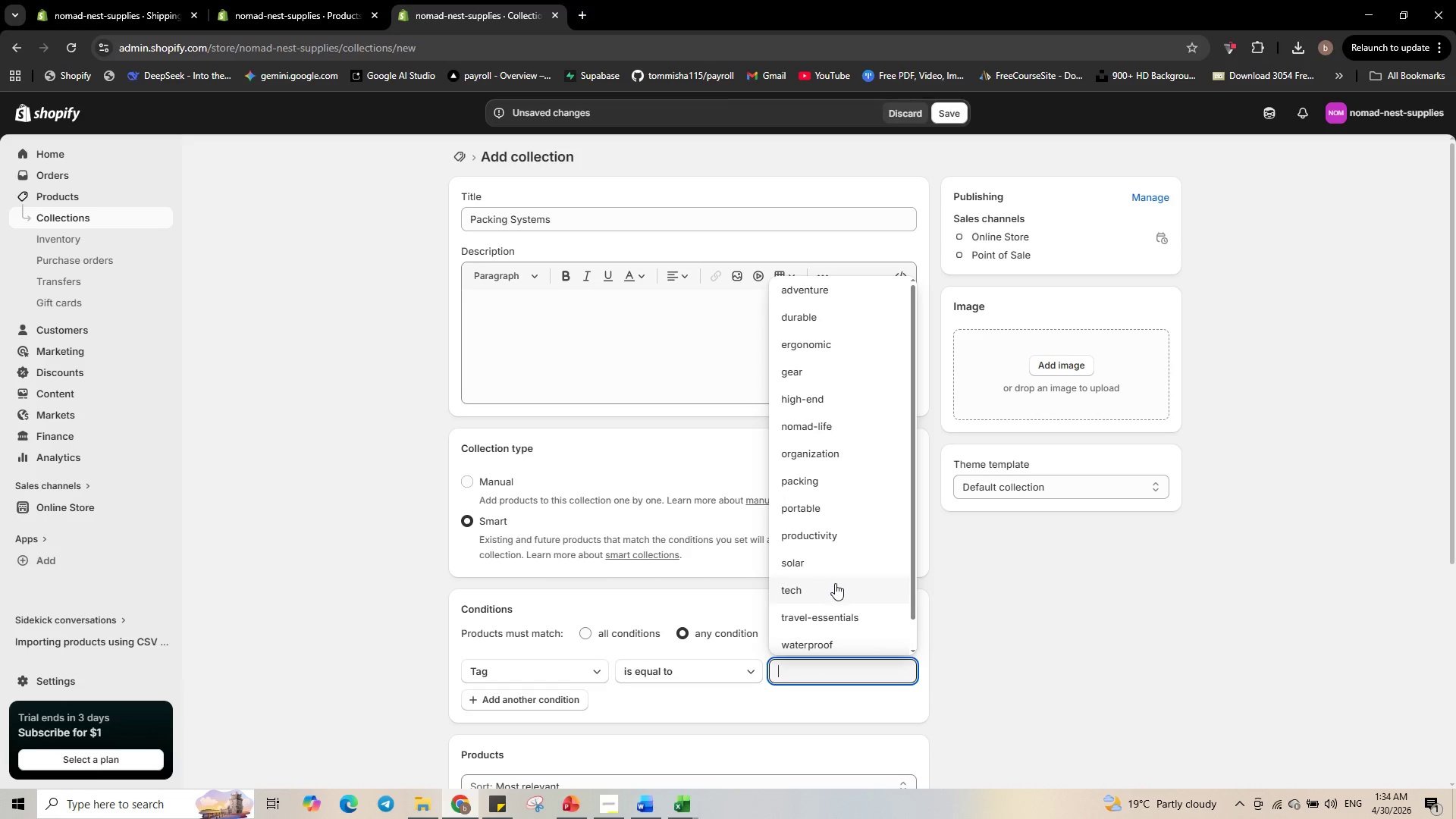 
scroll: coordinate [848, 621], scroll_direction: up, amount: 5.0
 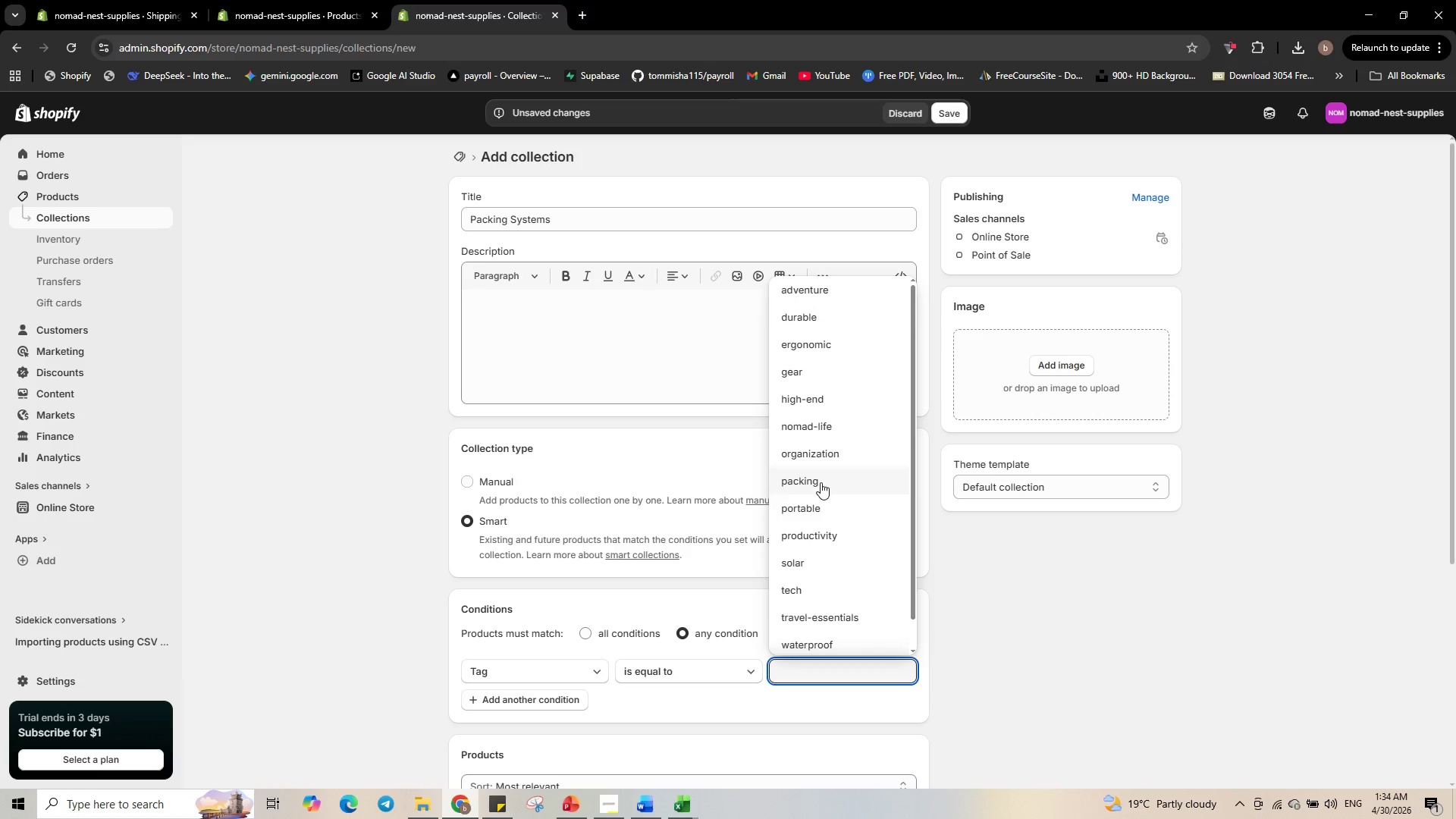 
left_click([821, 478])
 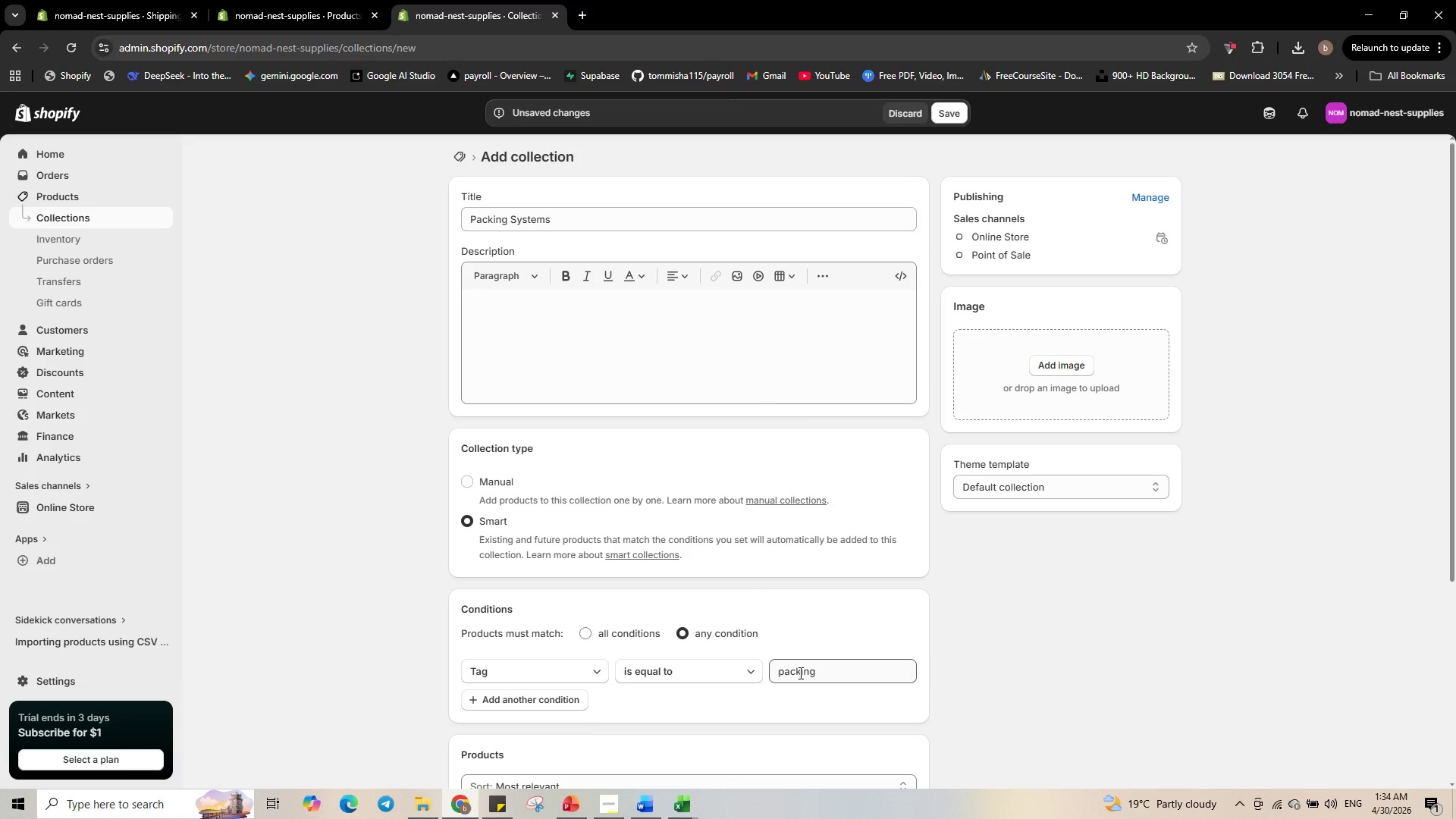 
wait(8.3)
 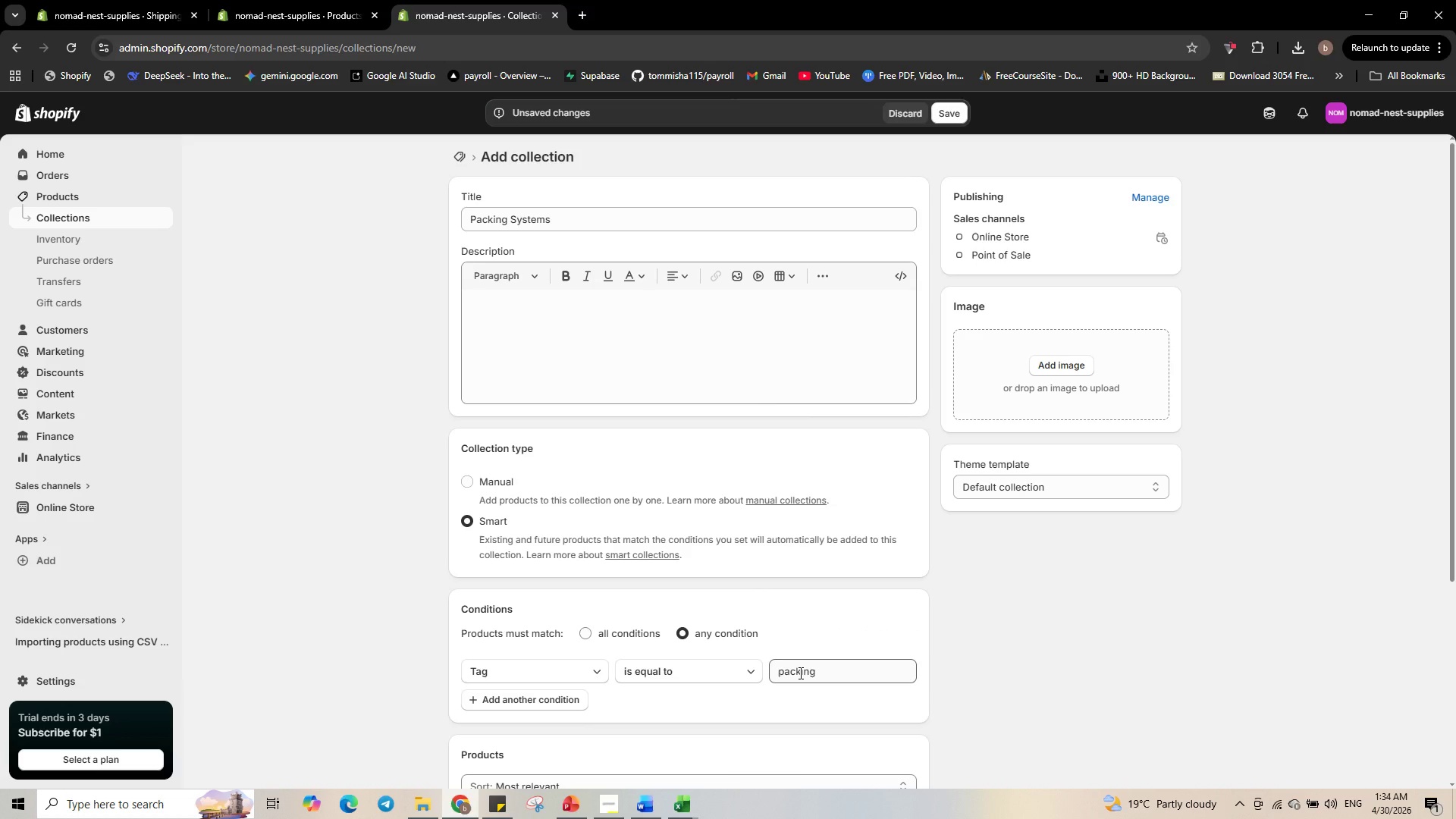 
left_click([495, 703])
 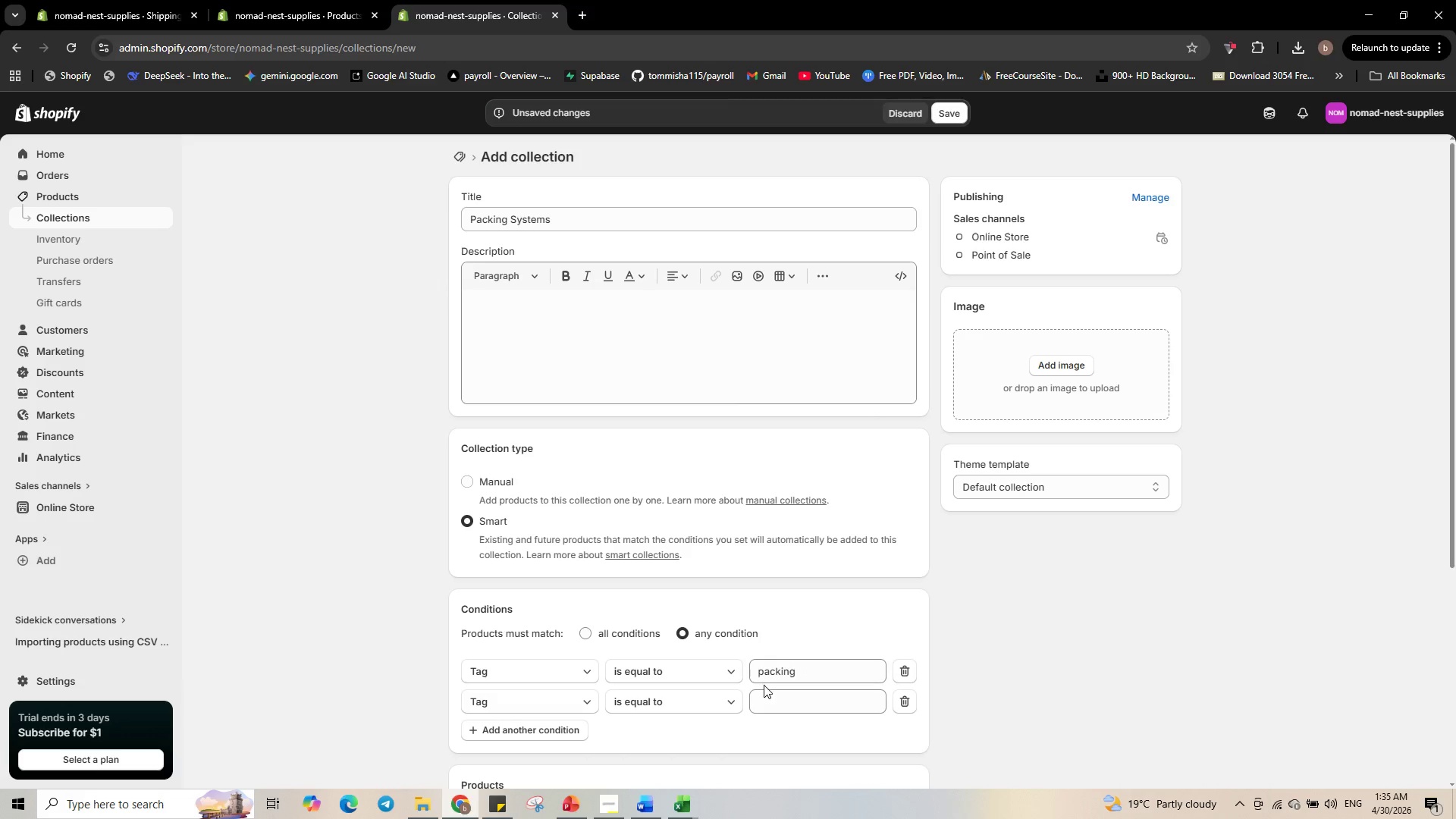 
left_click([768, 699])
 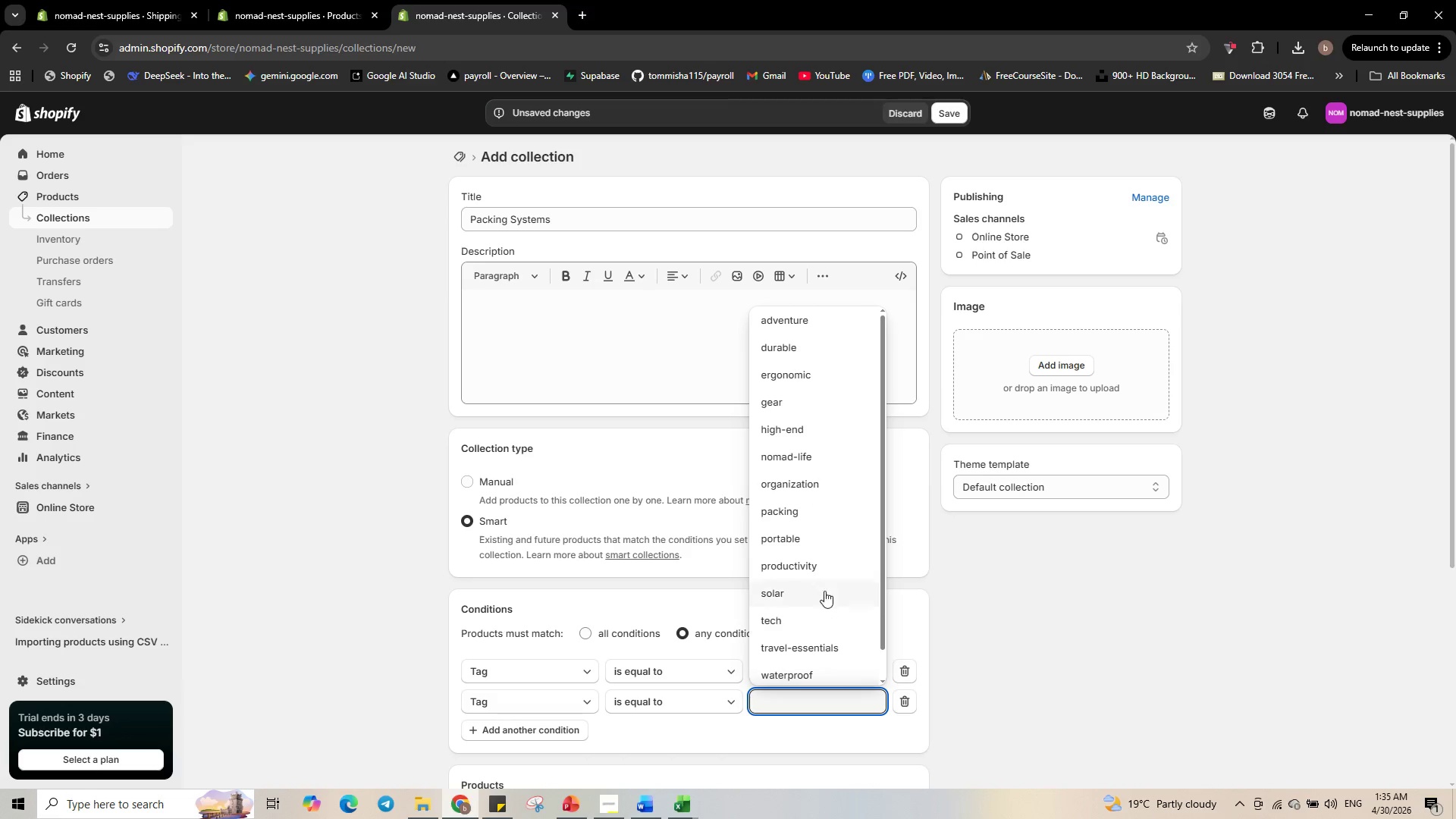 
scroll: coordinate [803, 565], scroll_direction: up, amount: 3.0
 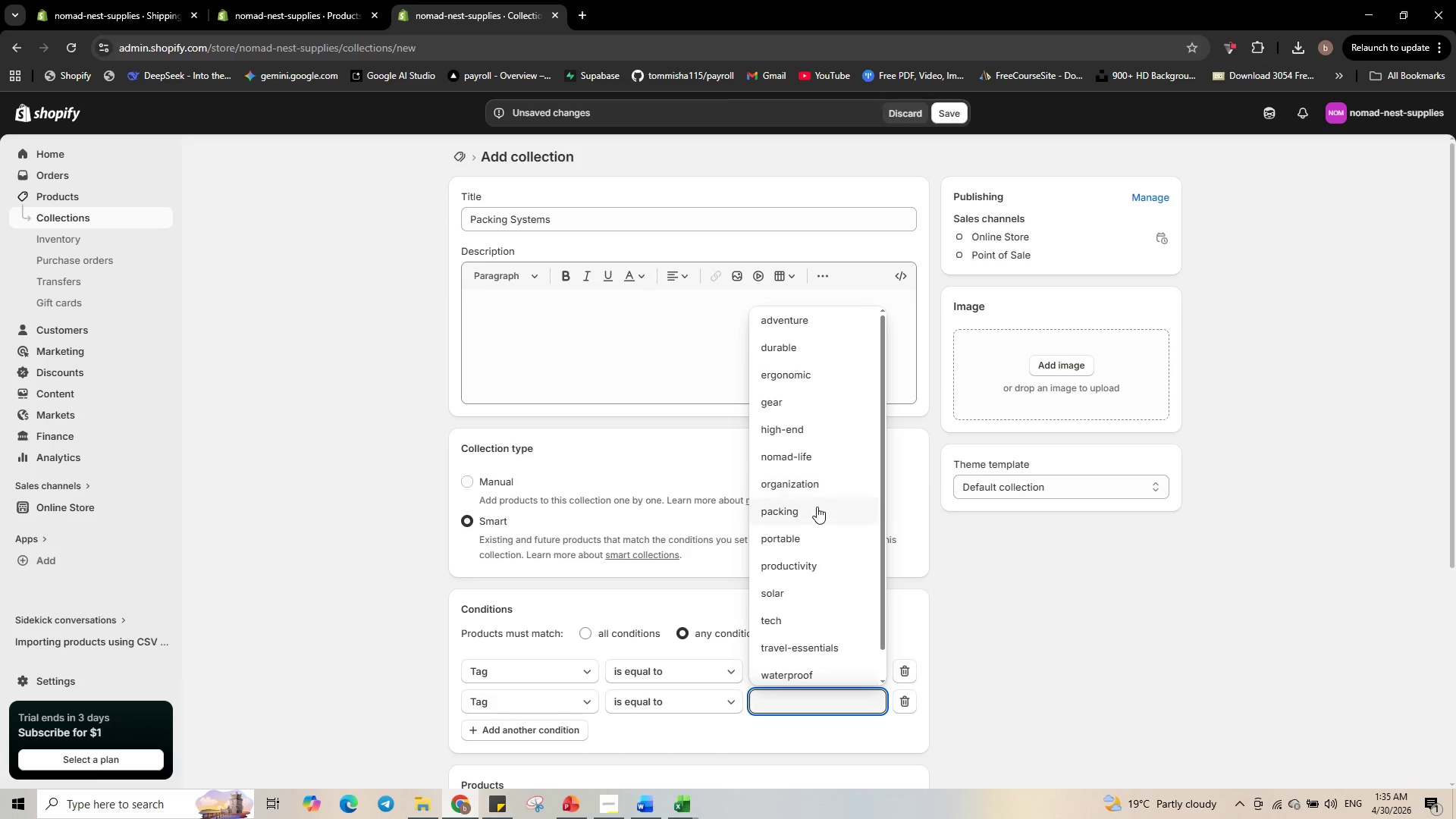 
left_click([815, 485])
 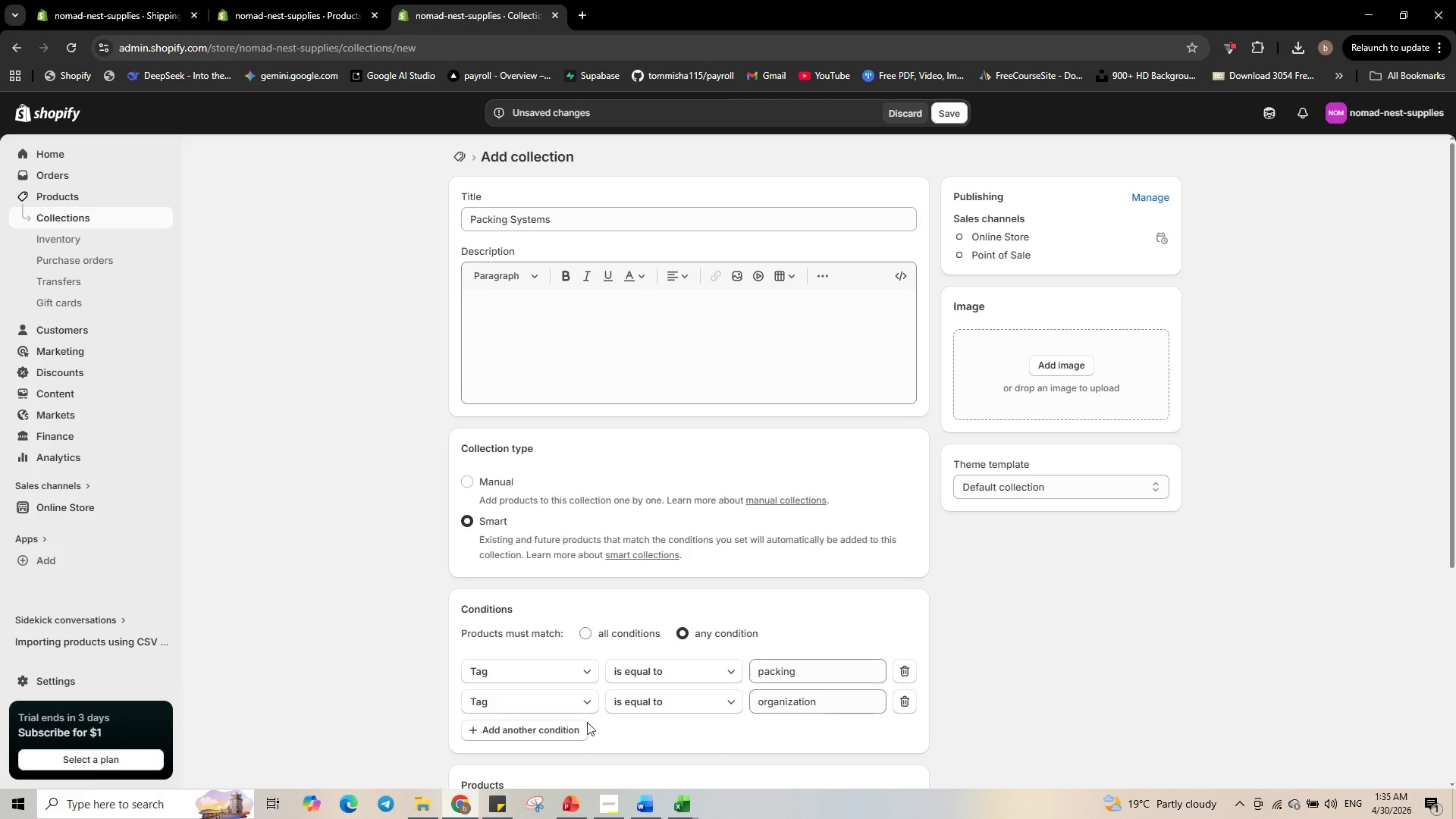 
left_click([567, 722])
 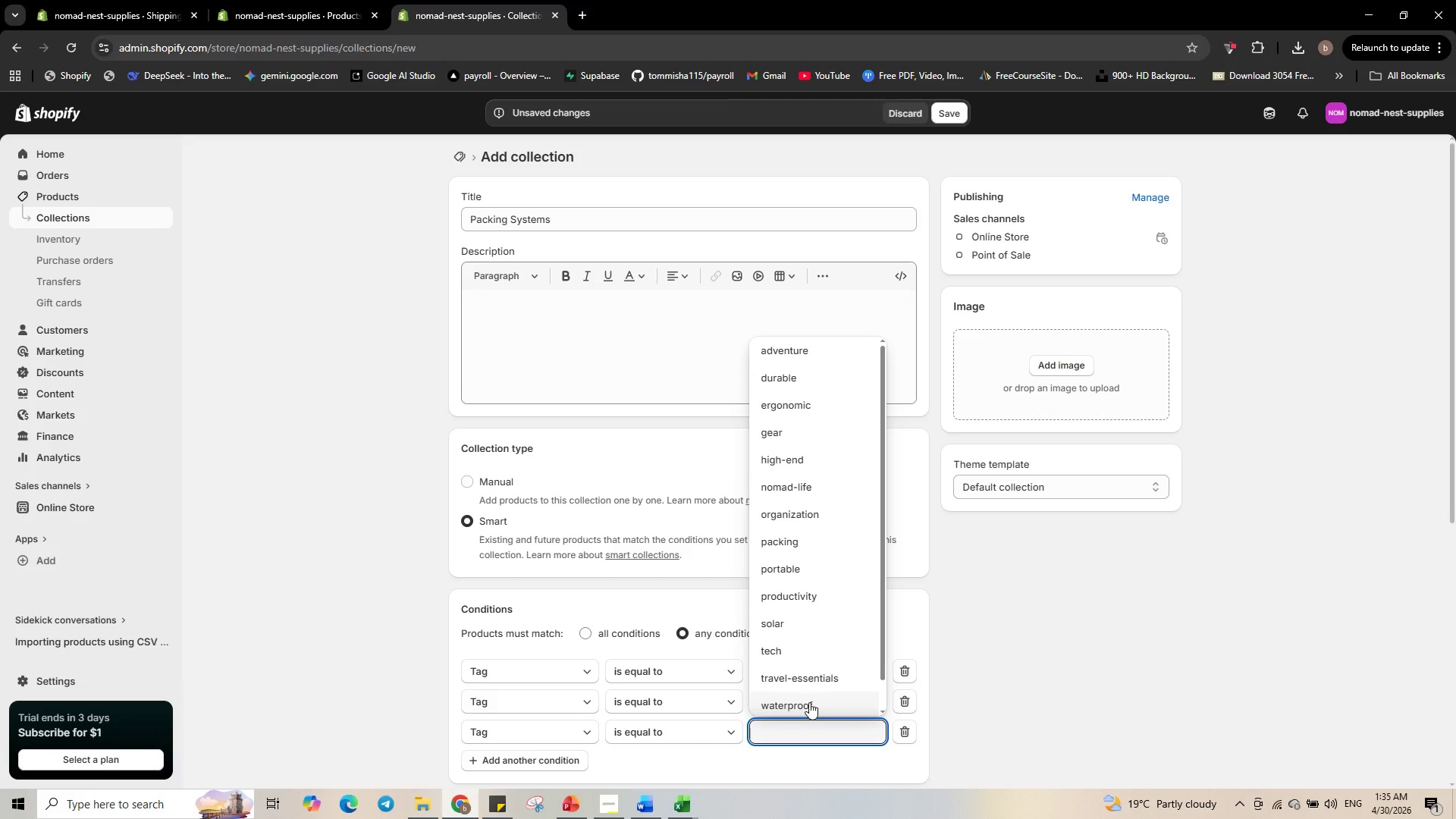 
wait(10.25)
 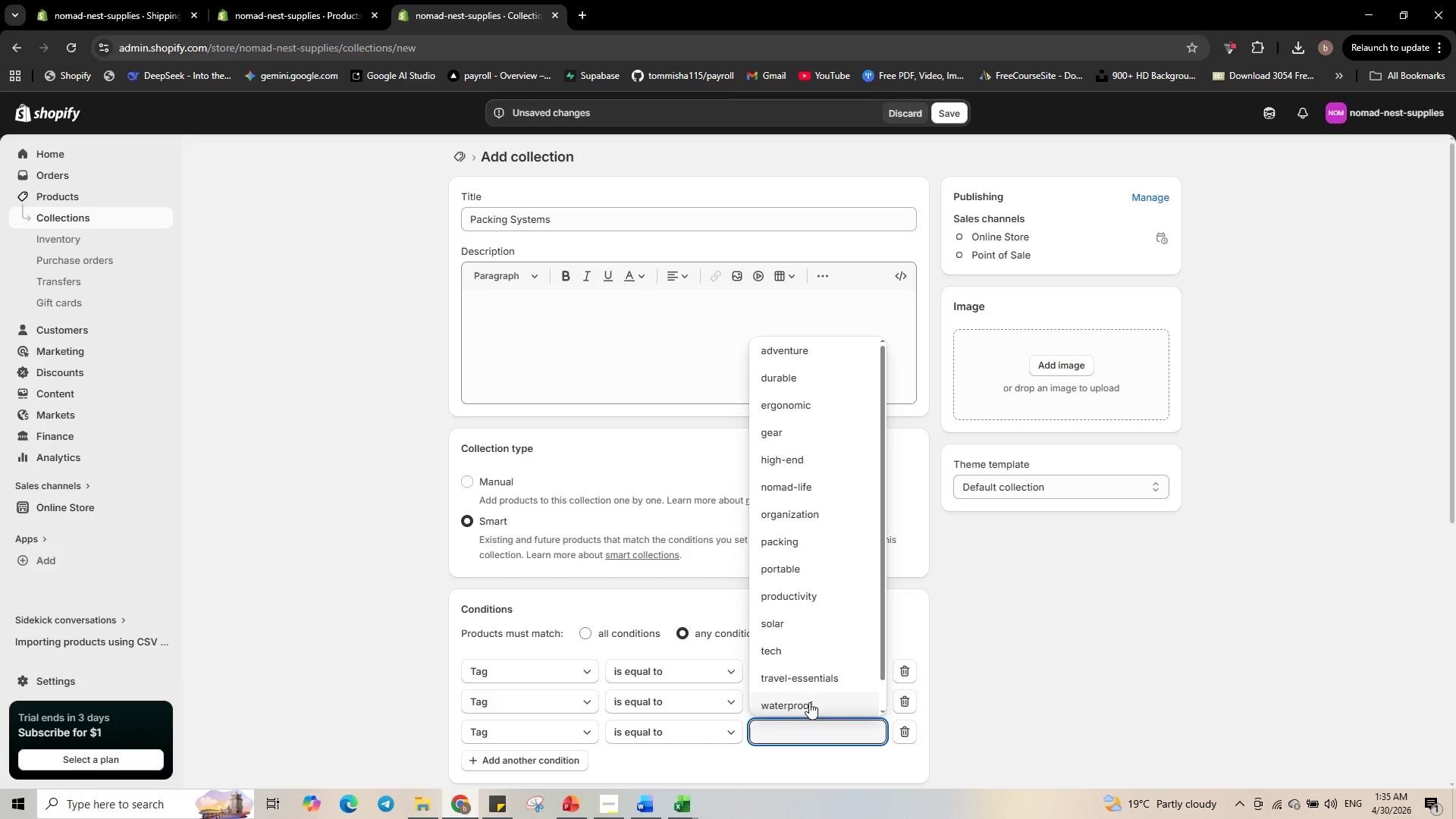 
left_click([819, 594])
 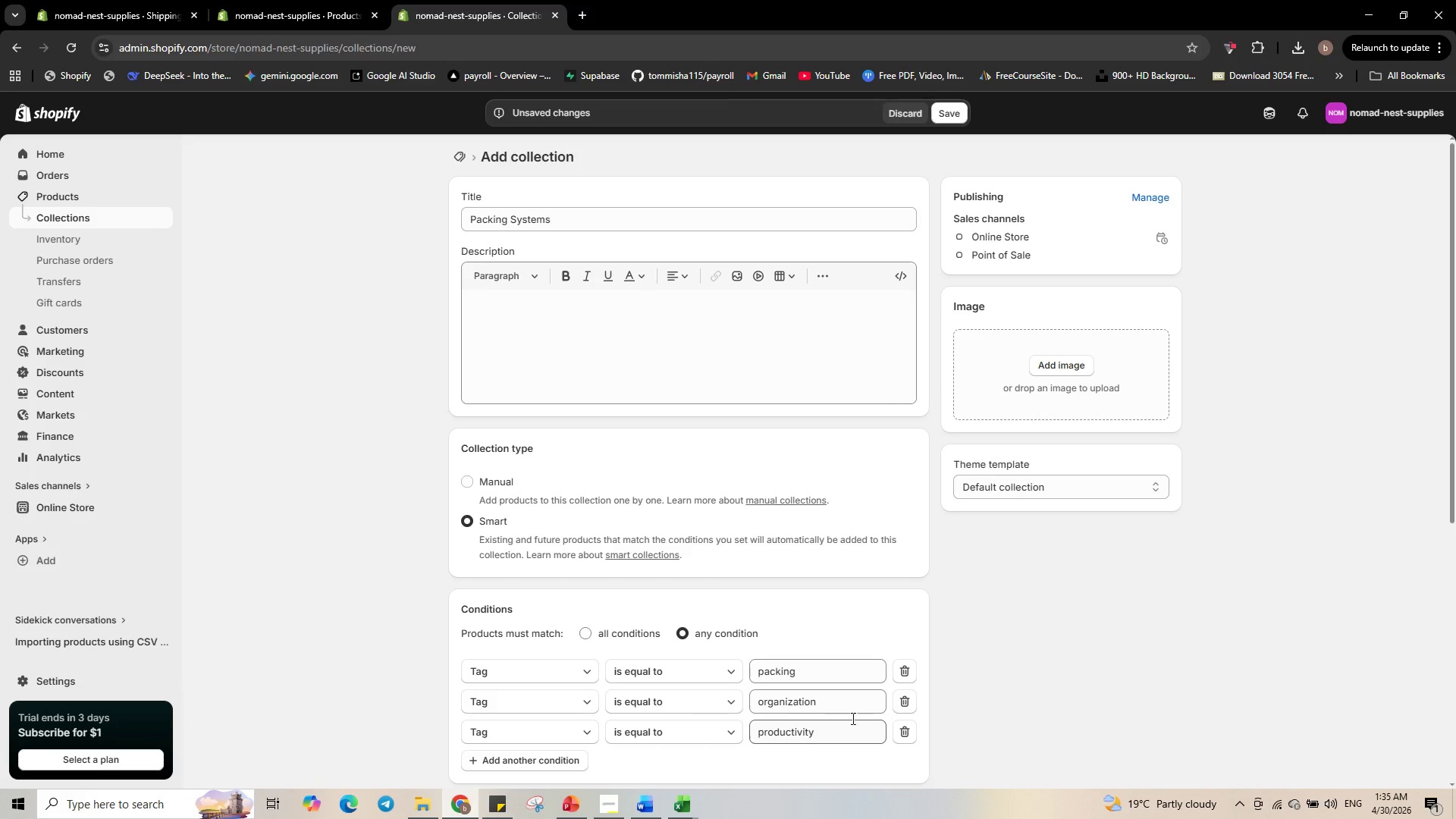 
scroll: coordinate [825, 688], scroll_direction: down, amount: 2.0
 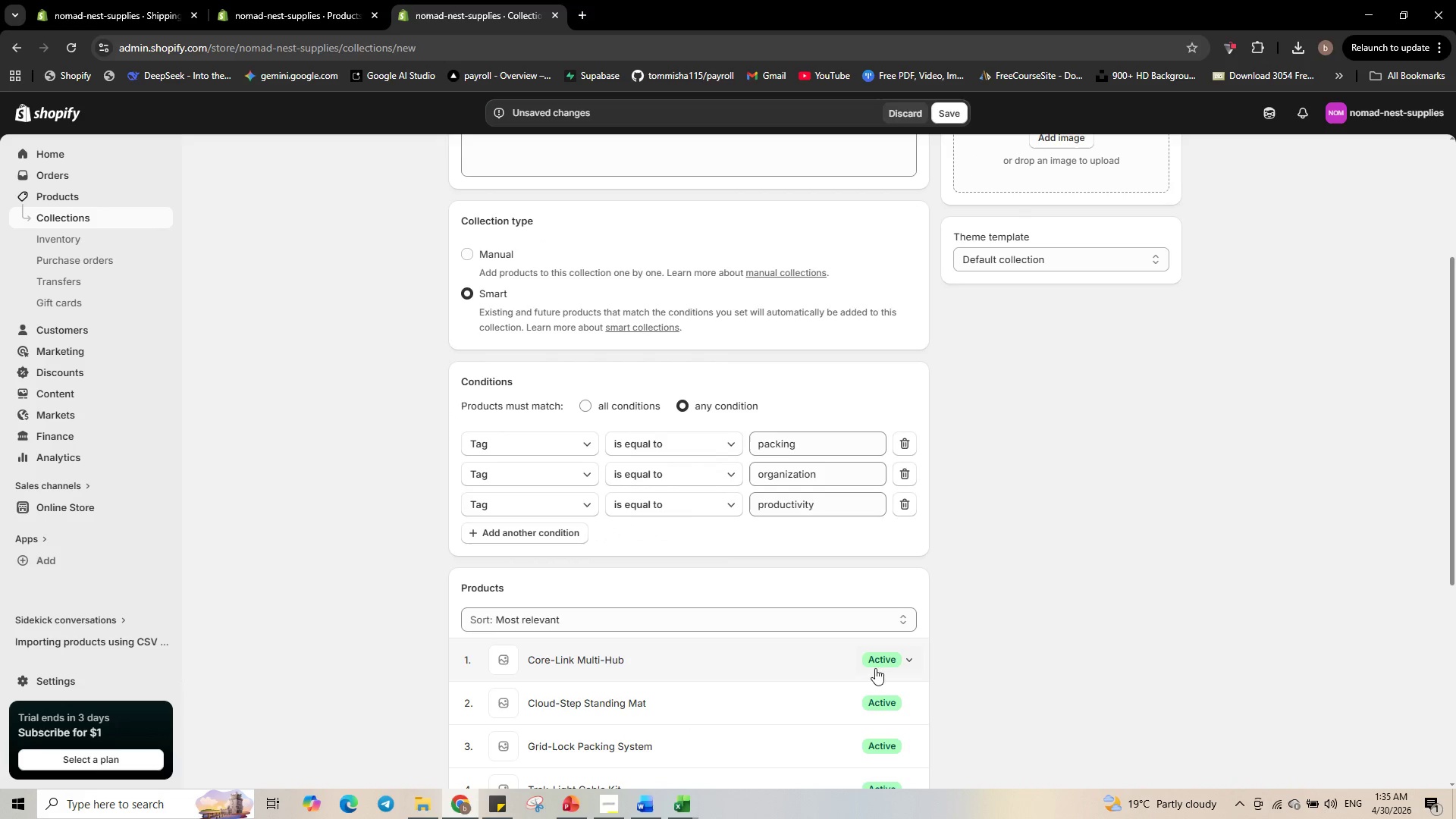 
scroll: coordinate [1000, 499], scroll_direction: up, amount: 4.0
 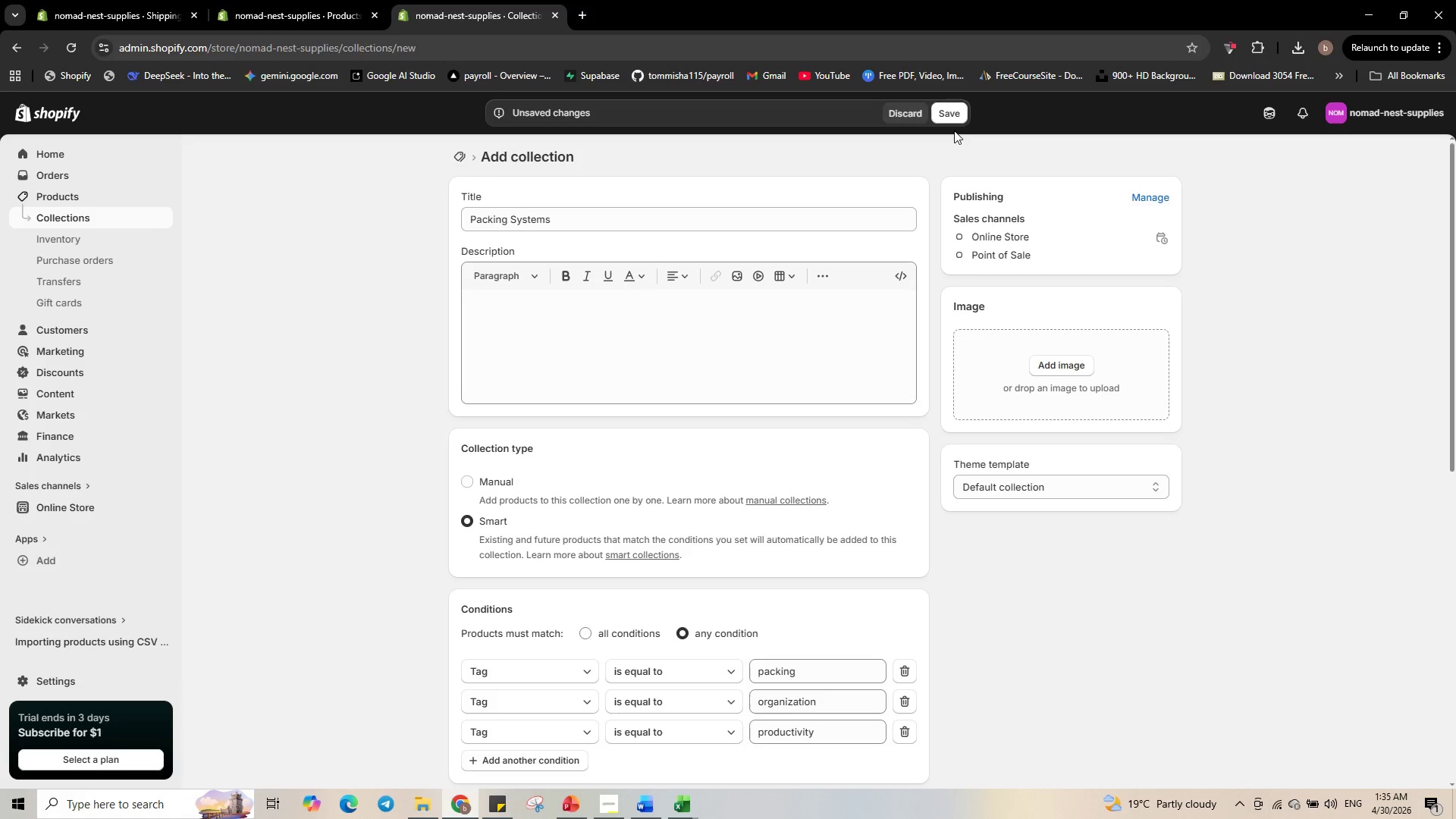 
left_click([949, 122])
 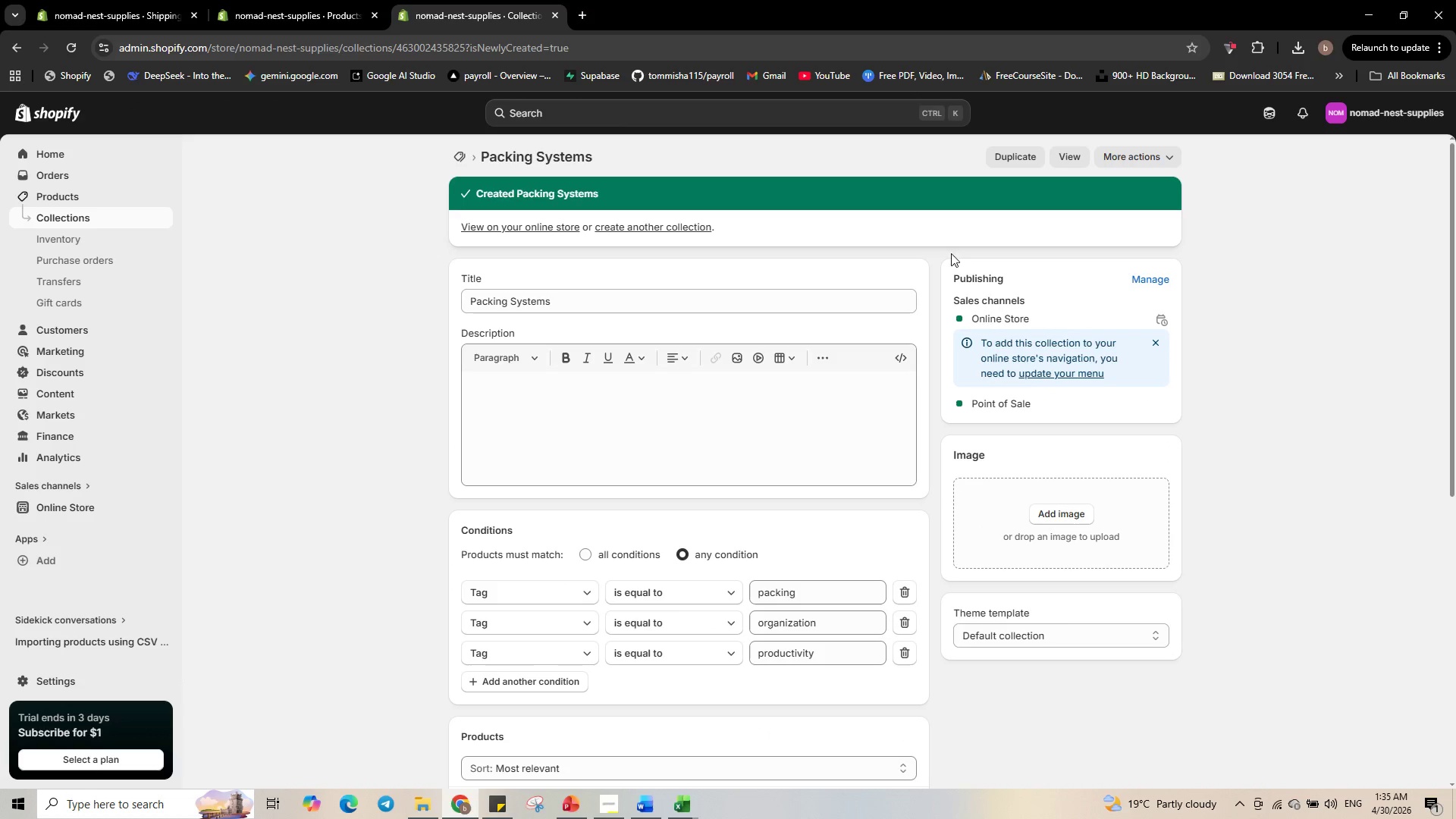 
wait(7.61)
 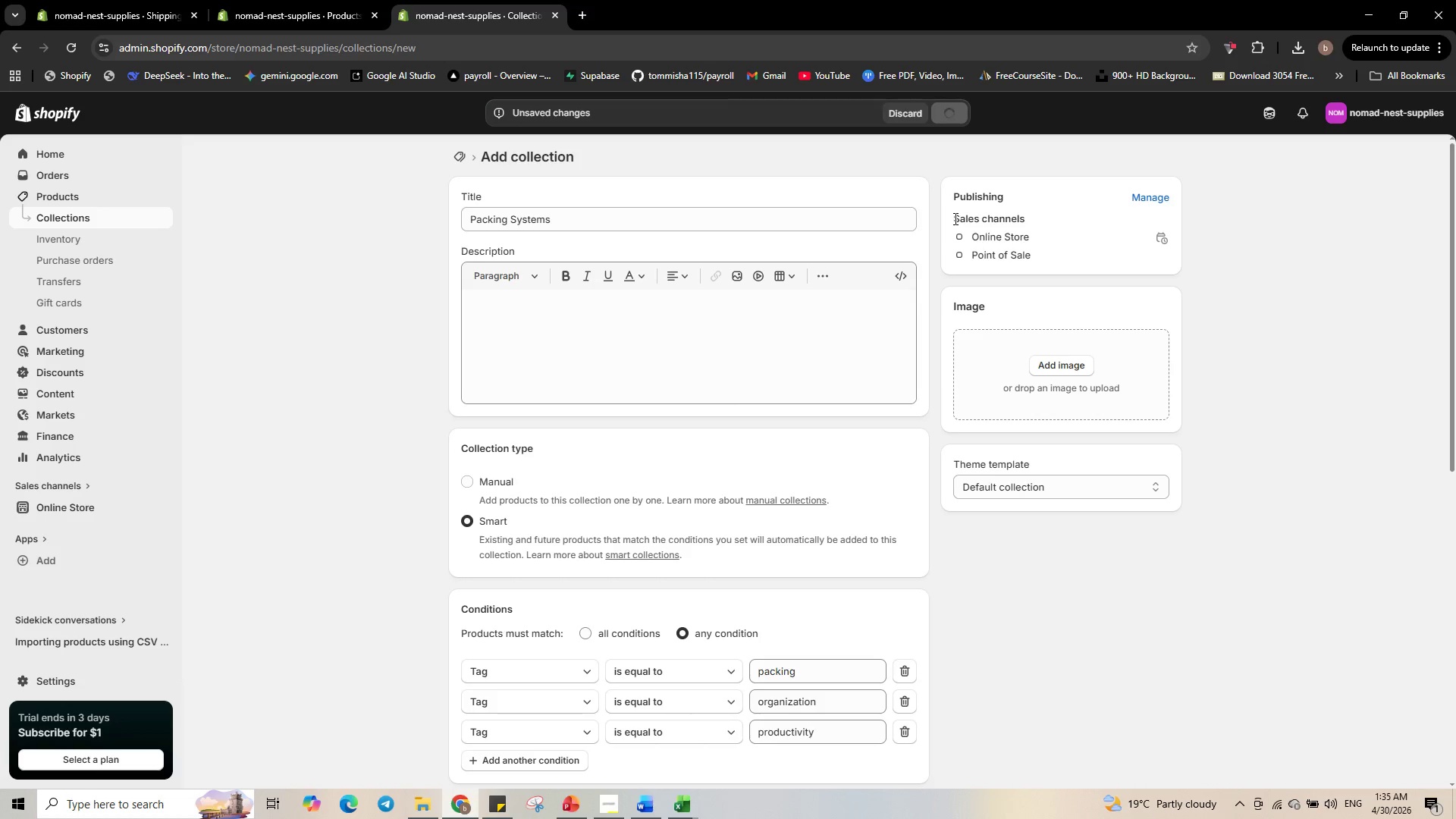 
left_click([877, 645])
 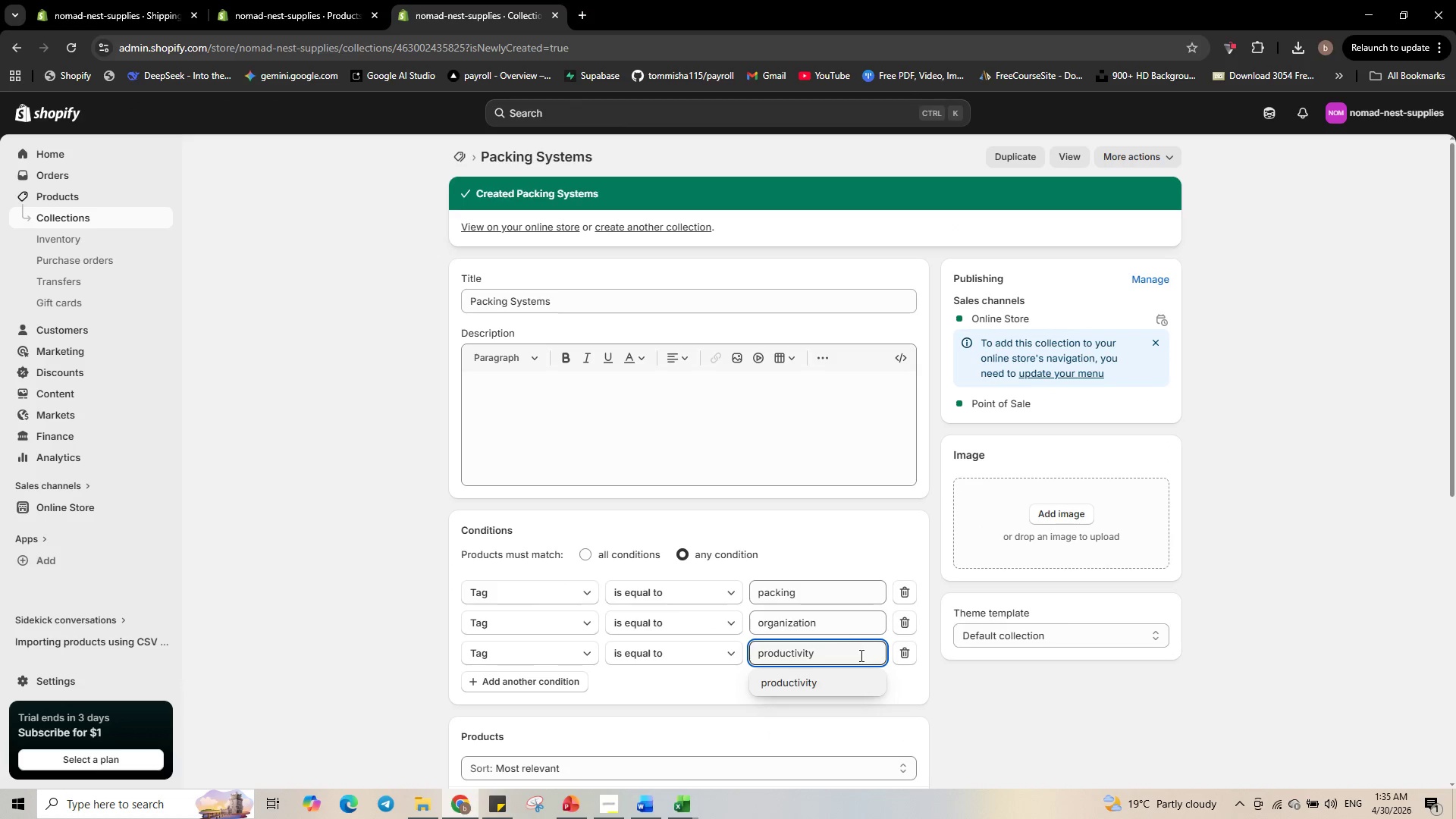 
left_click_drag(start_coordinate=[842, 653], to_coordinate=[714, 658])
 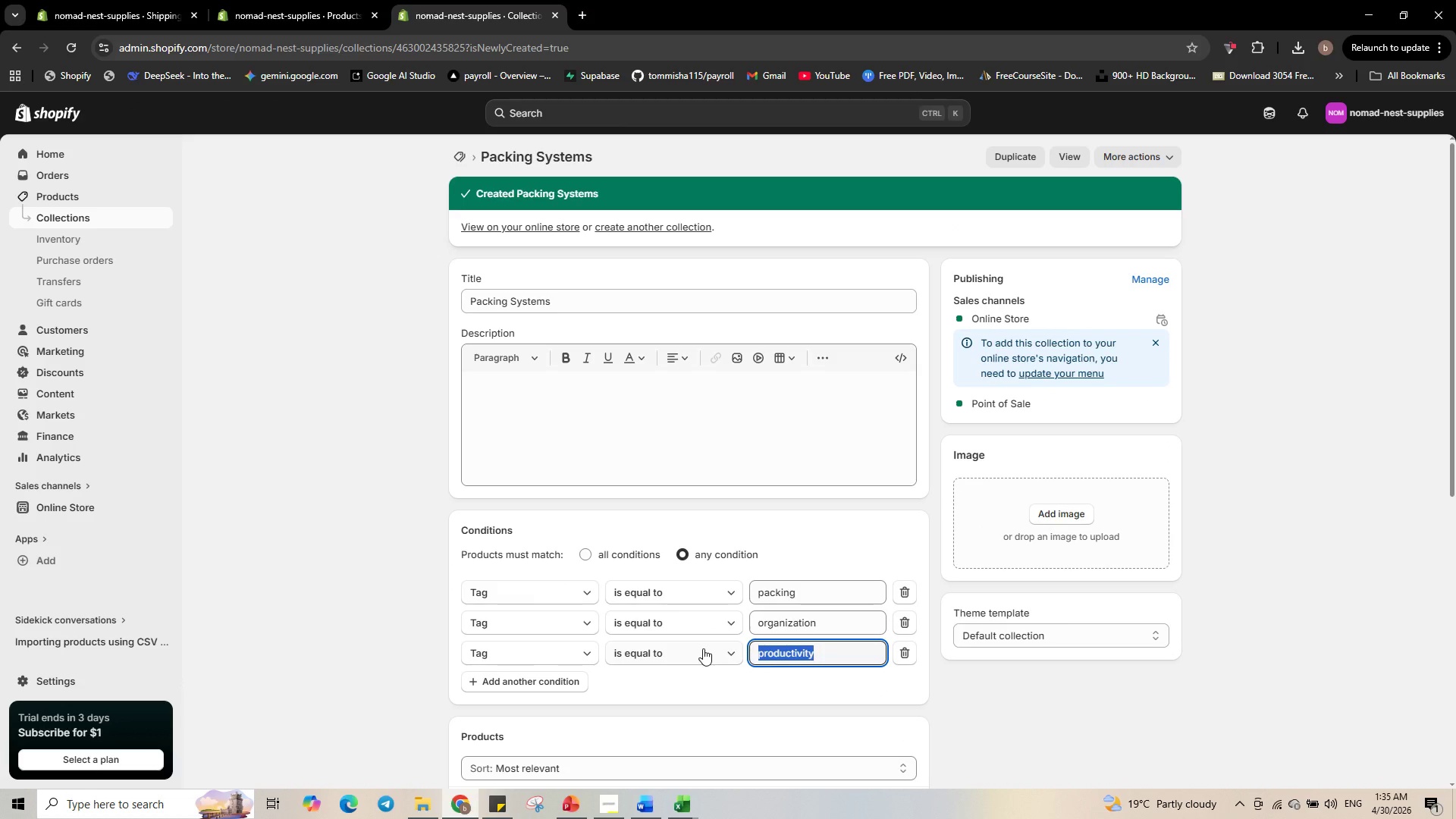 
key(Backspace)
 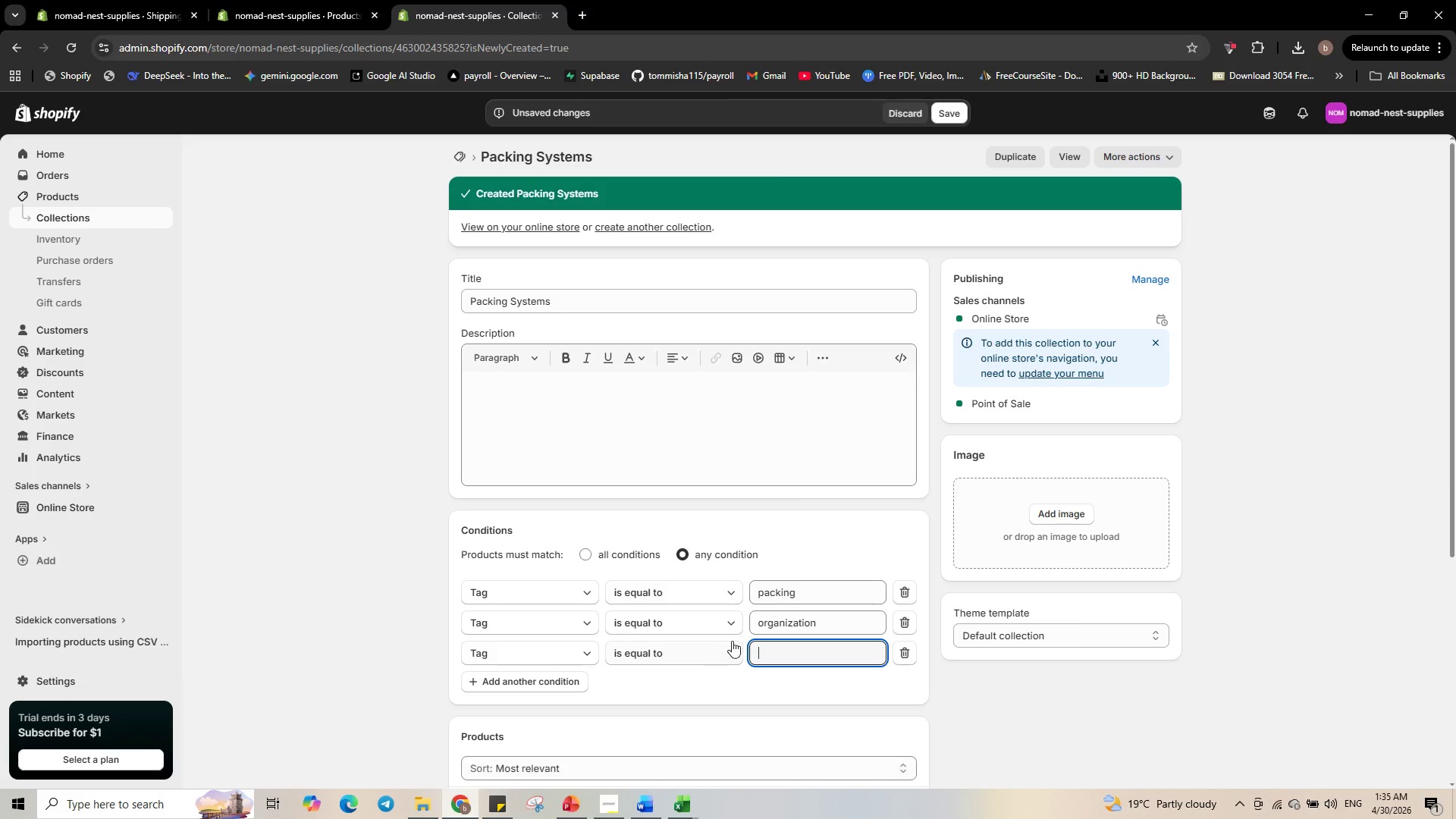 
left_click([772, 645])
 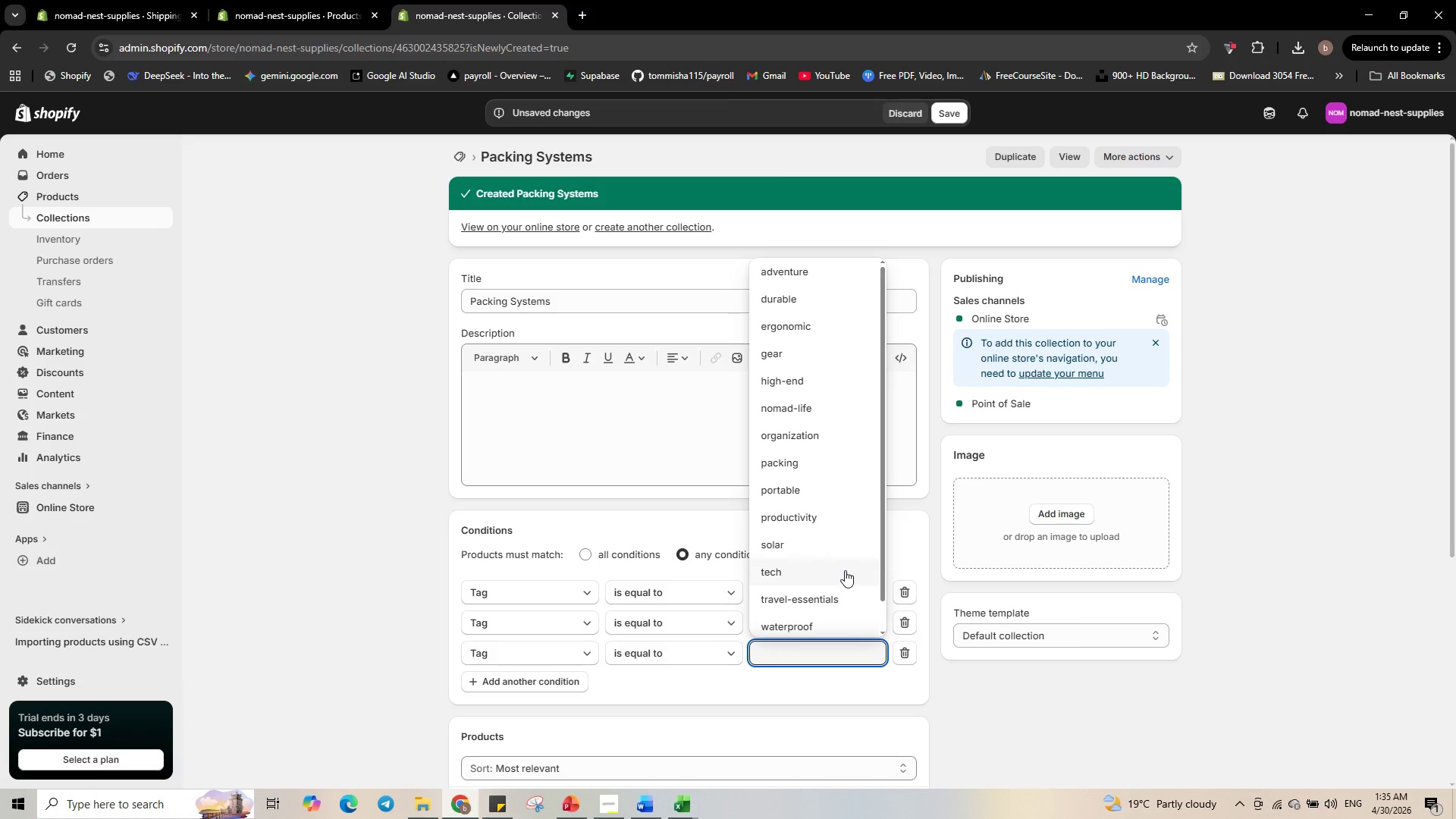 
scroll: coordinate [834, 526], scroll_direction: up, amount: 2.0
 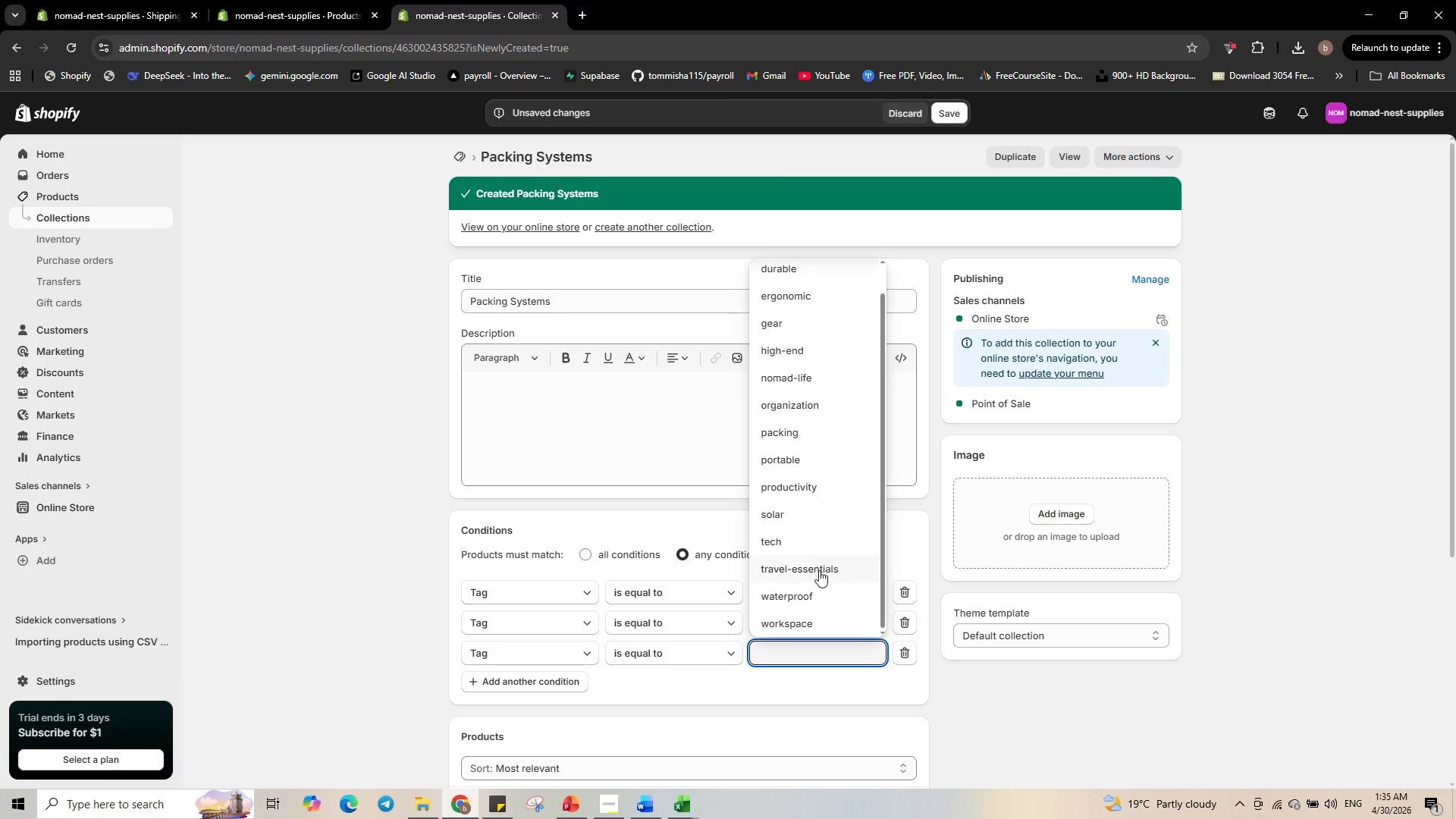 
left_click([819, 570])
 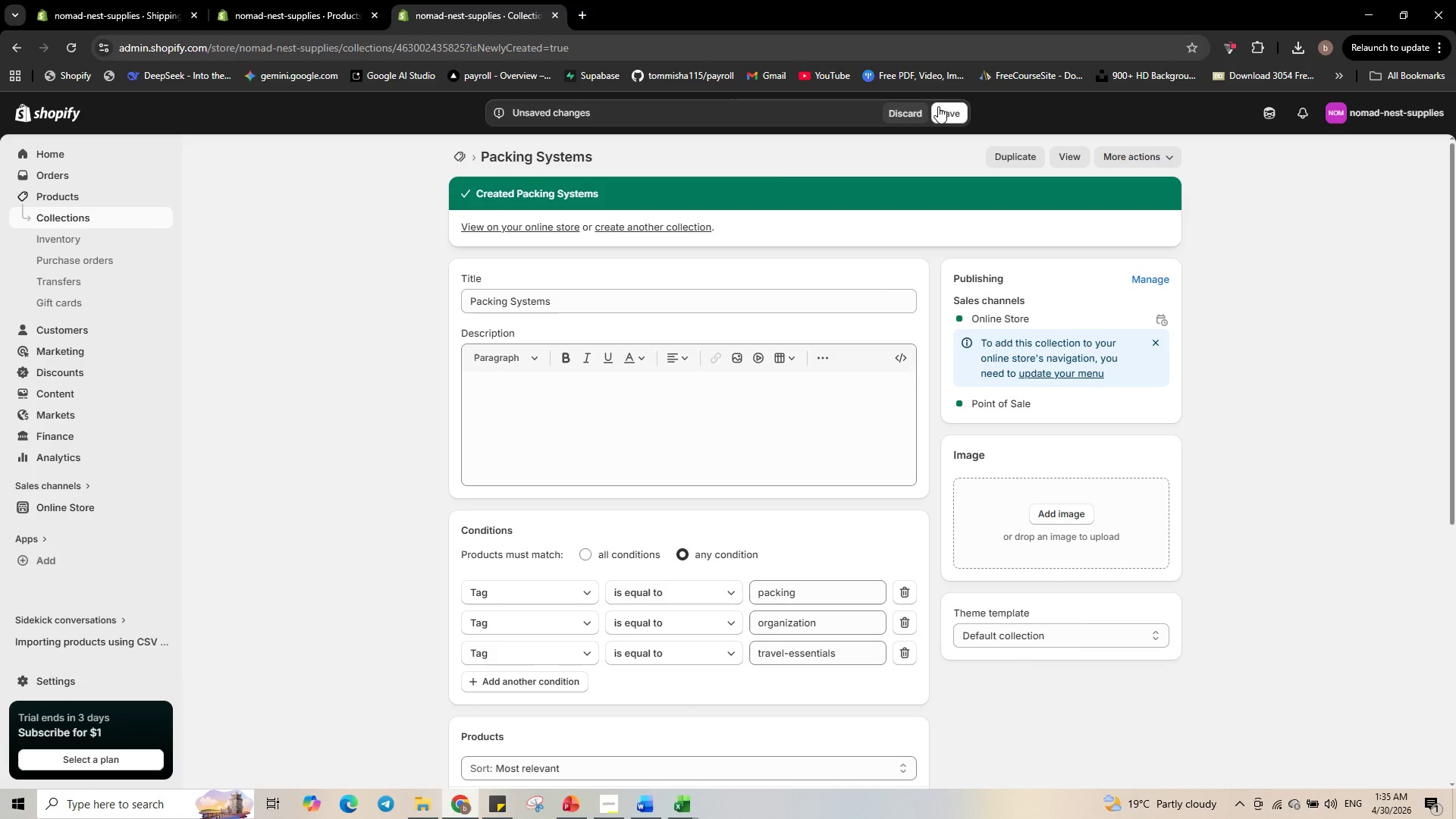 
left_click([949, 113])
 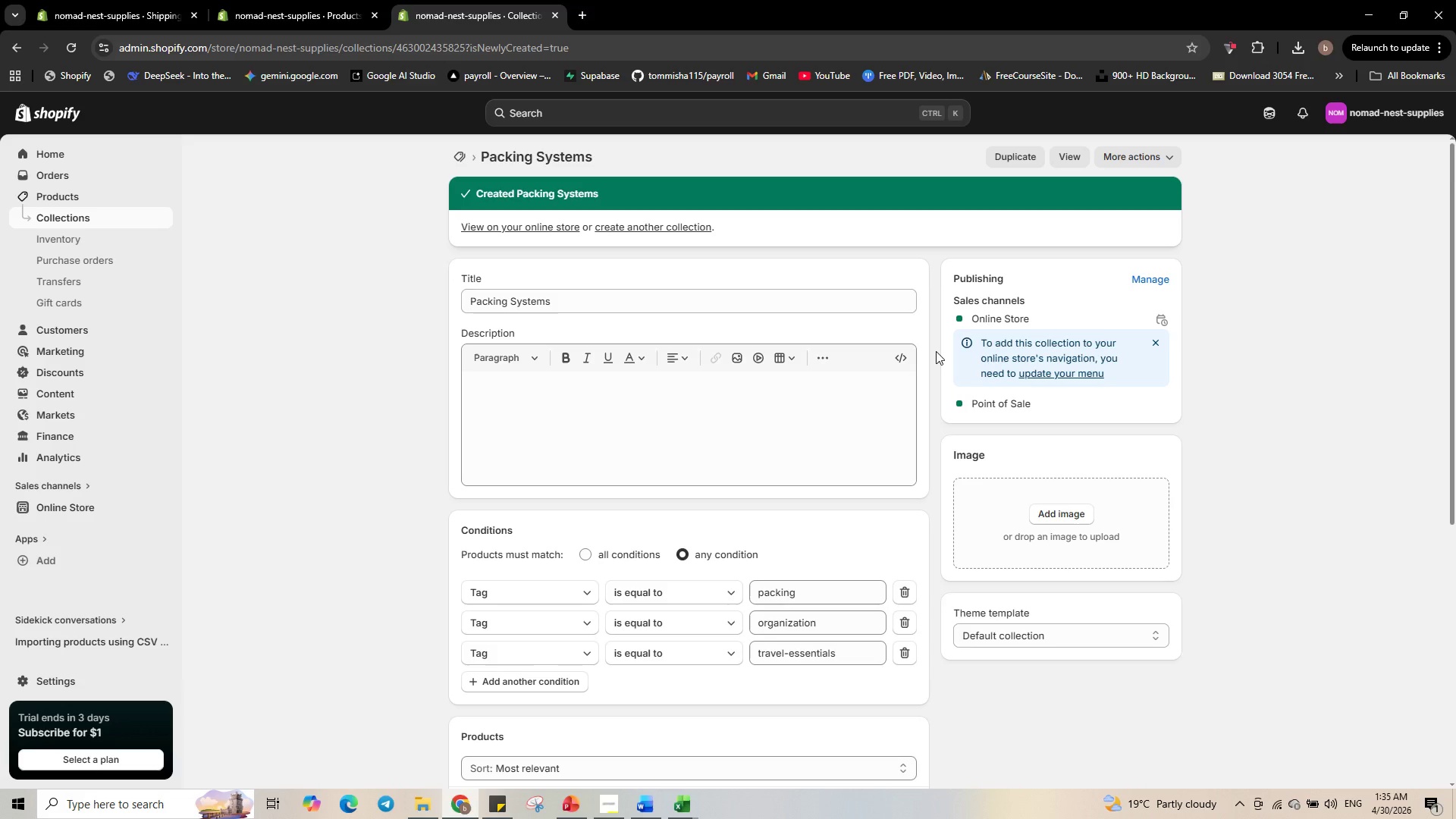 
wait(11.06)
 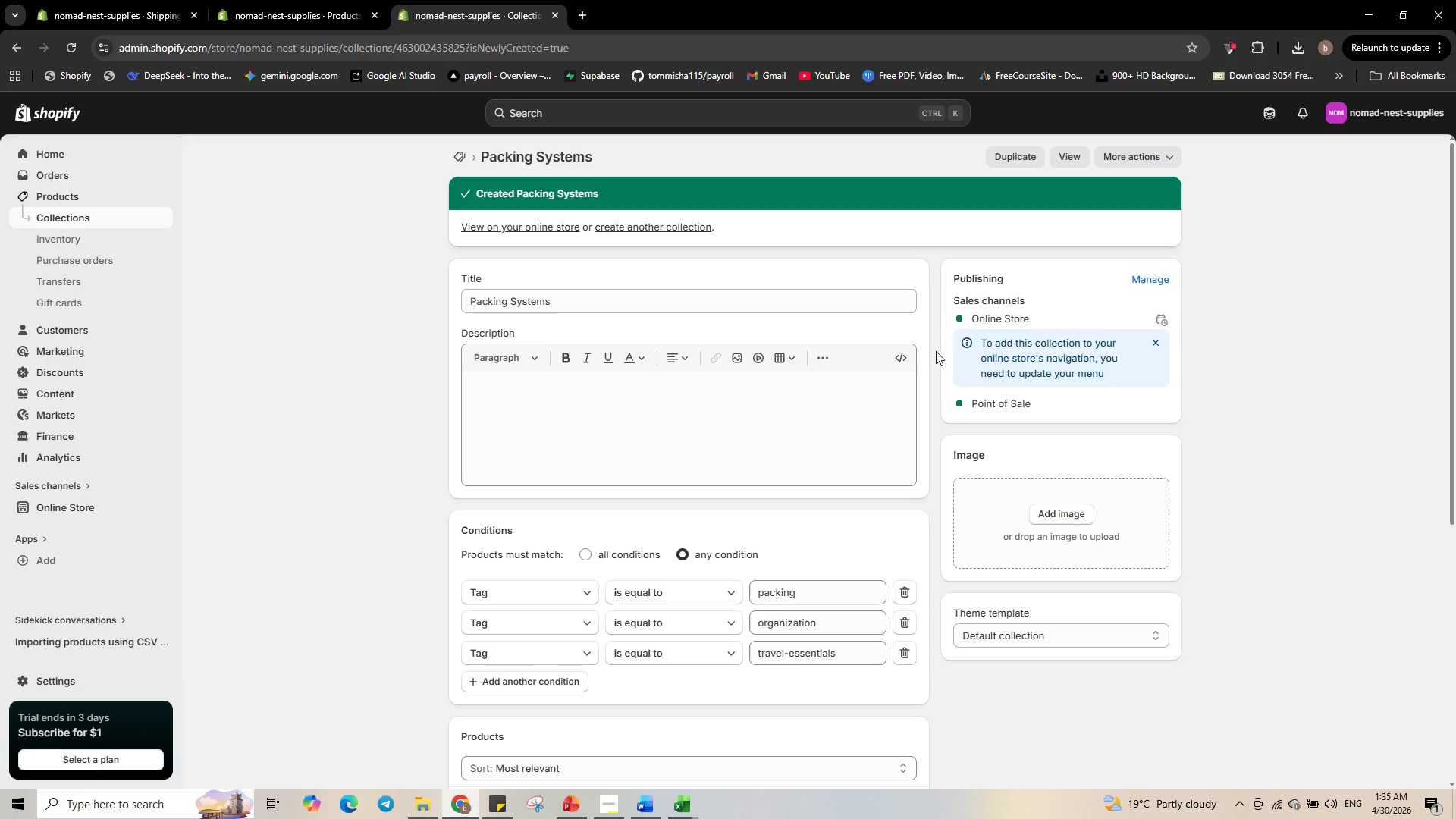 
left_click([78, 501])
 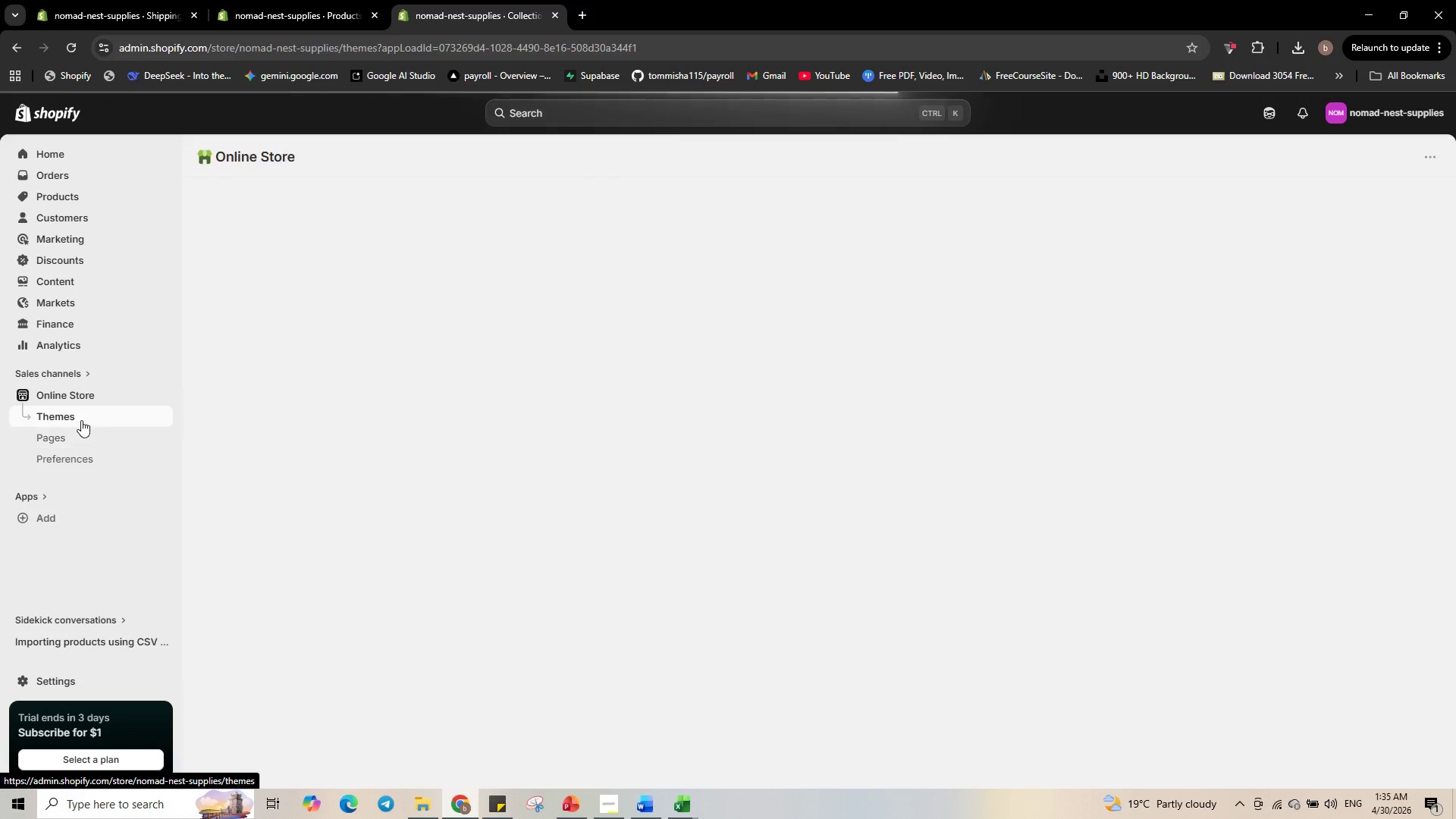 
wait(8.55)
 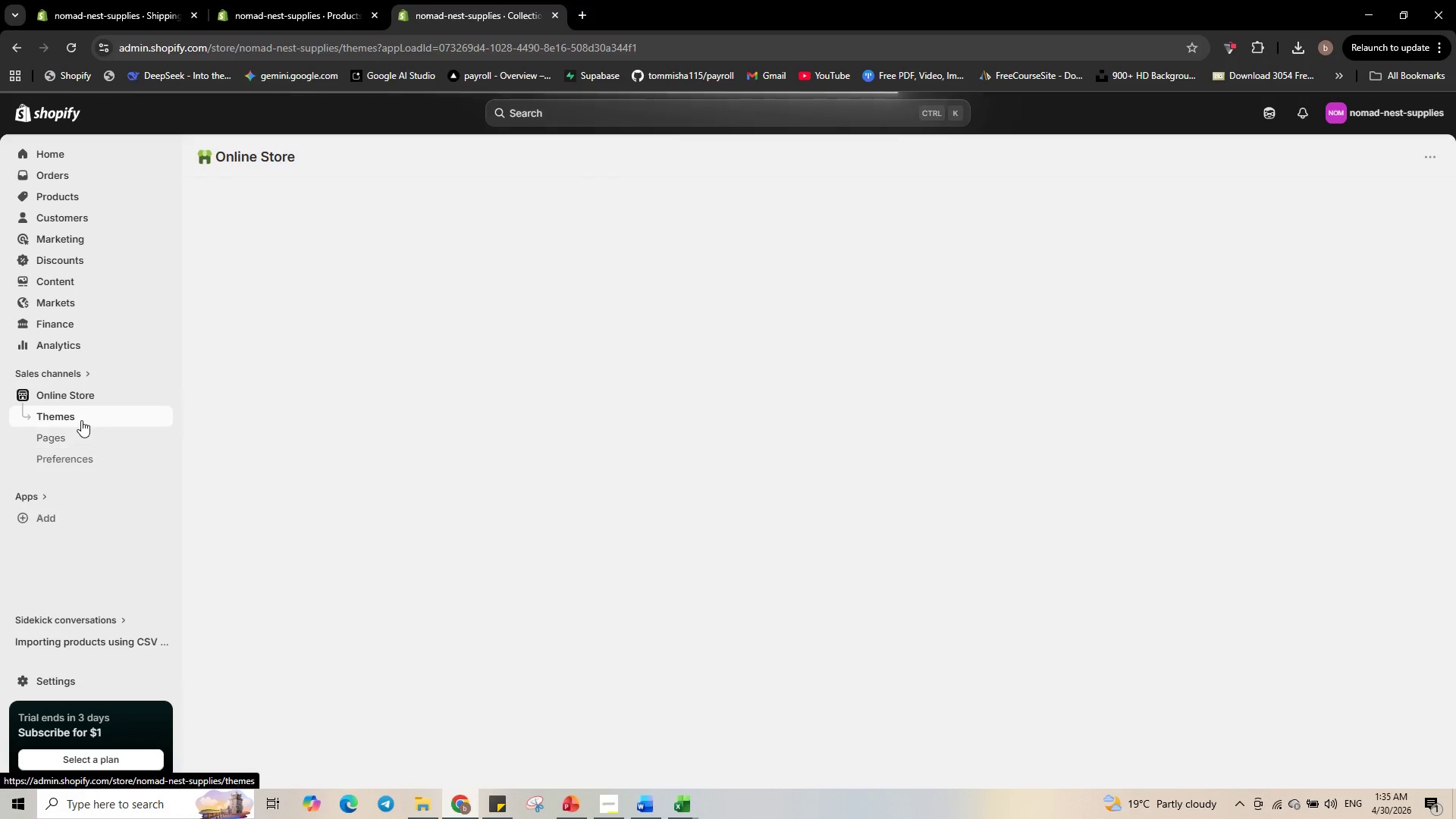 
left_click([1130, 533])
 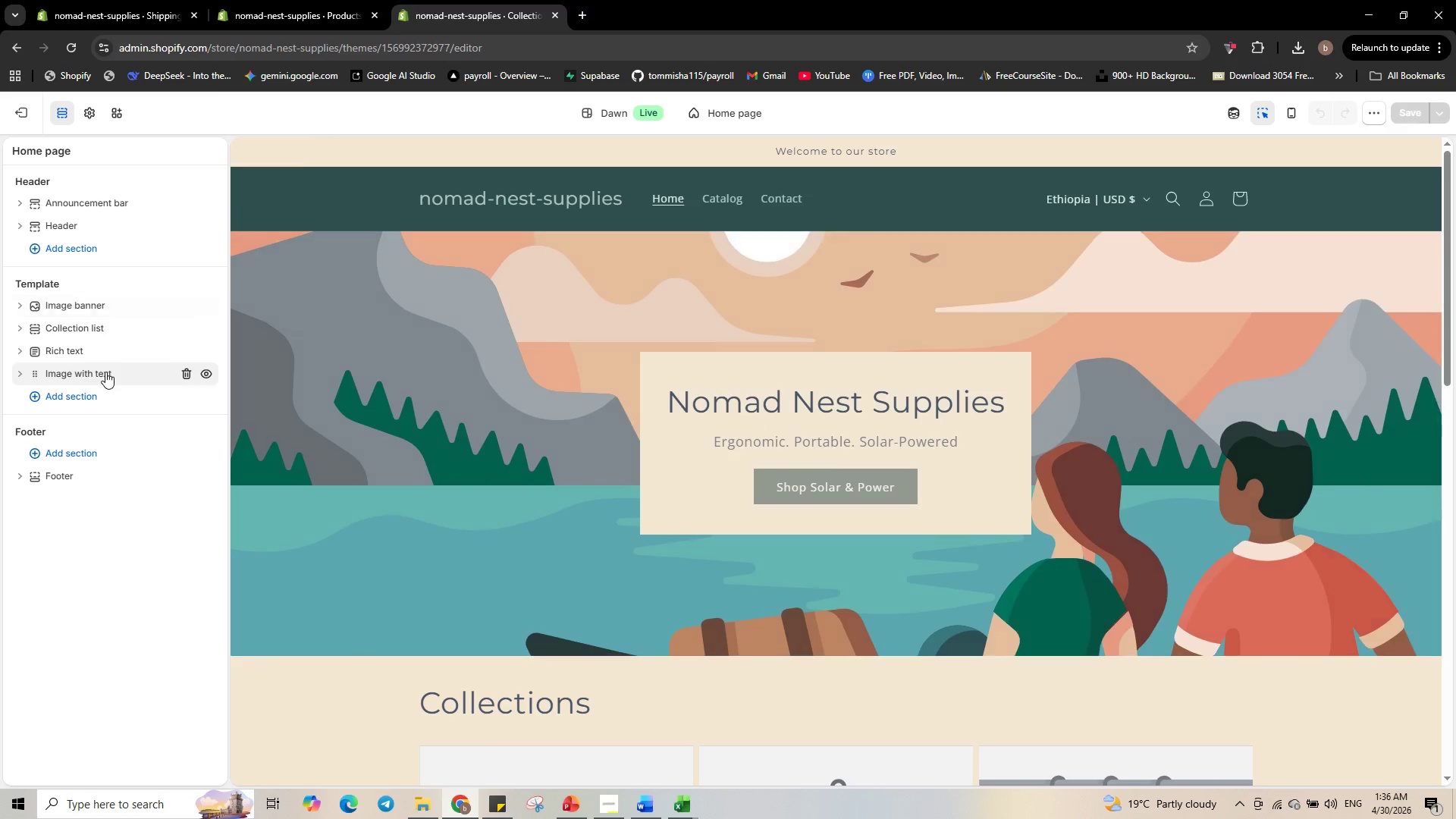 
wait(6.62)
 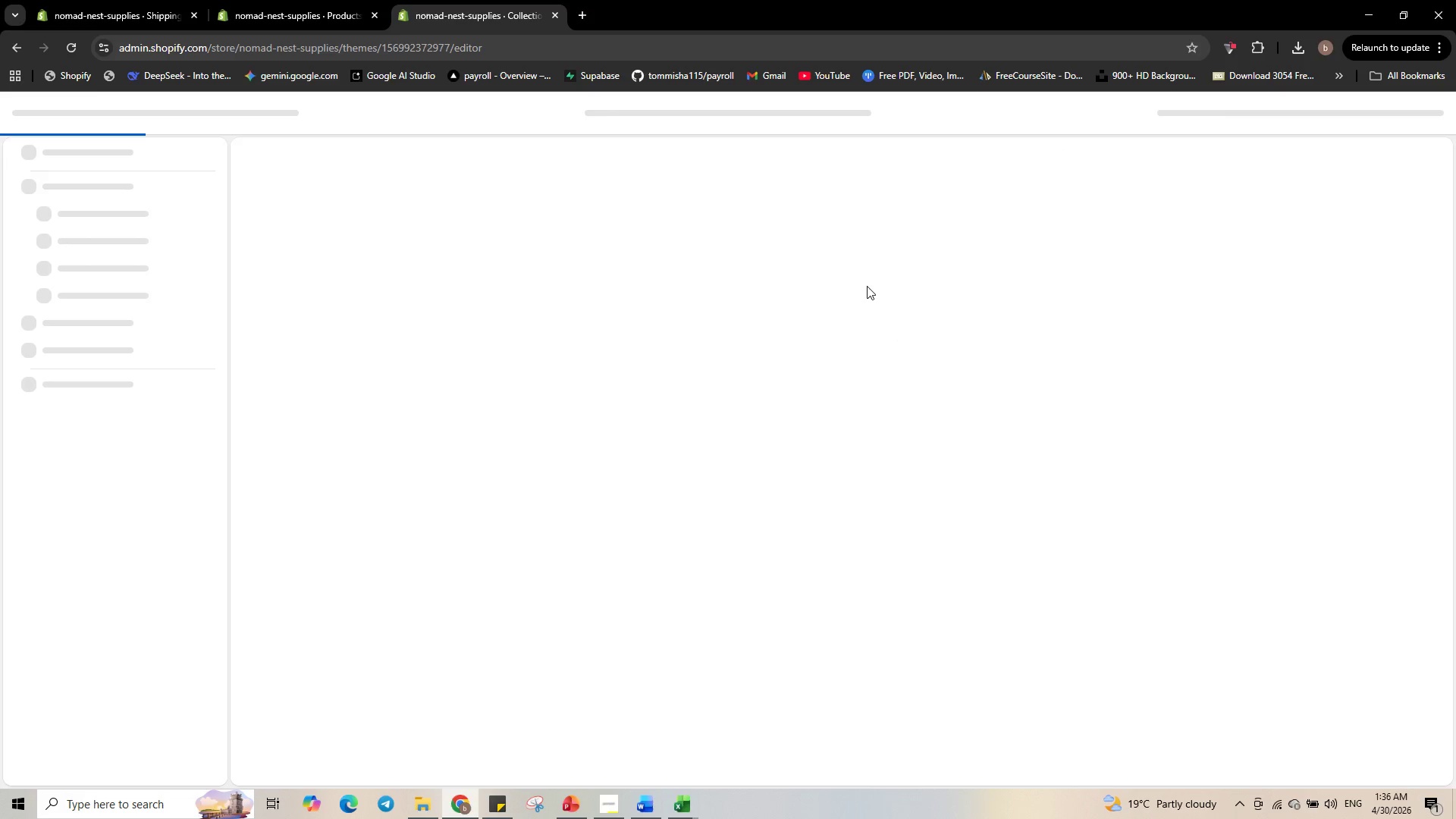 
left_click([80, 325])
 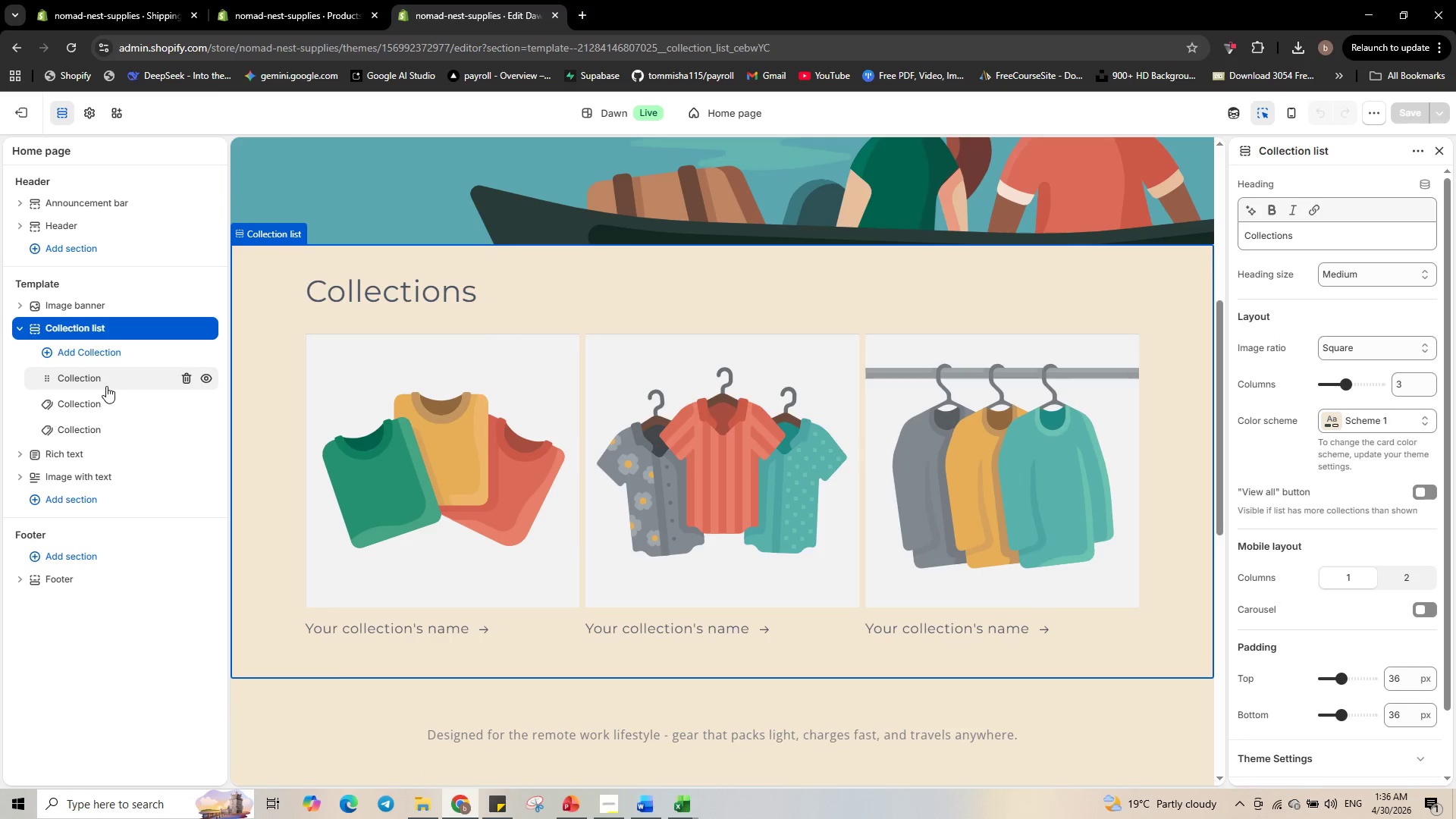 
left_click([105, 385])
 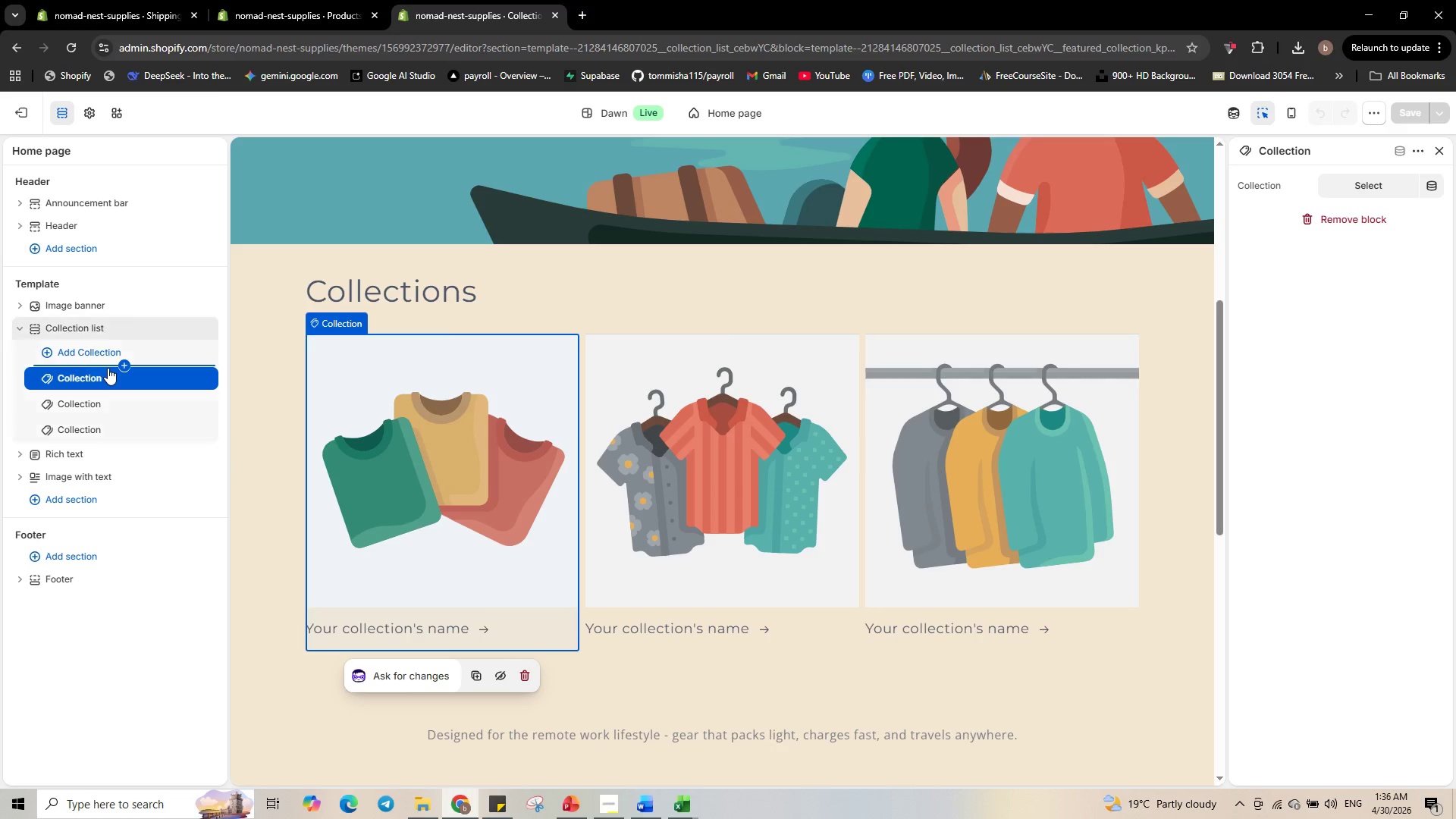 
wait(12.52)
 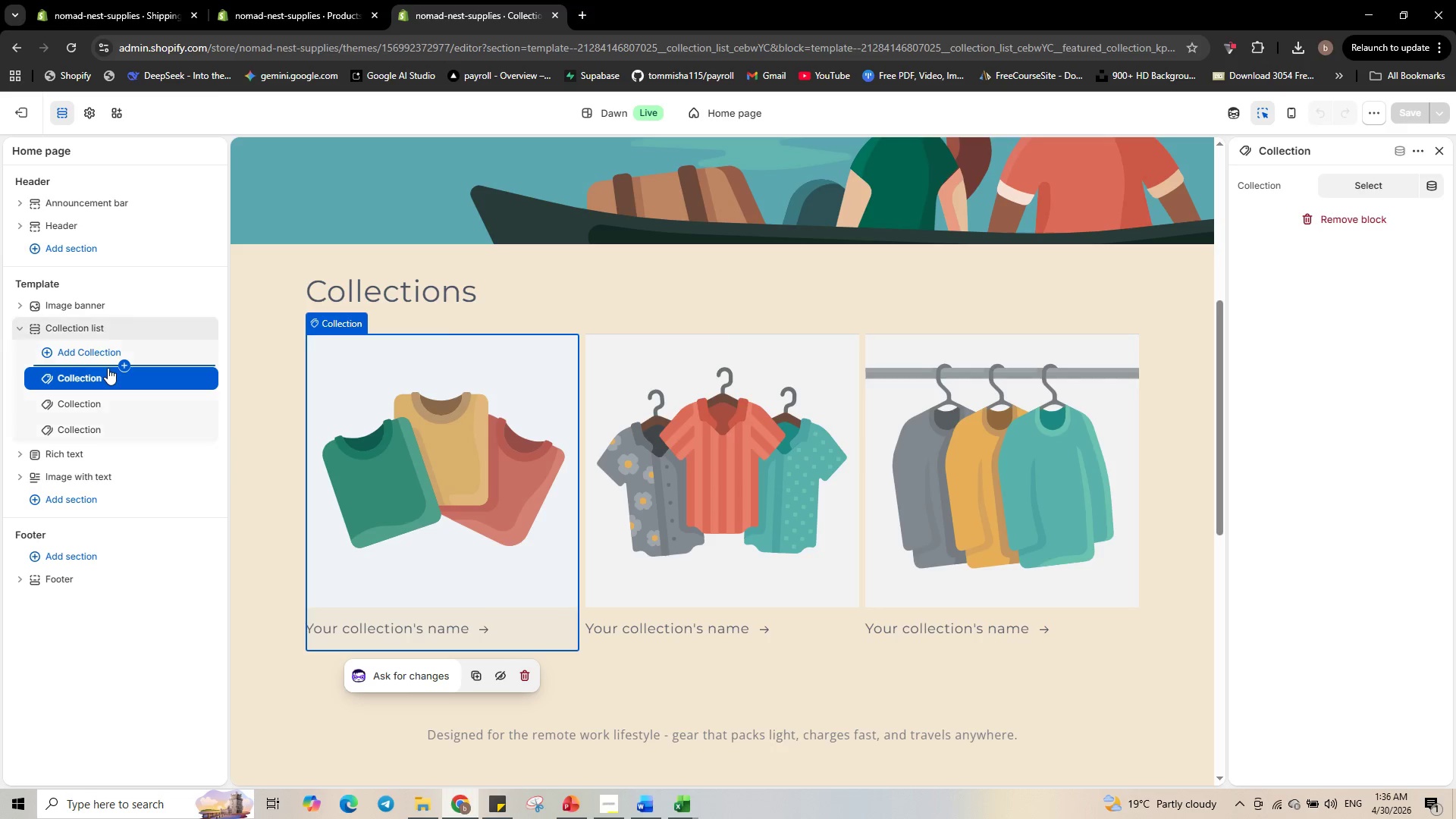 
left_click([420, 290])
 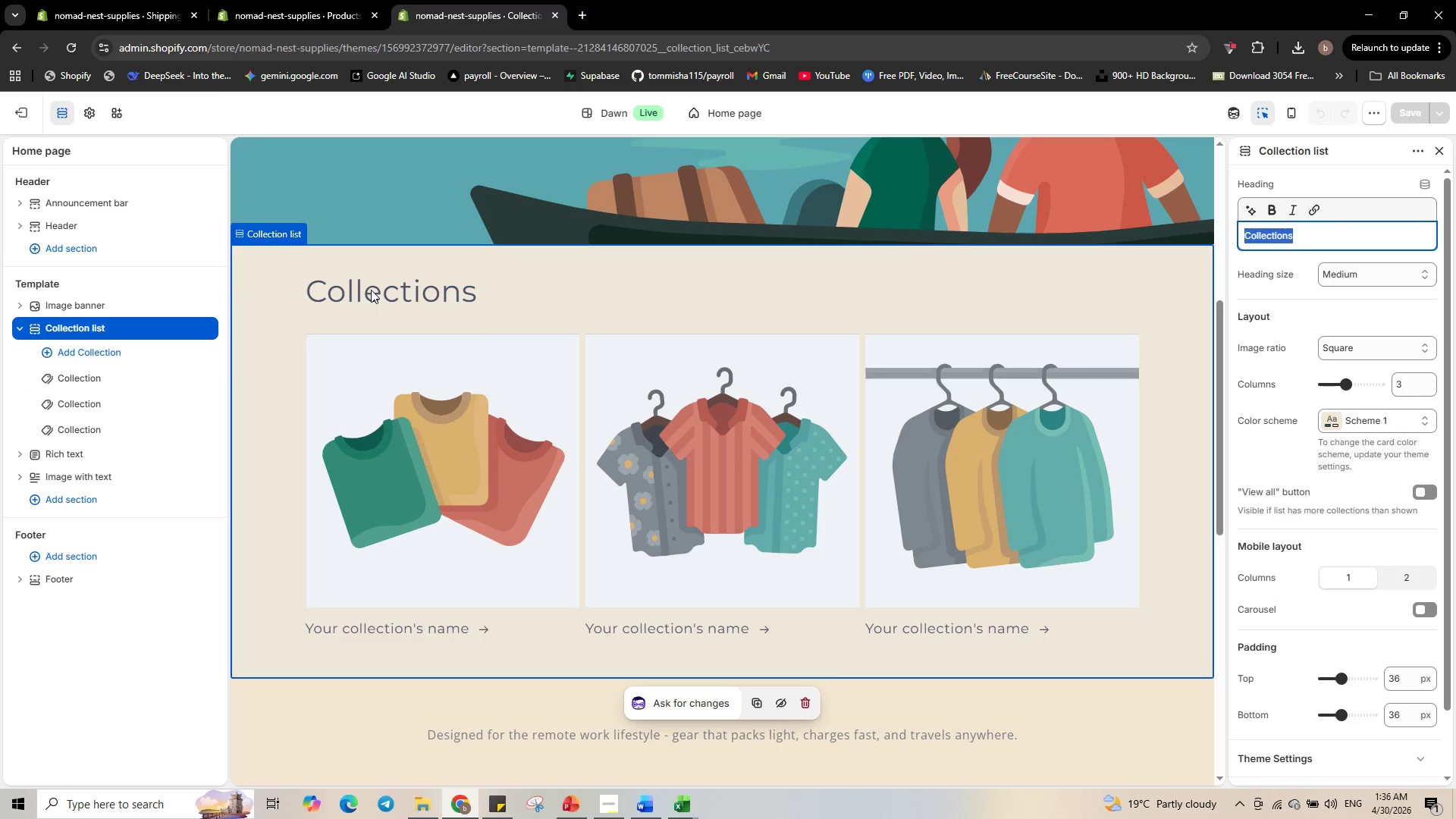 
left_click([365, 296])
 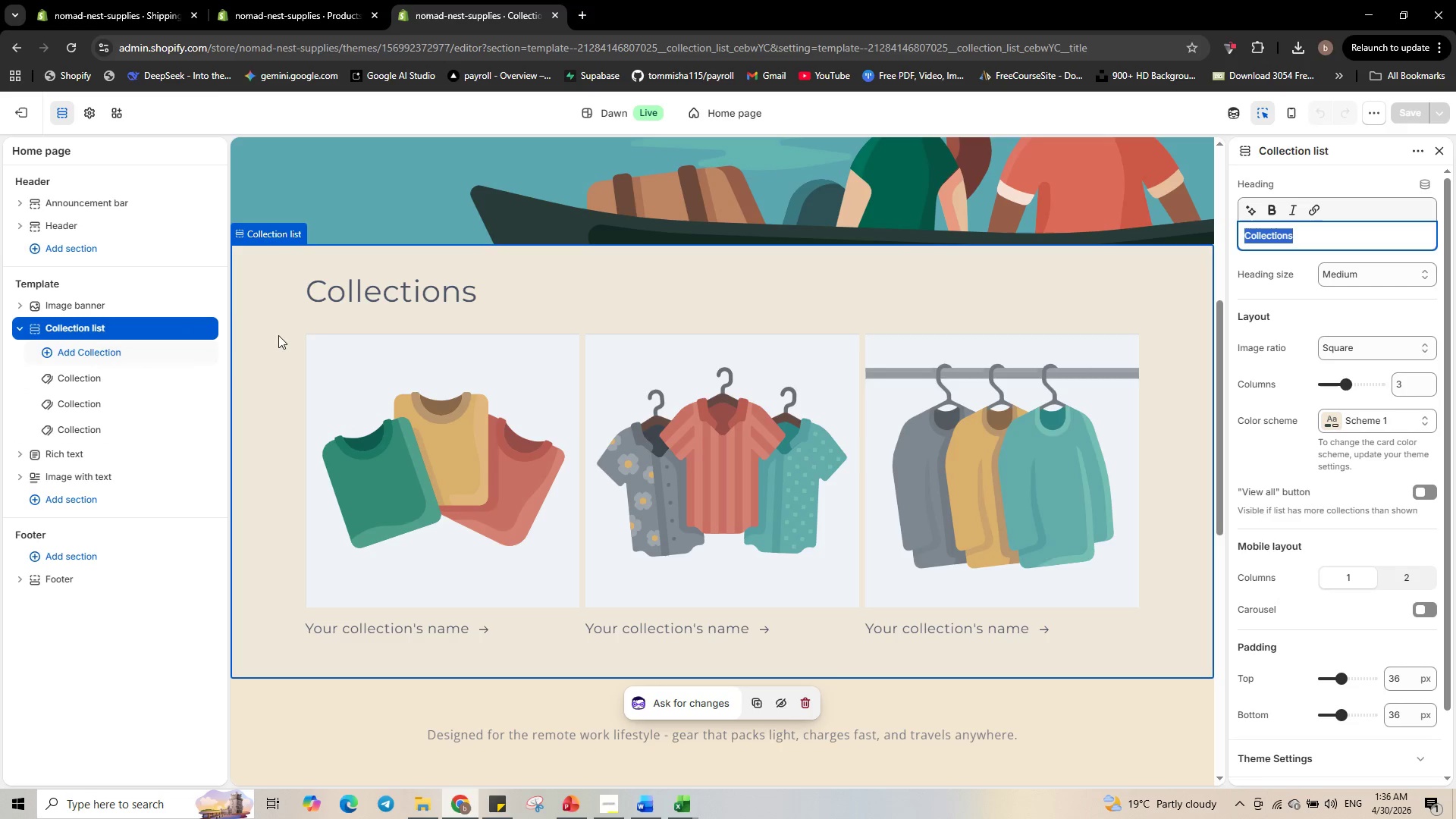 
double_click([371, 288])
 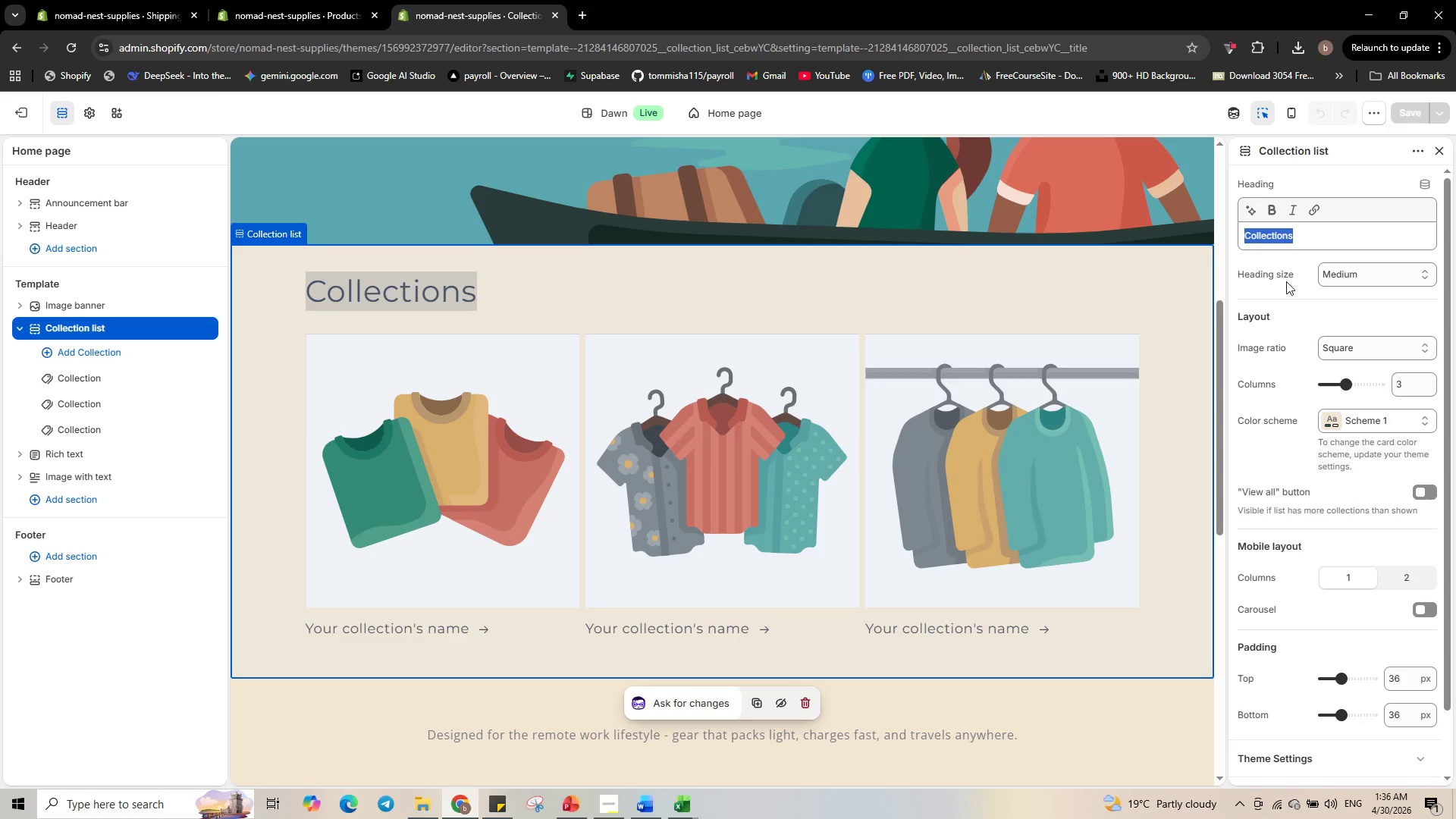 
type(Shop nu )
key(Backspace)
key(Backspace)
key(Backspace)
type(by )
 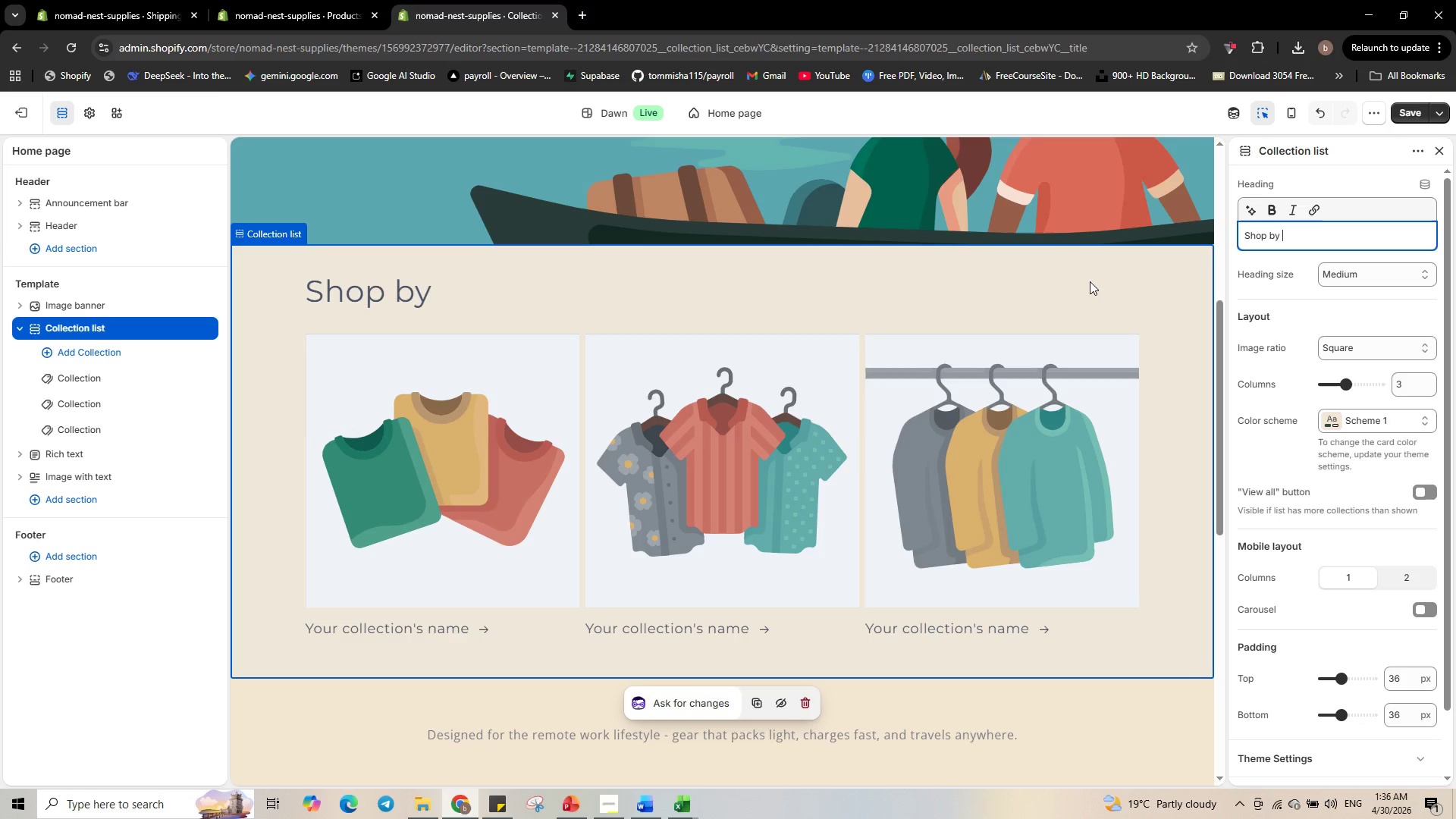 
type(Category)
 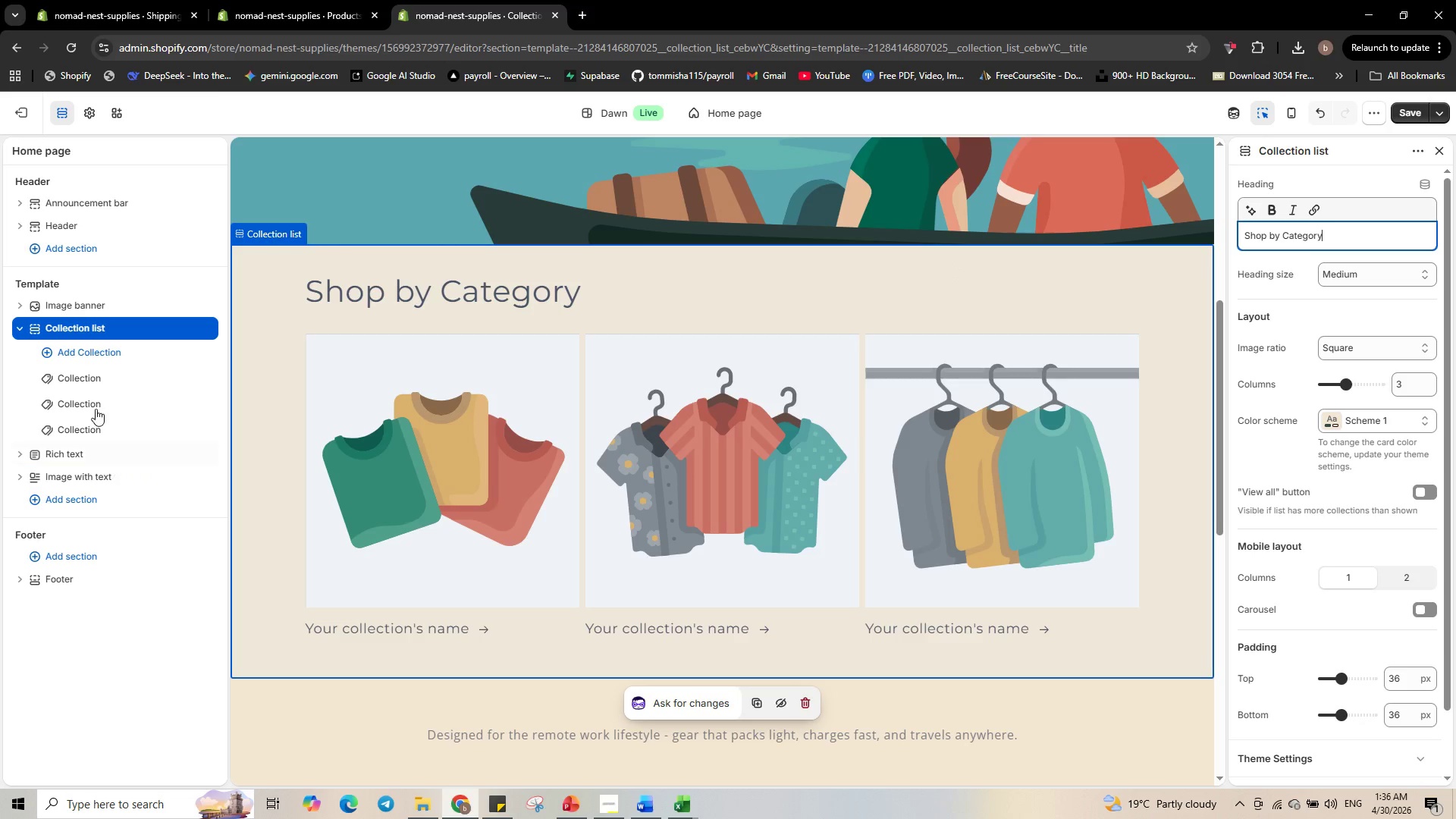 
left_click([83, 381])
 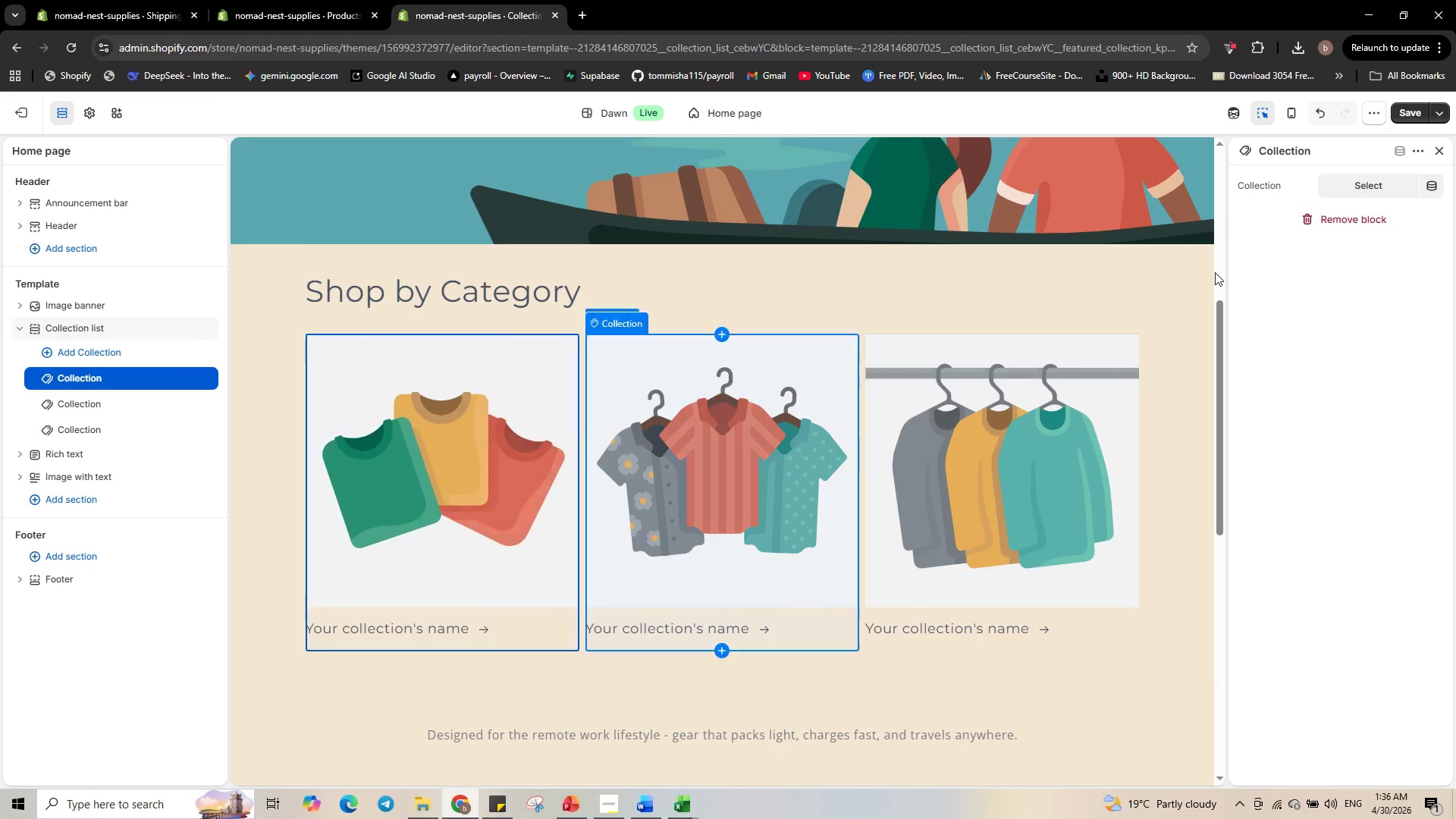 
left_click([1385, 185])
 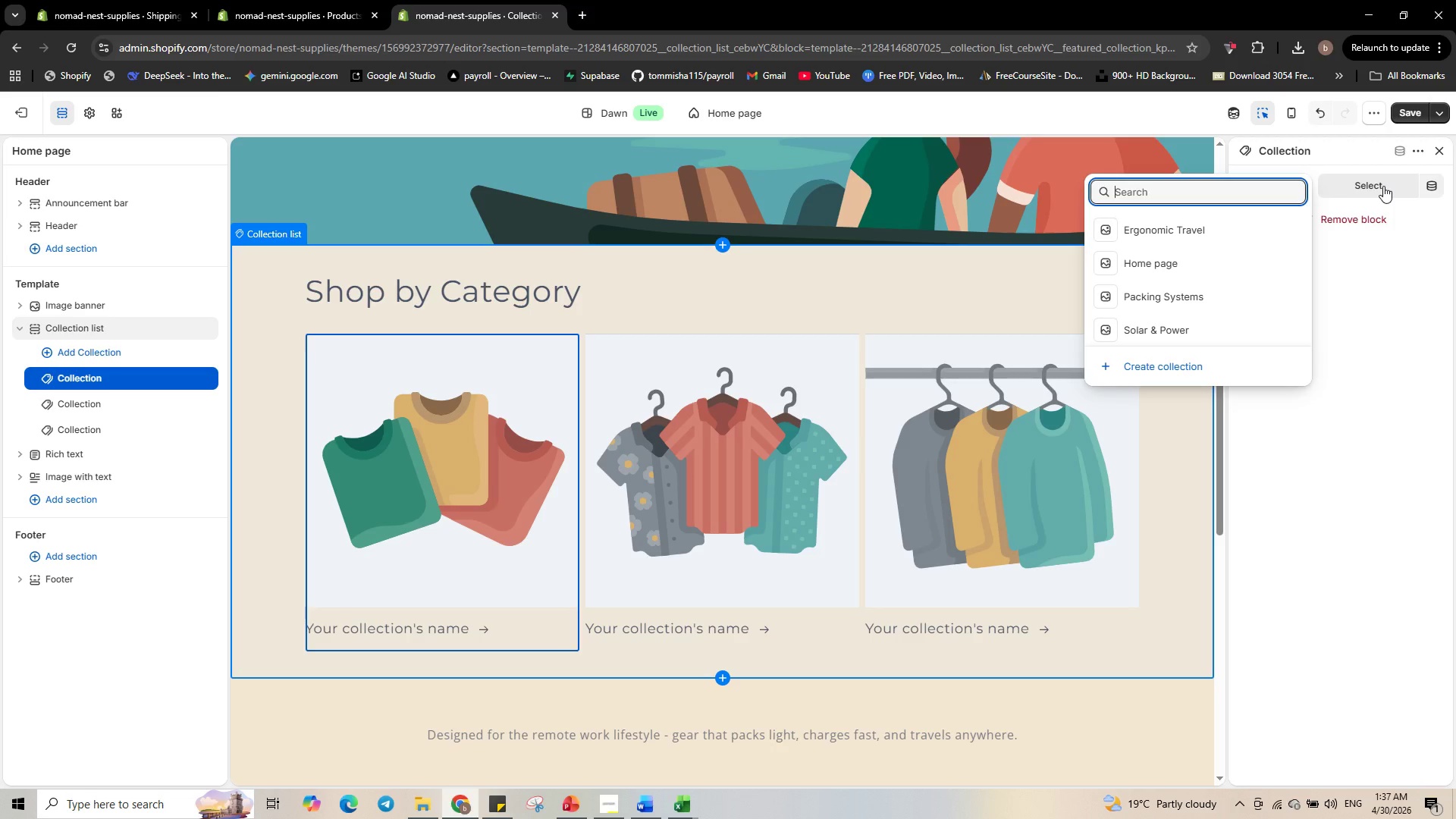 
wait(18.05)
 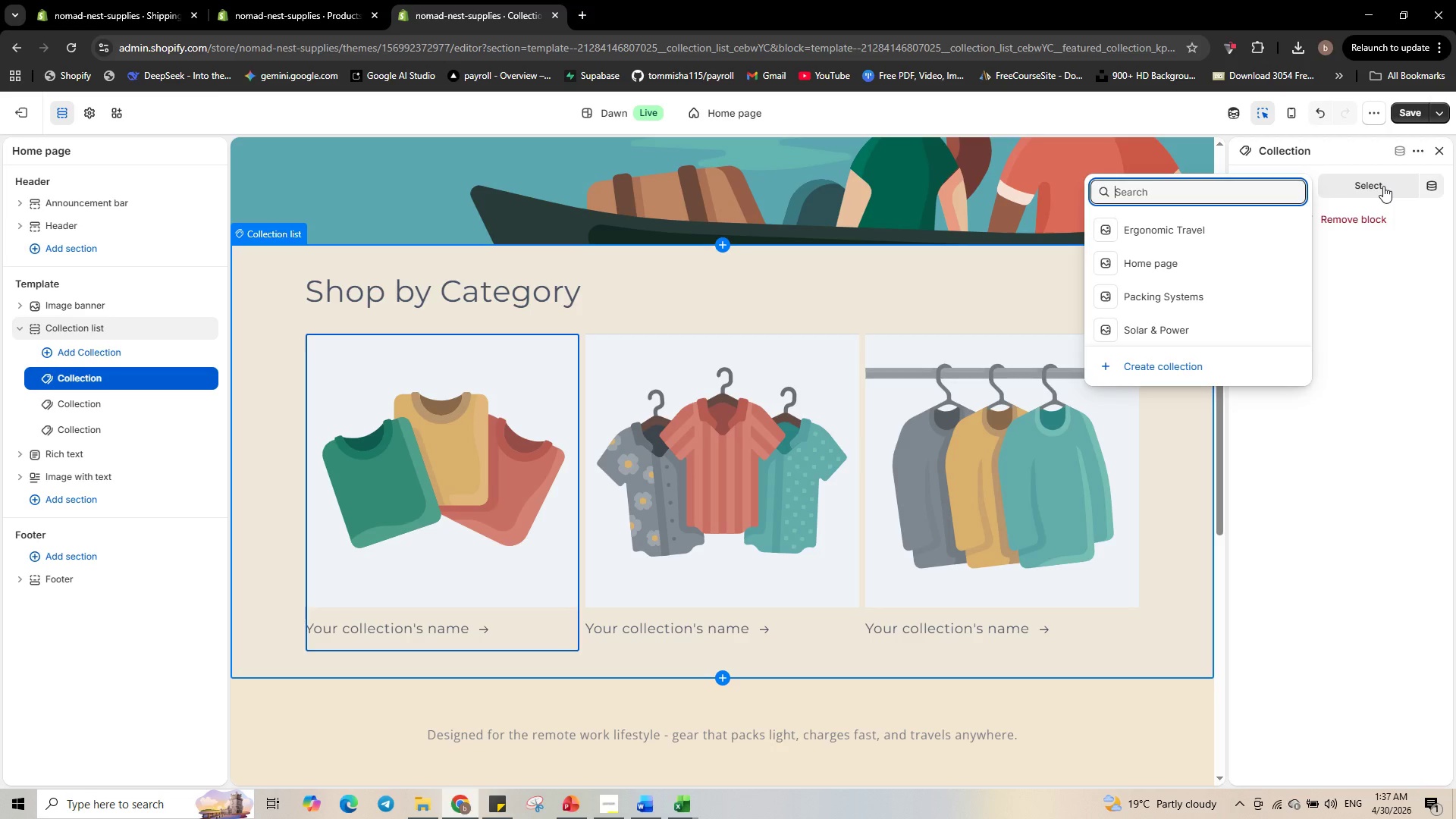 
left_click([1218, 228])
 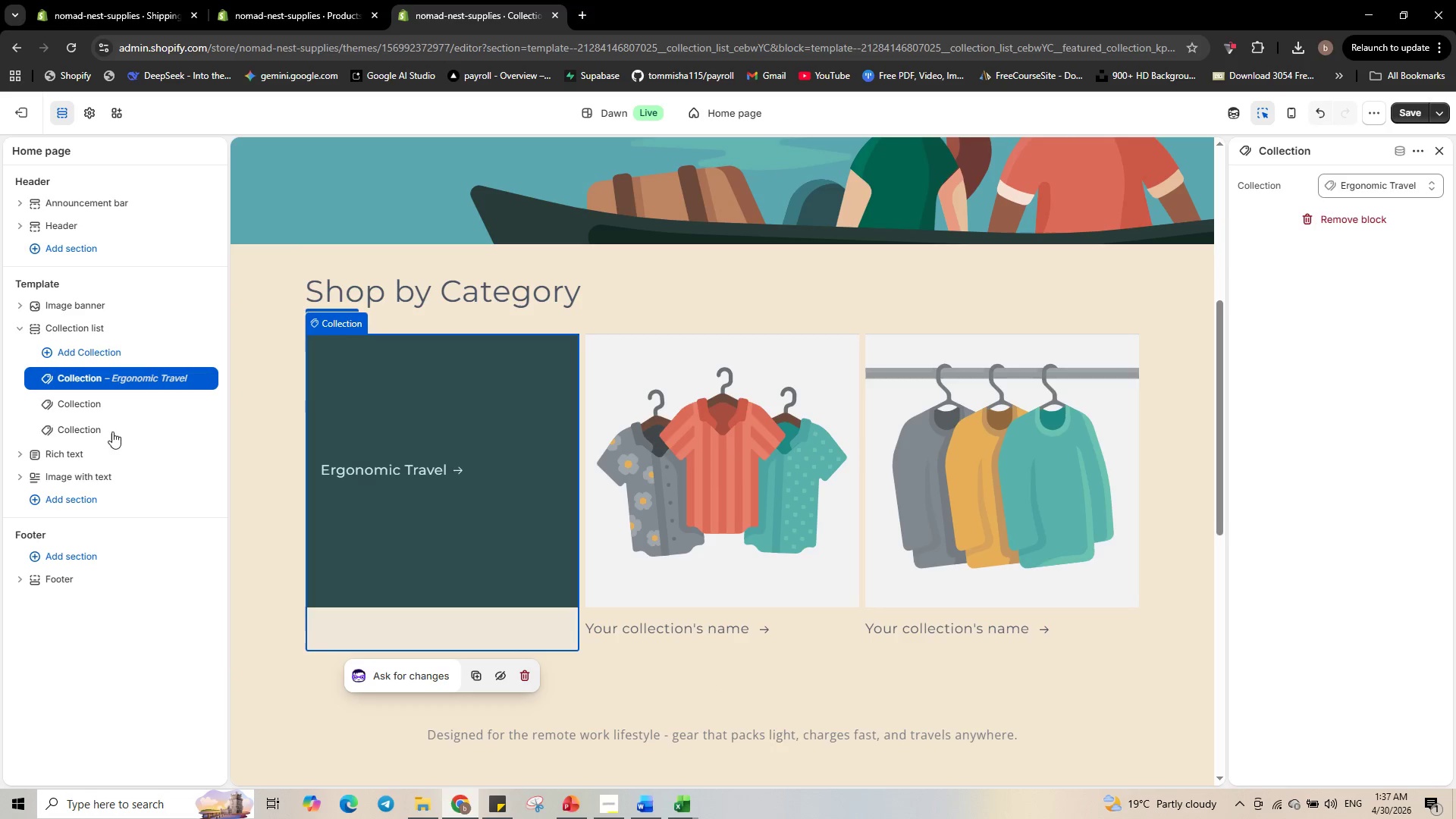 
left_click([84, 411])
 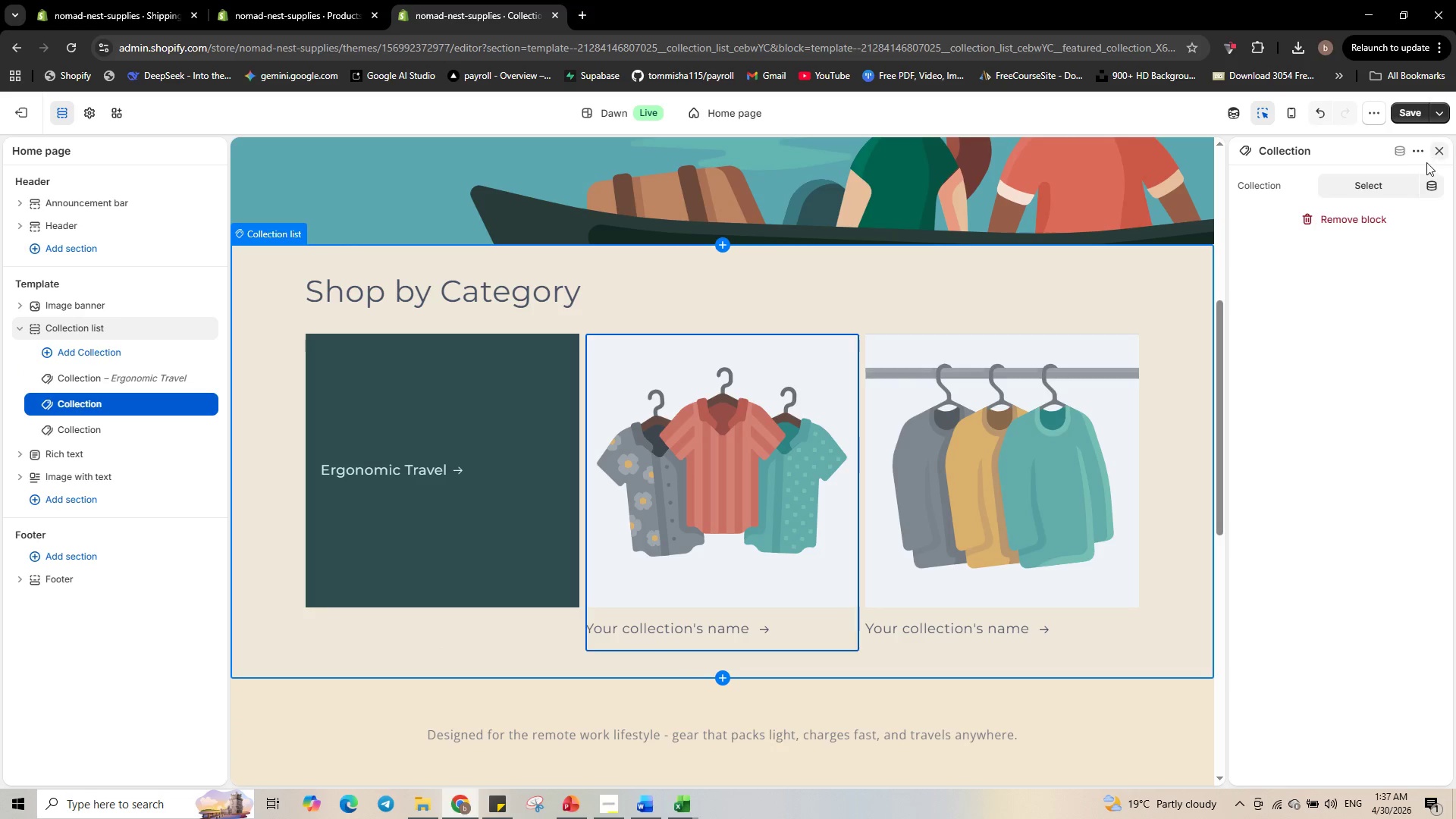 
left_click([1387, 190])
 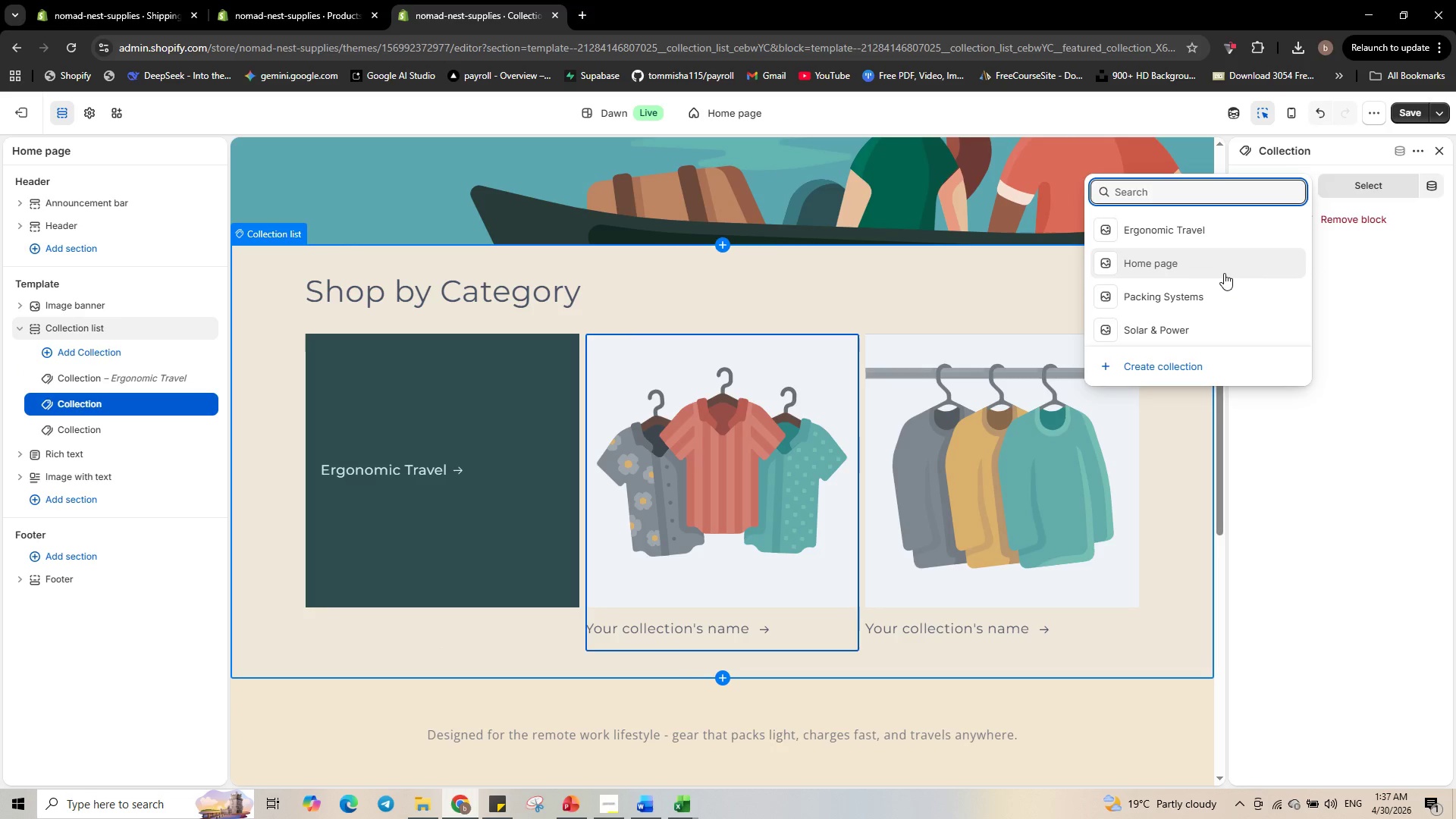 
left_click([1212, 296])
 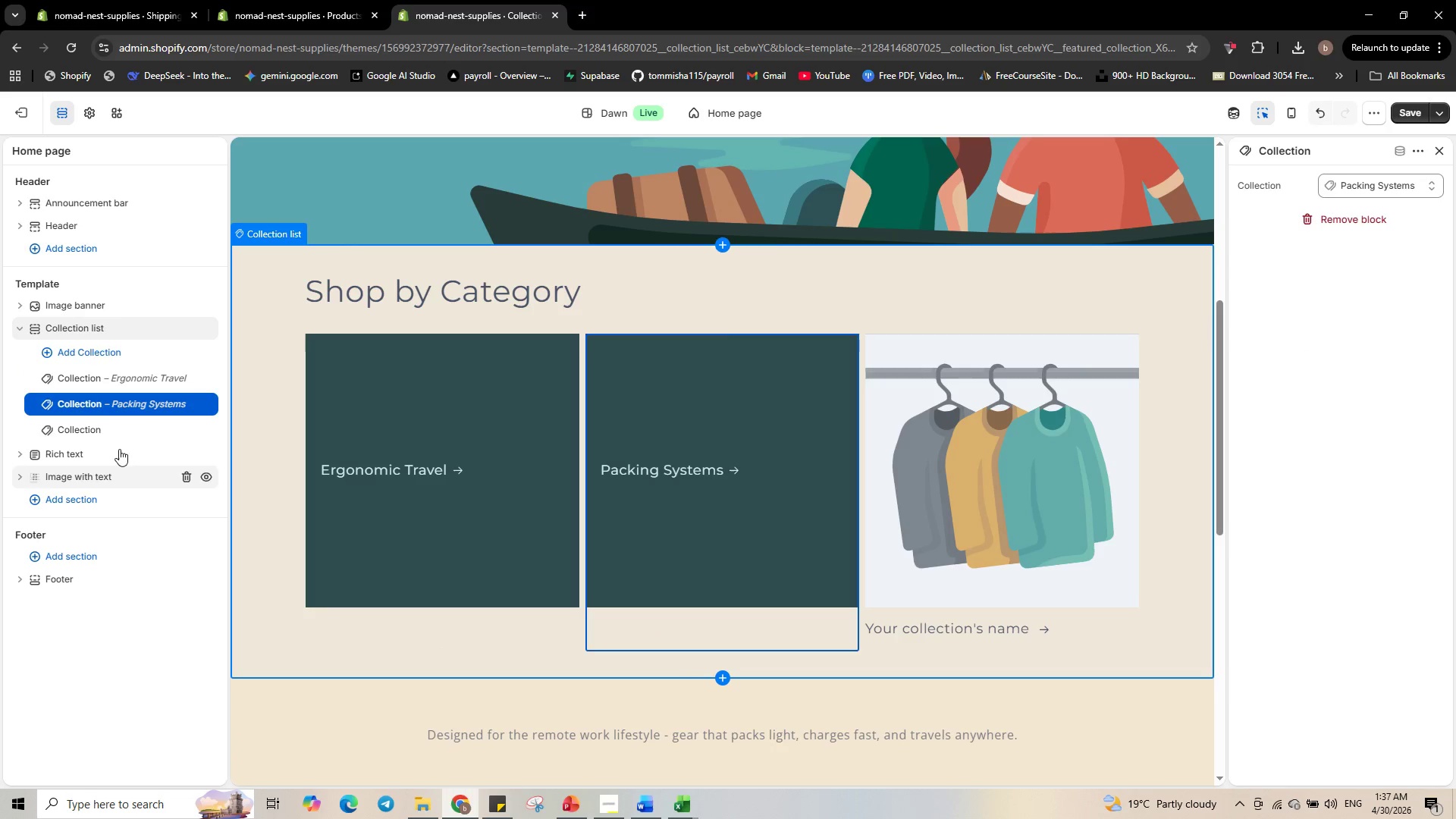 
left_click([96, 428])
 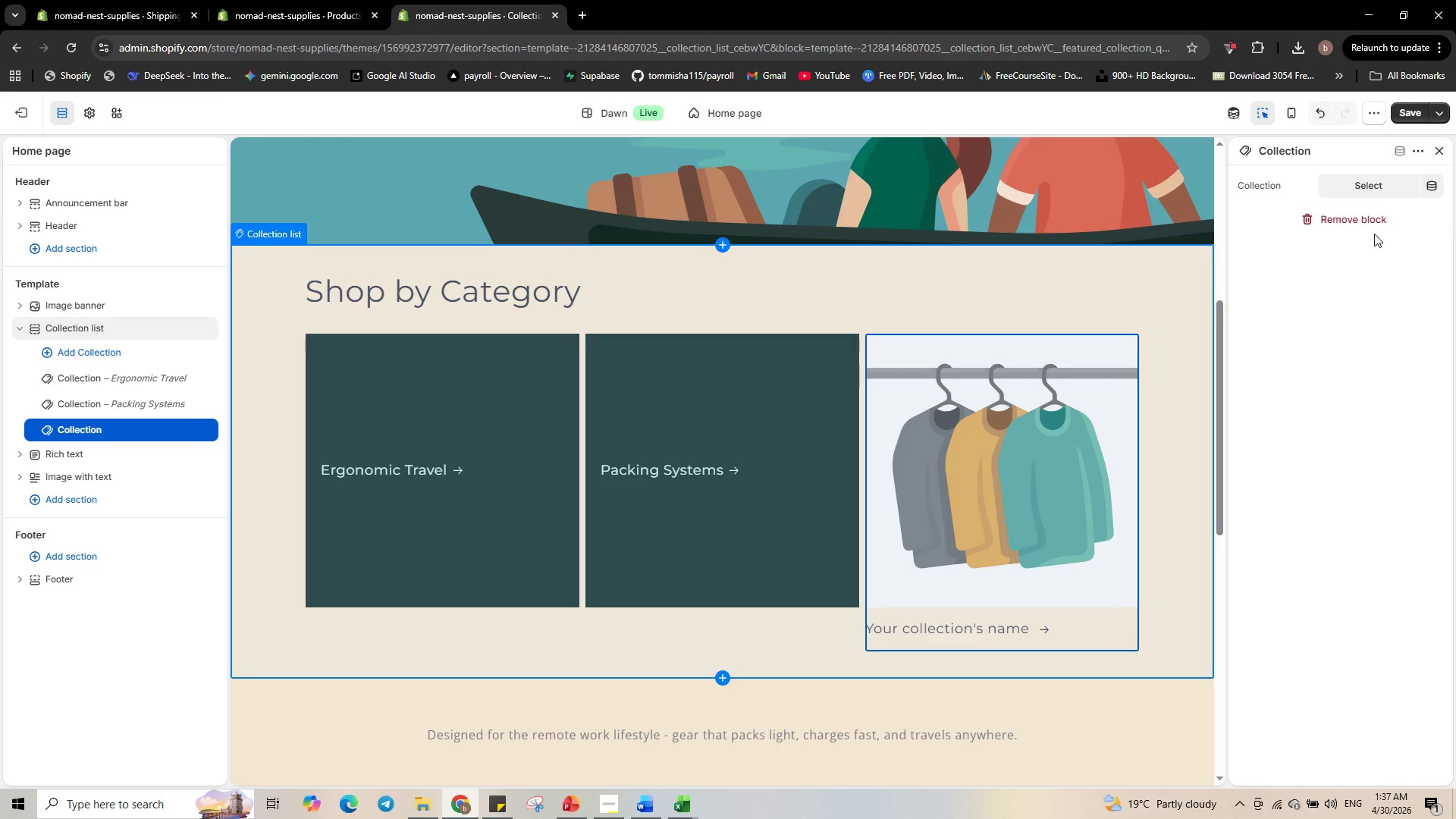 
left_click([1384, 190])
 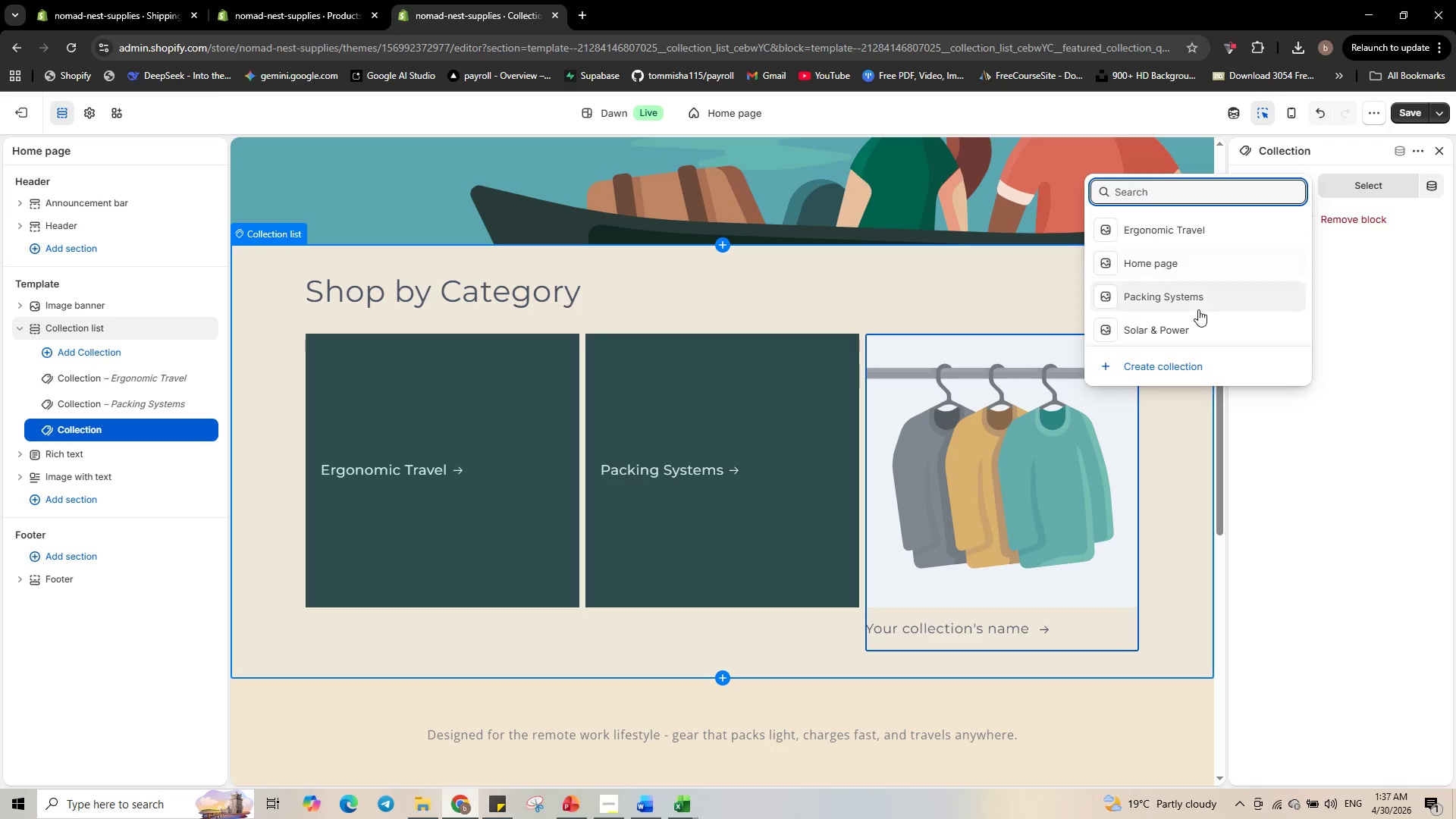 
left_click([1198, 327])
 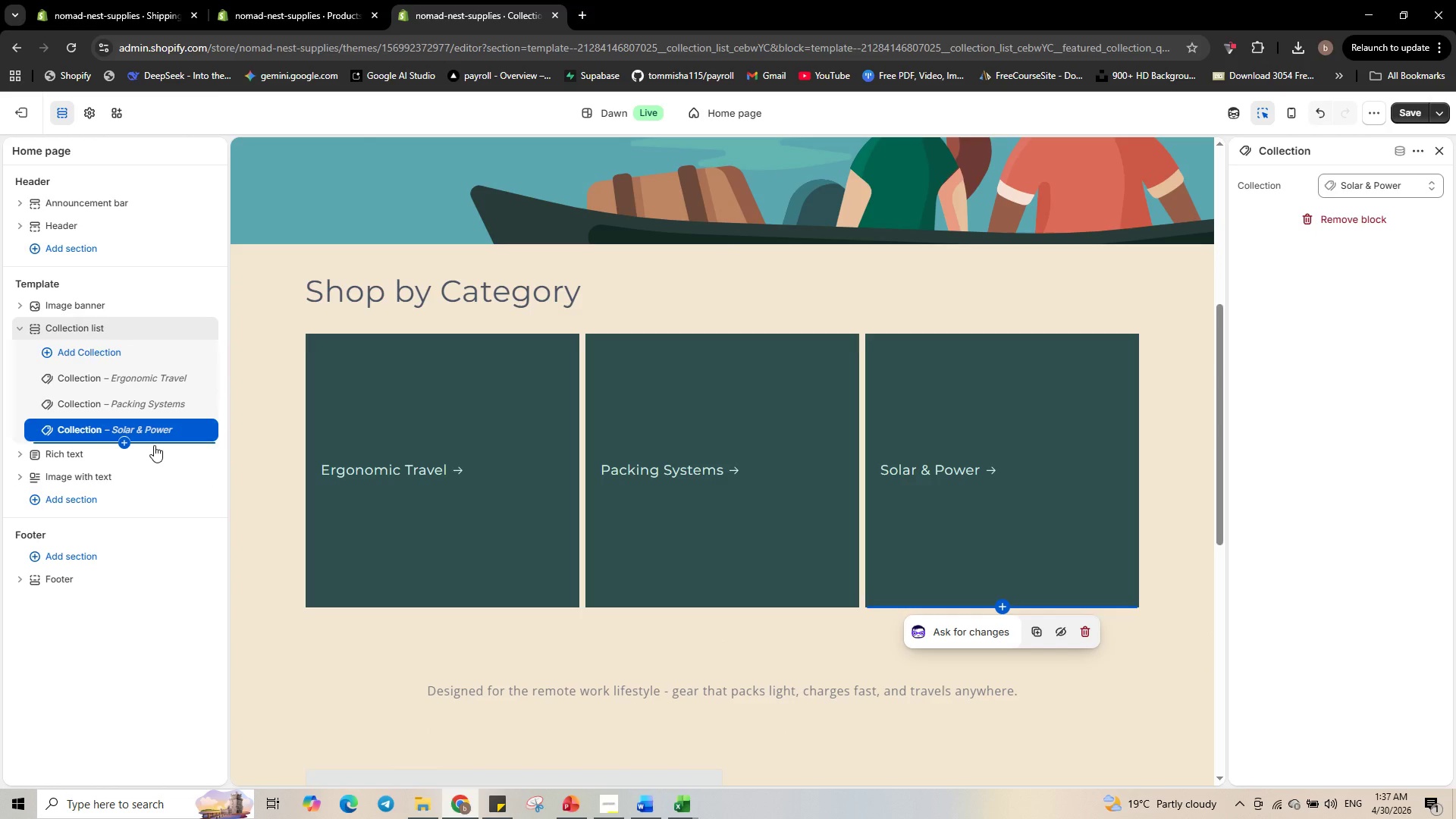 
wait(20.26)
 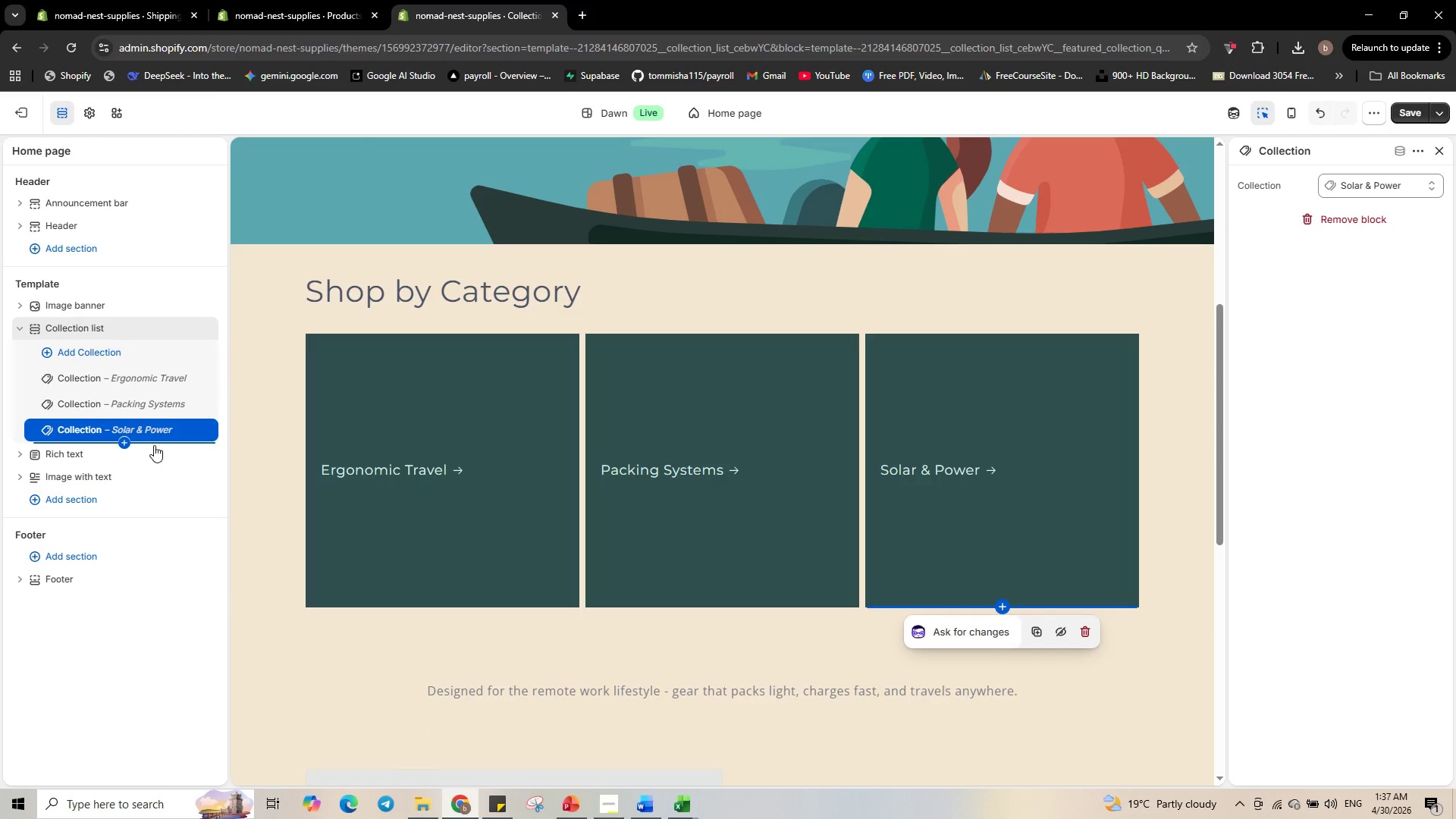 
left_click([1414, 115])
 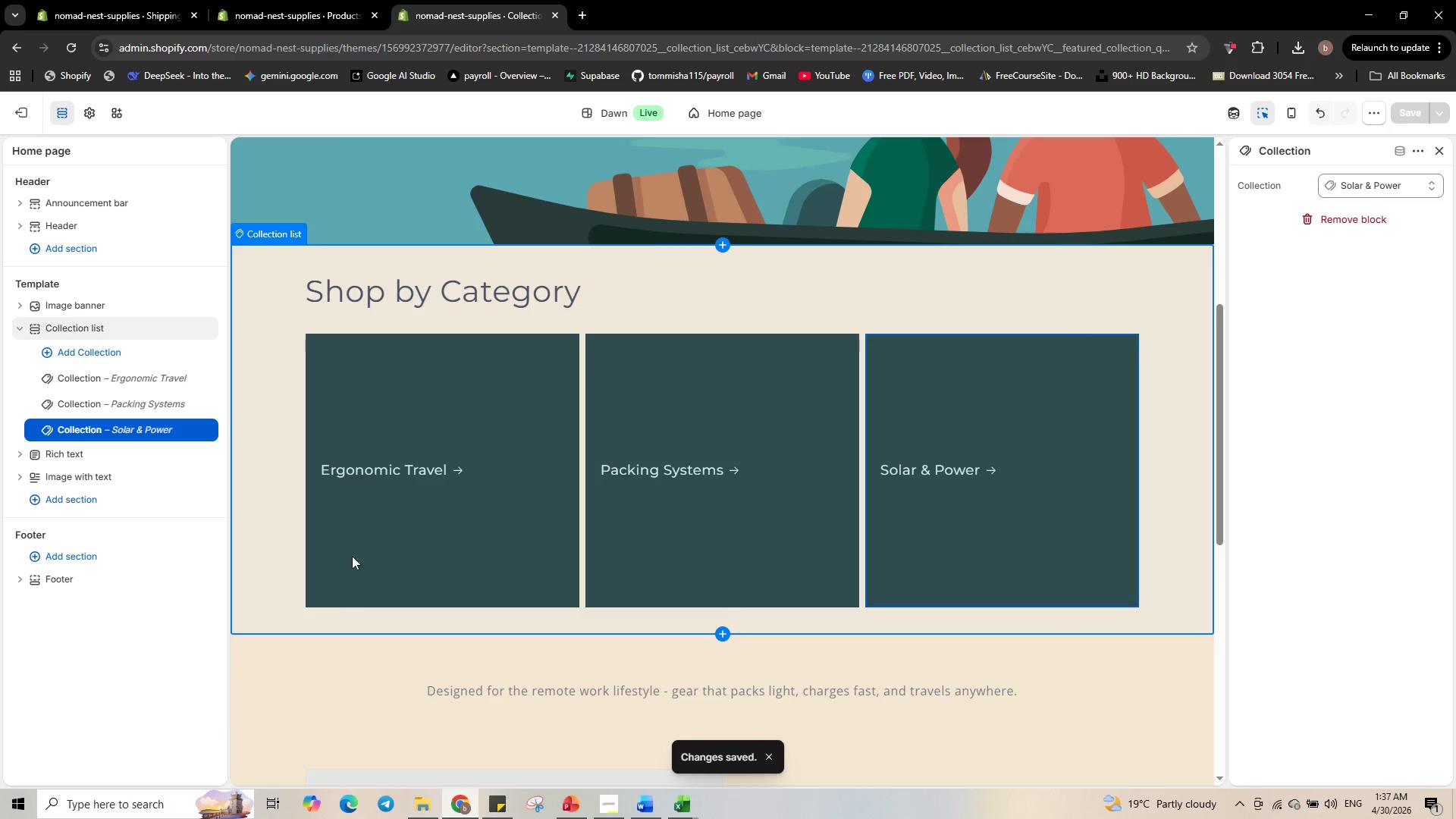 
left_click([23, 108])
 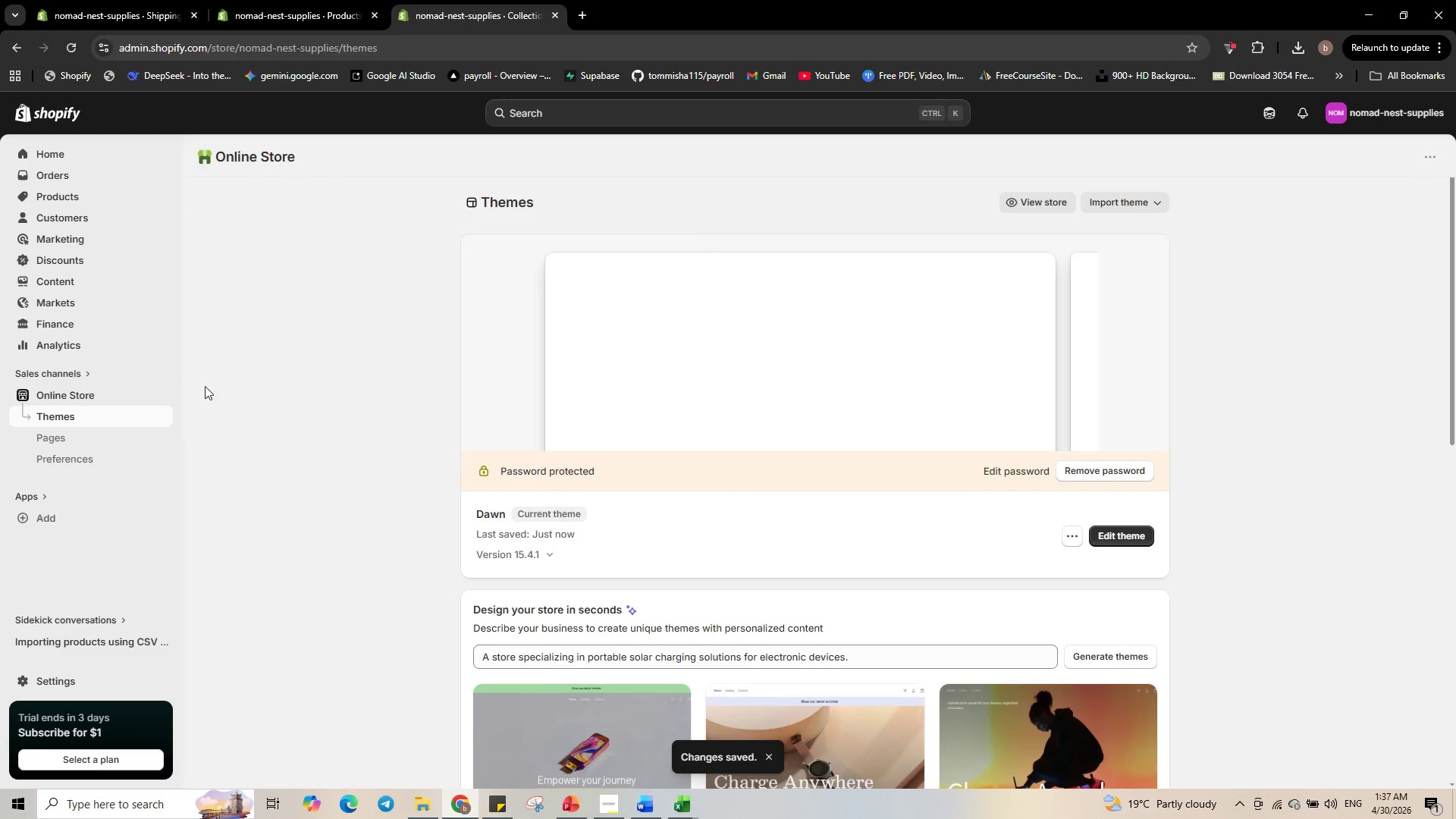 
left_click([67, 274])
 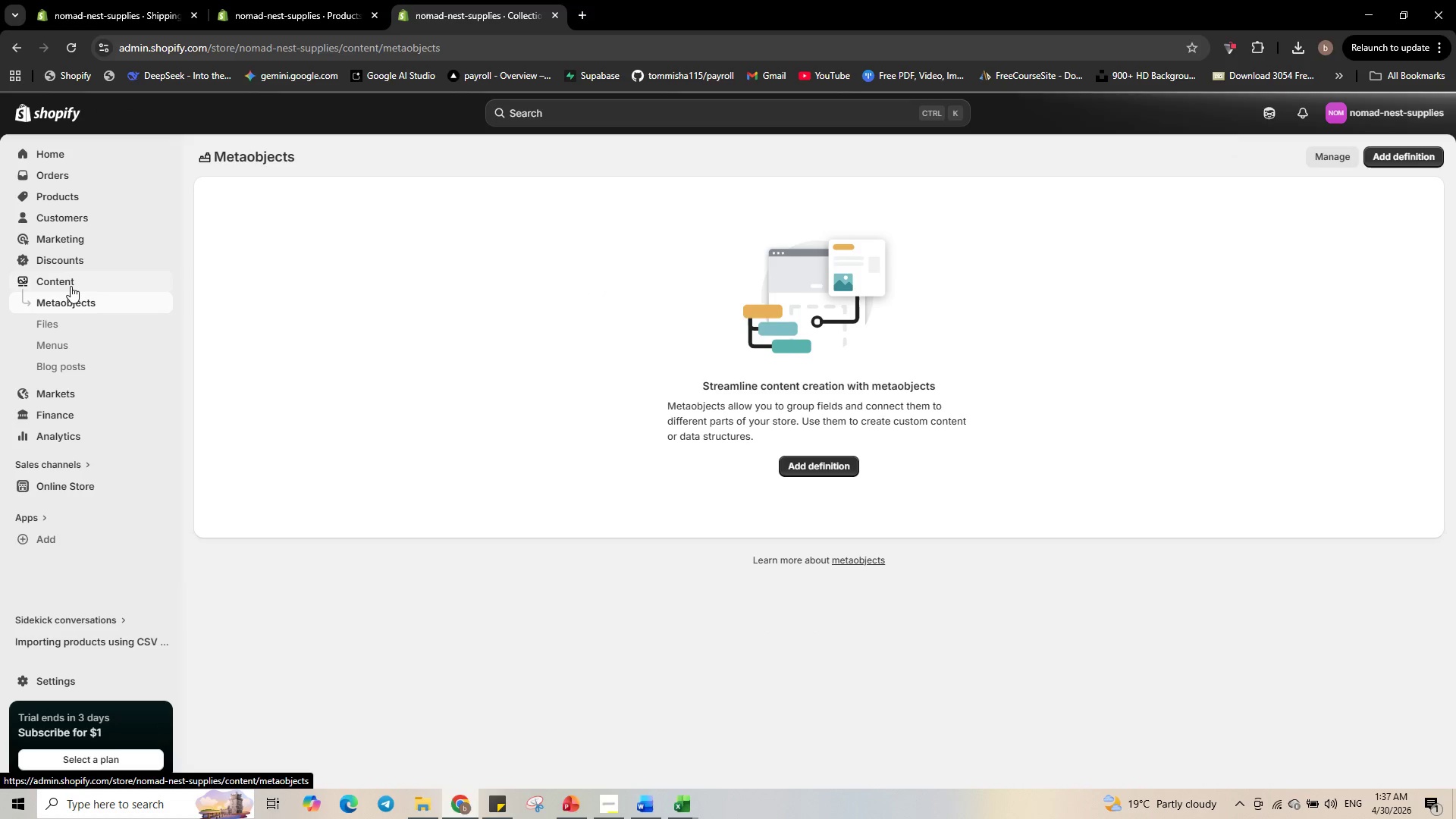 
mouse_move([74, 317])
 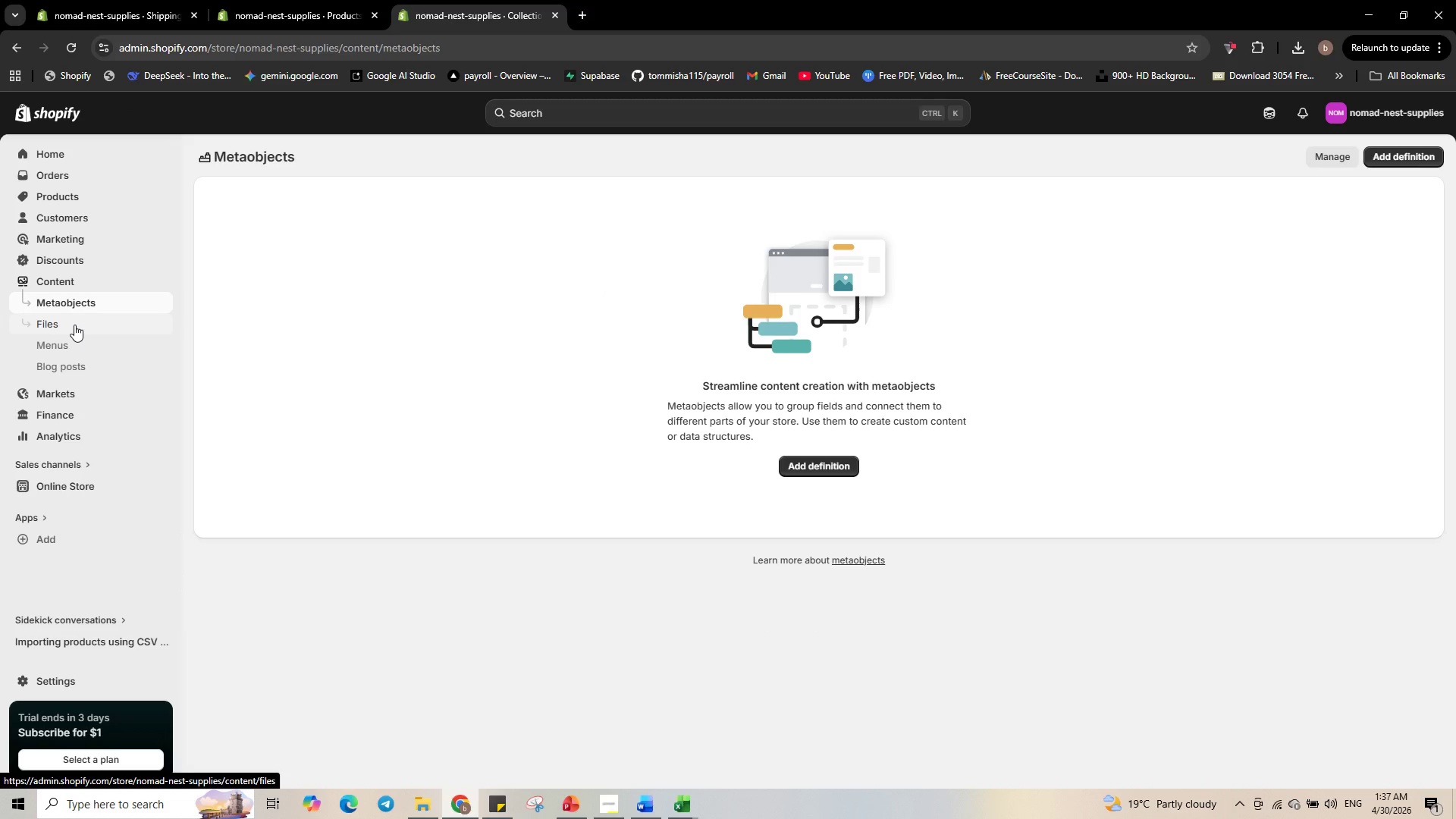 
left_click([74, 325])
 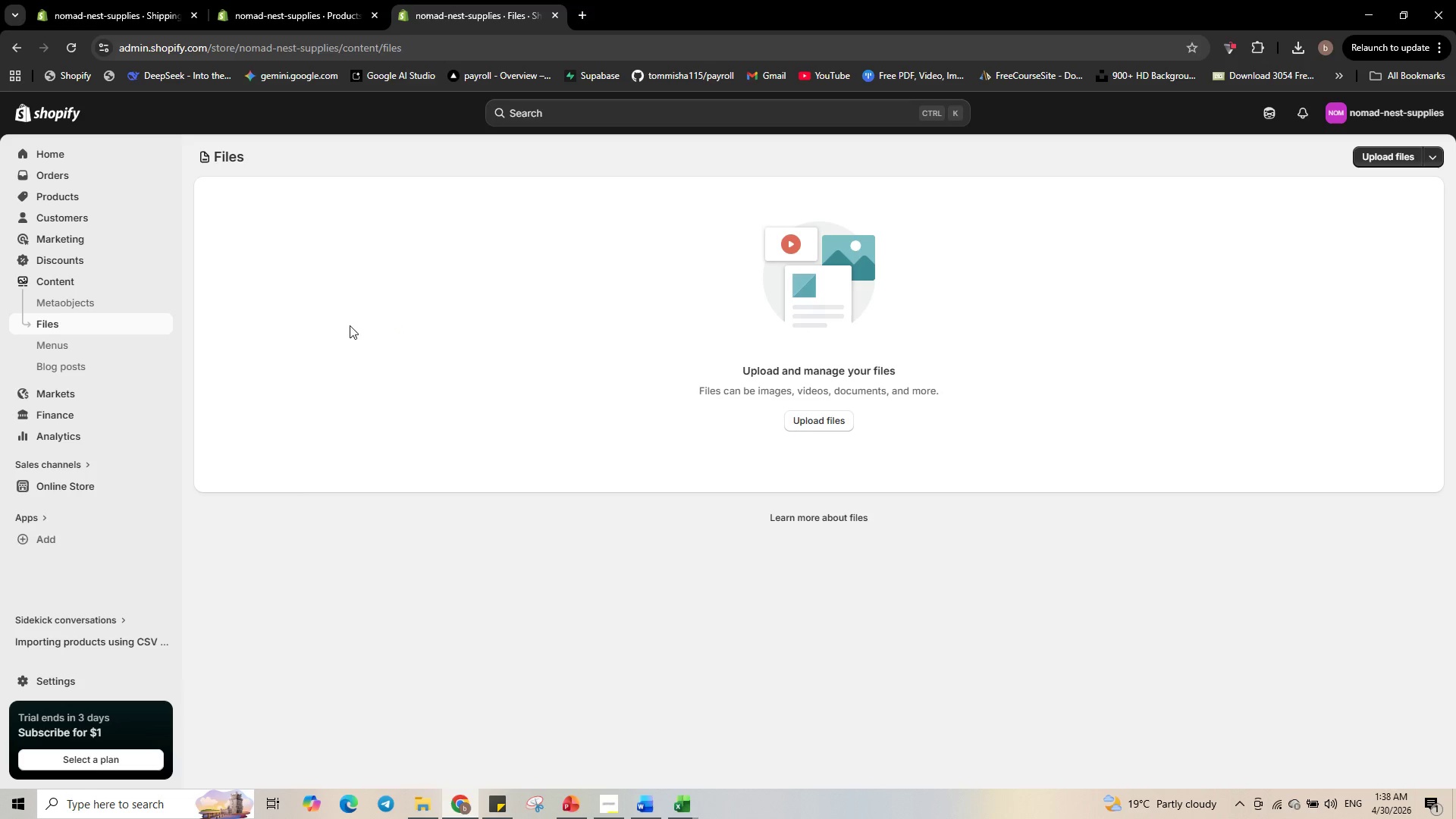 
wait(9.94)
 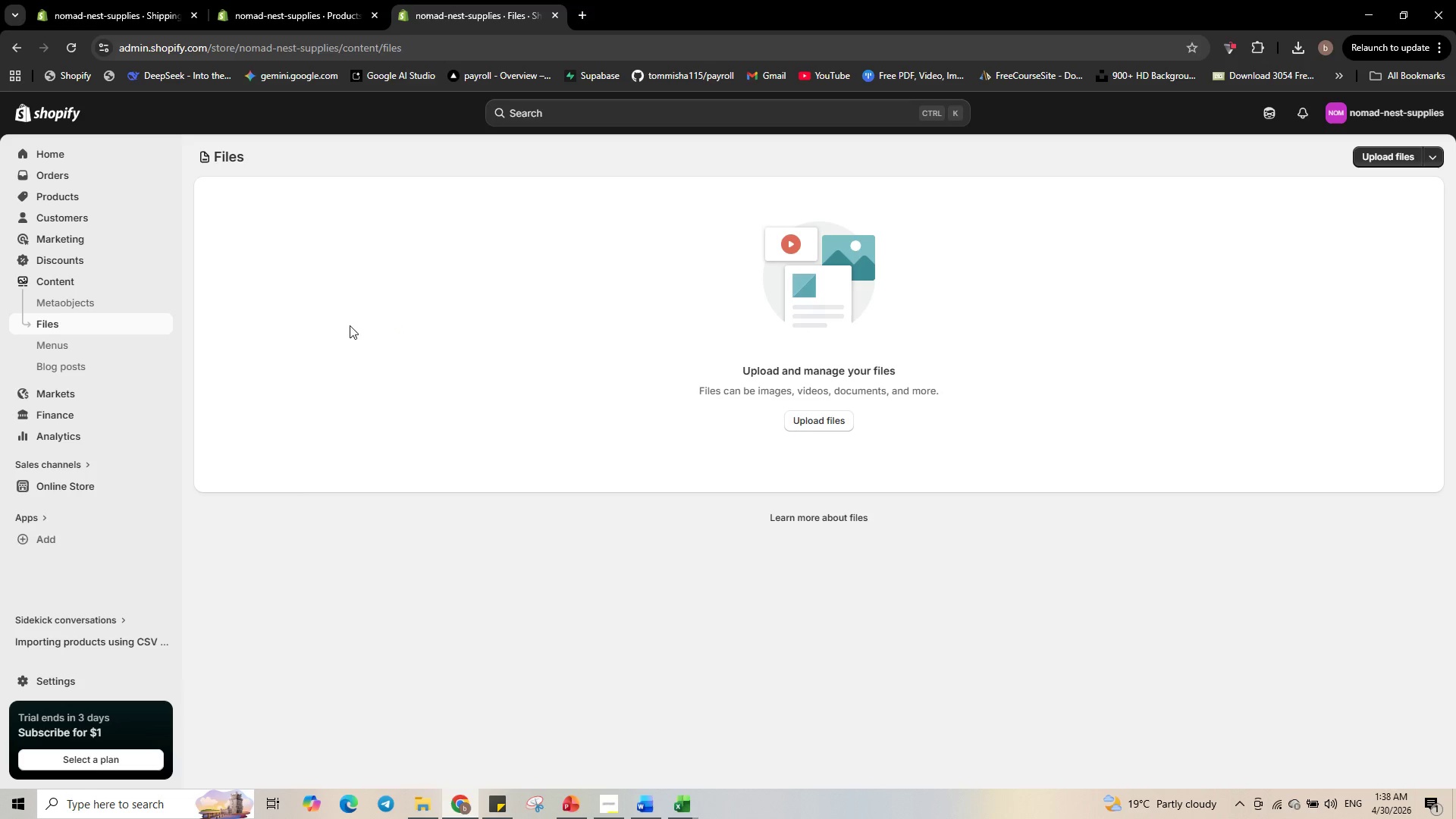 
left_click([96, 202])
 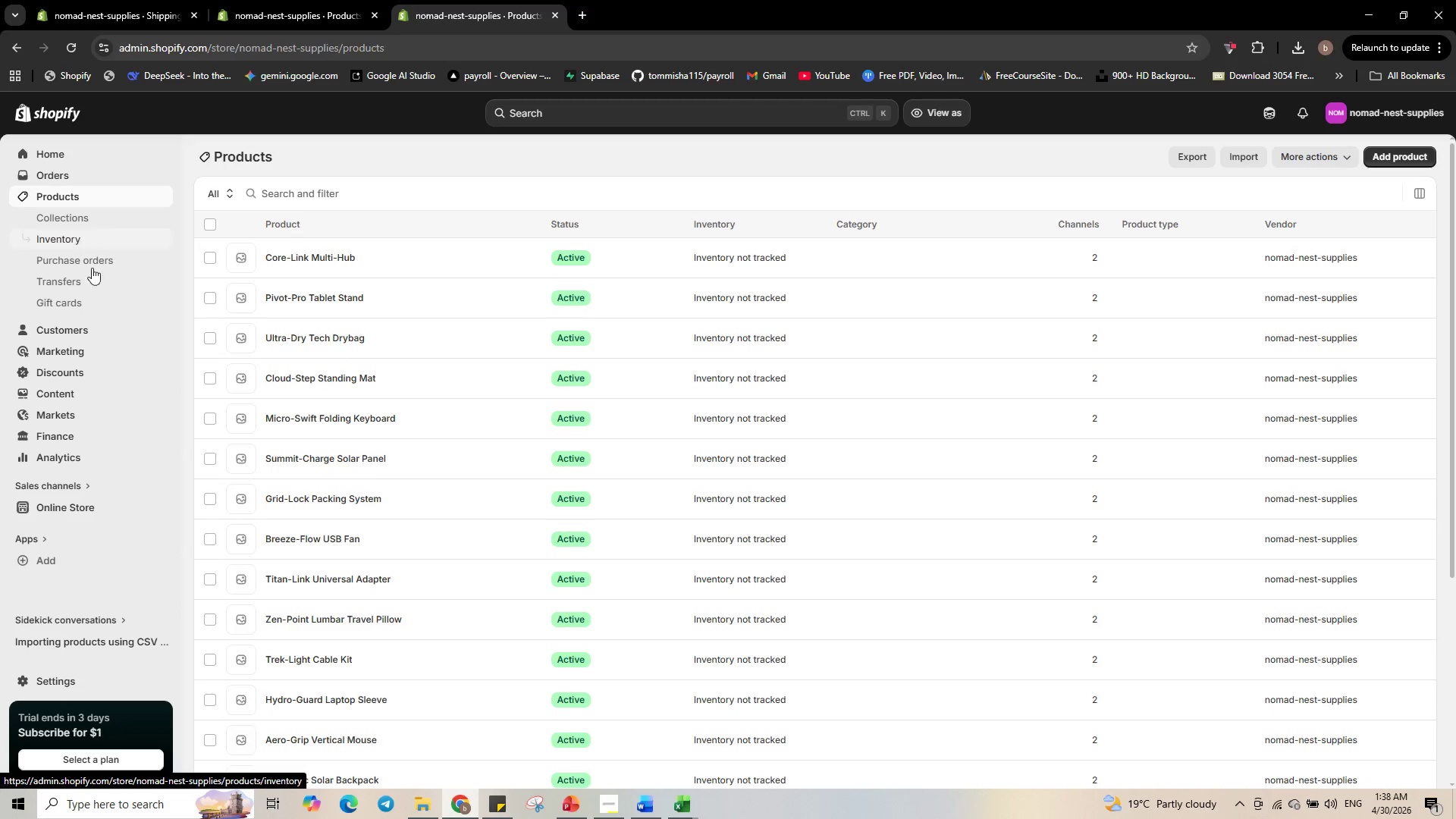 
left_click([64, 509])
 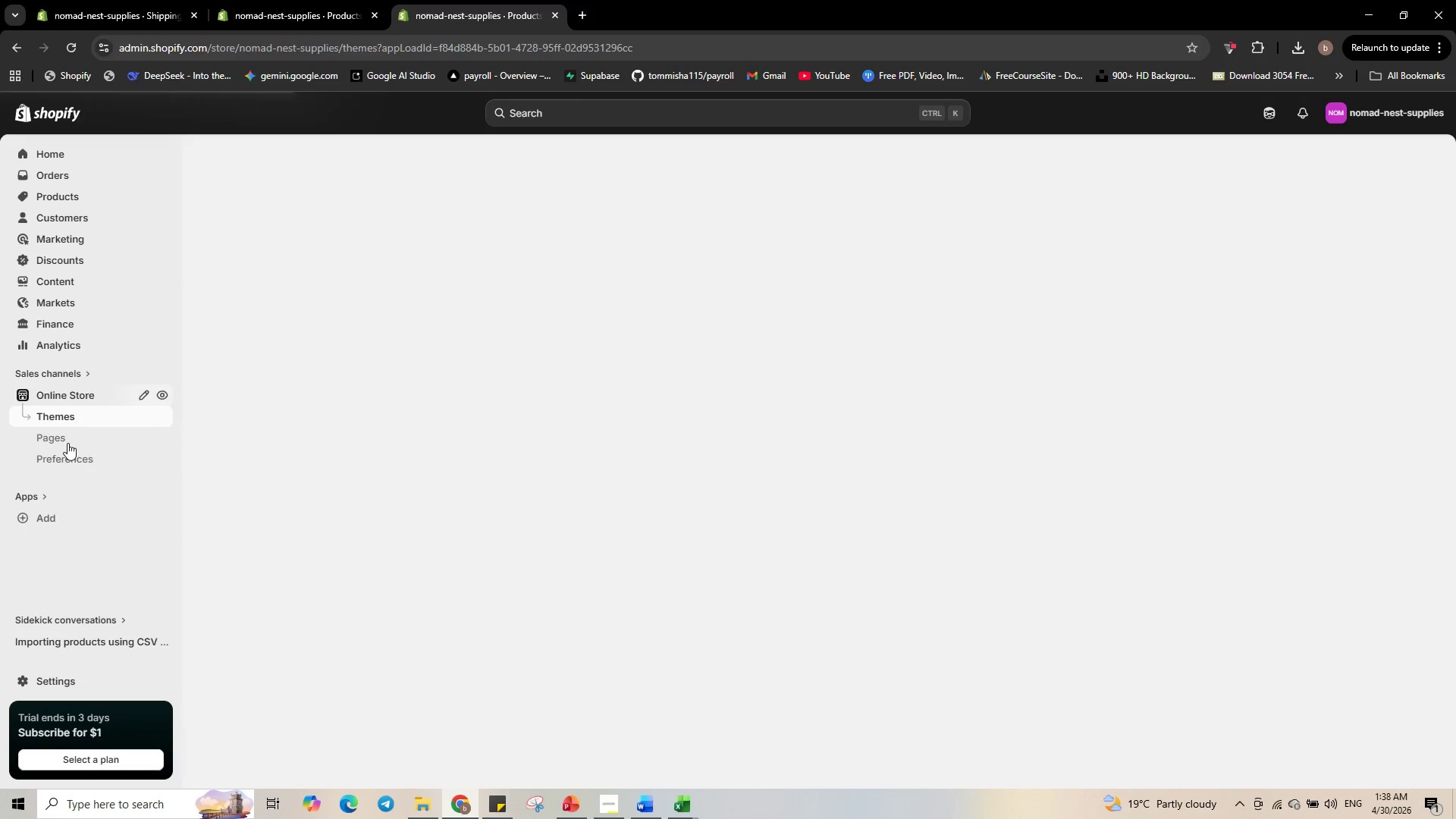 
left_click([58, 438])
 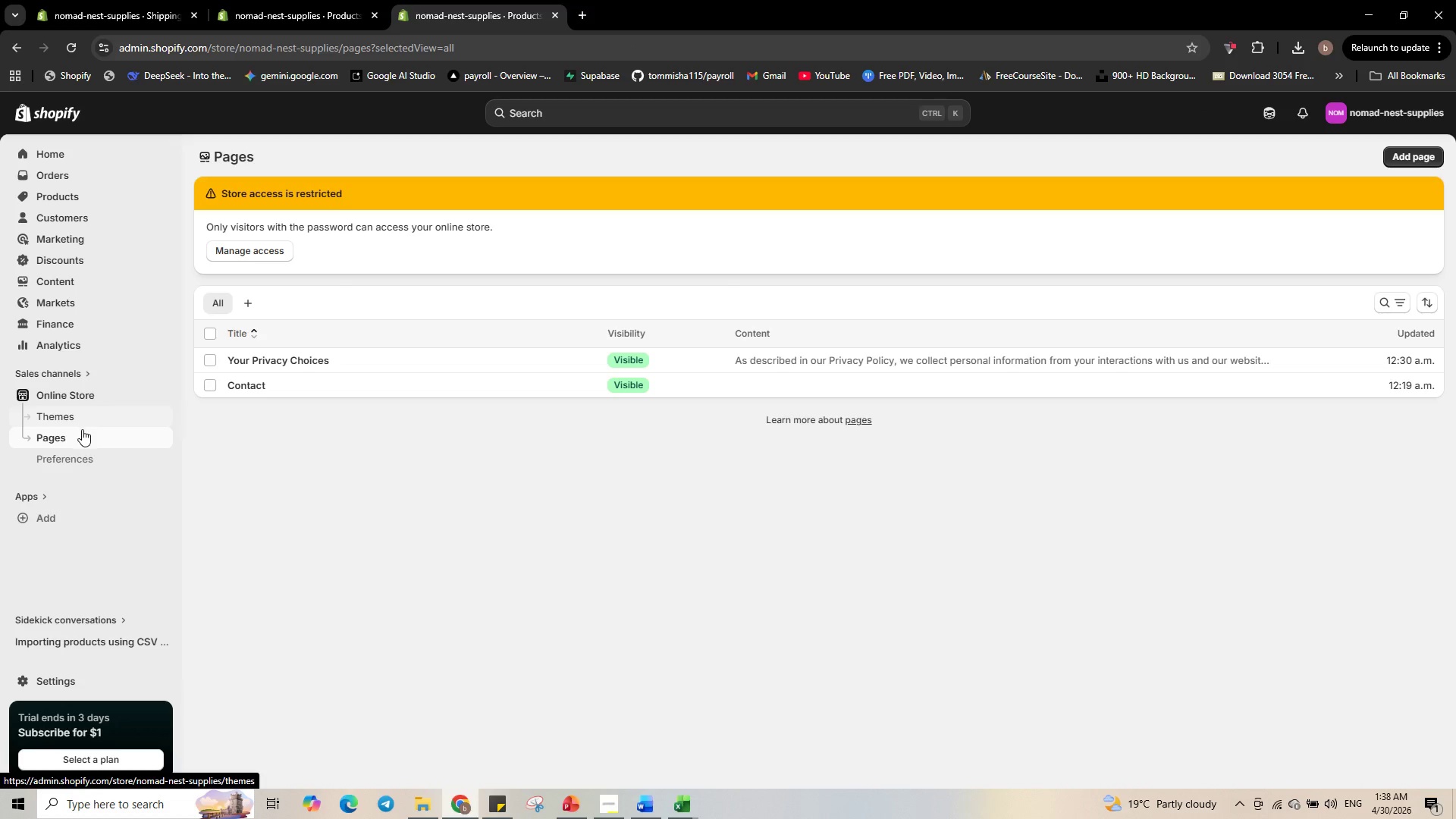 
wait(10.42)
 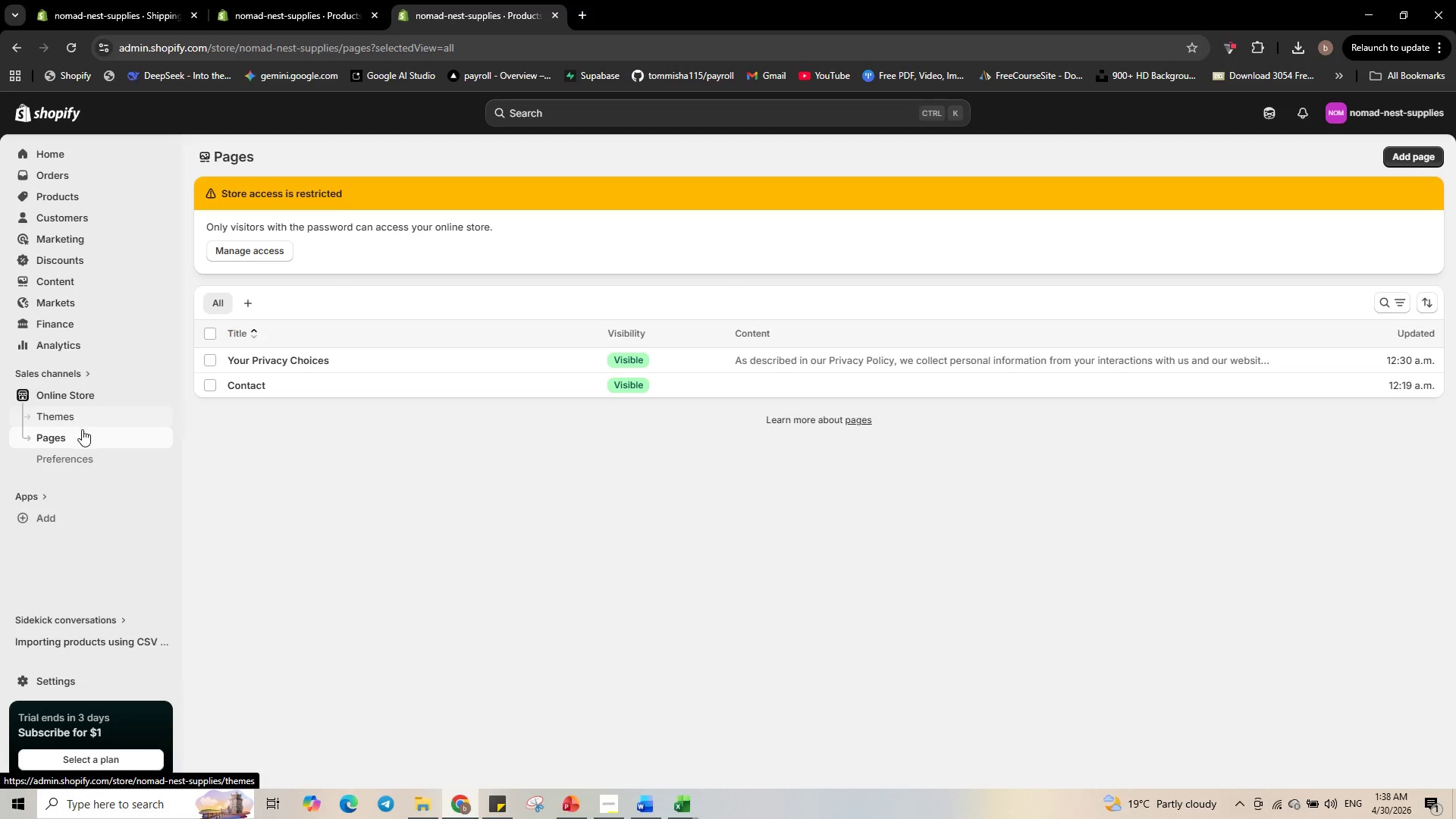 
left_click([1399, 154])
 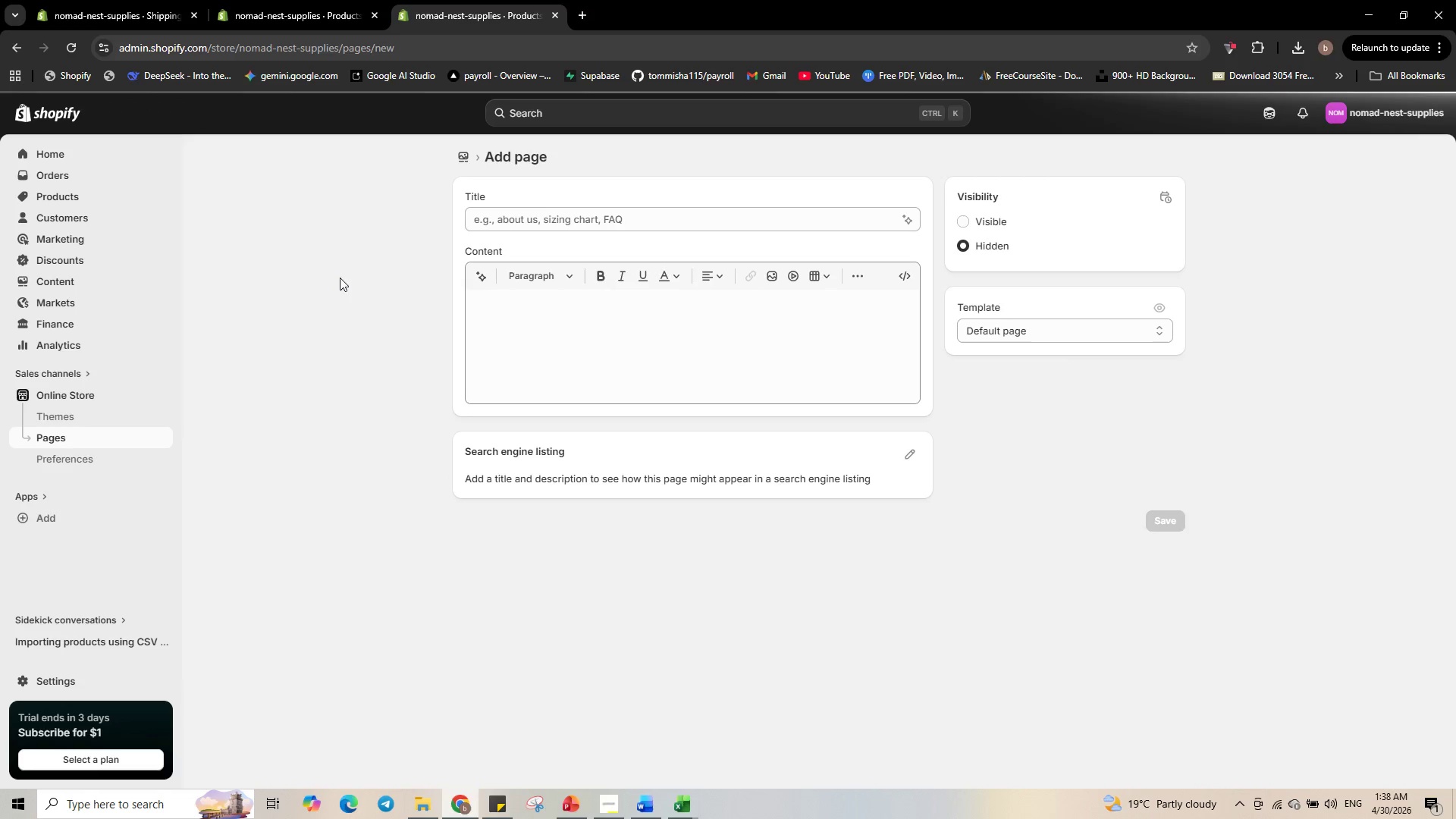 
left_click([682, 223])
 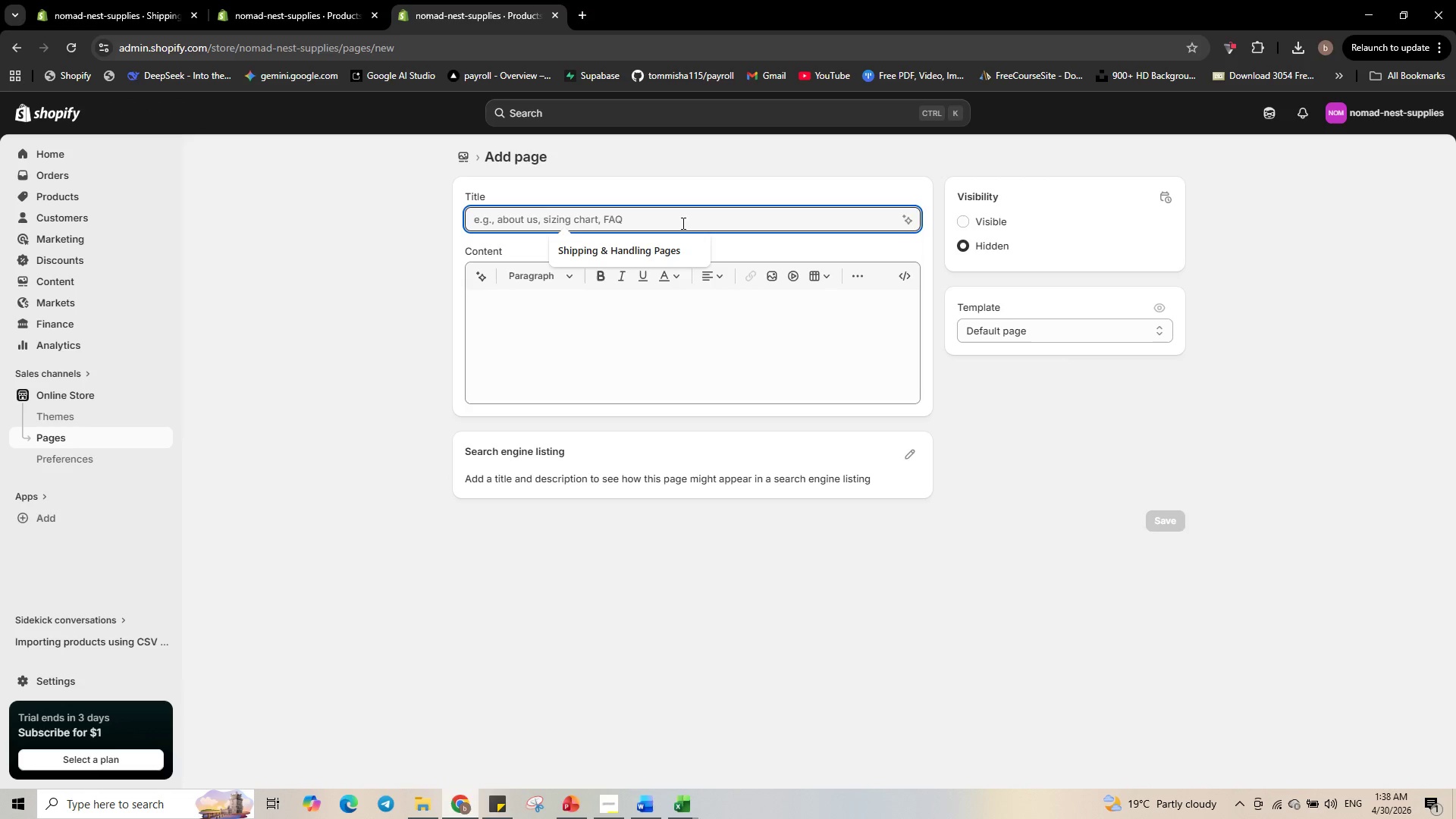 
type(About us)
 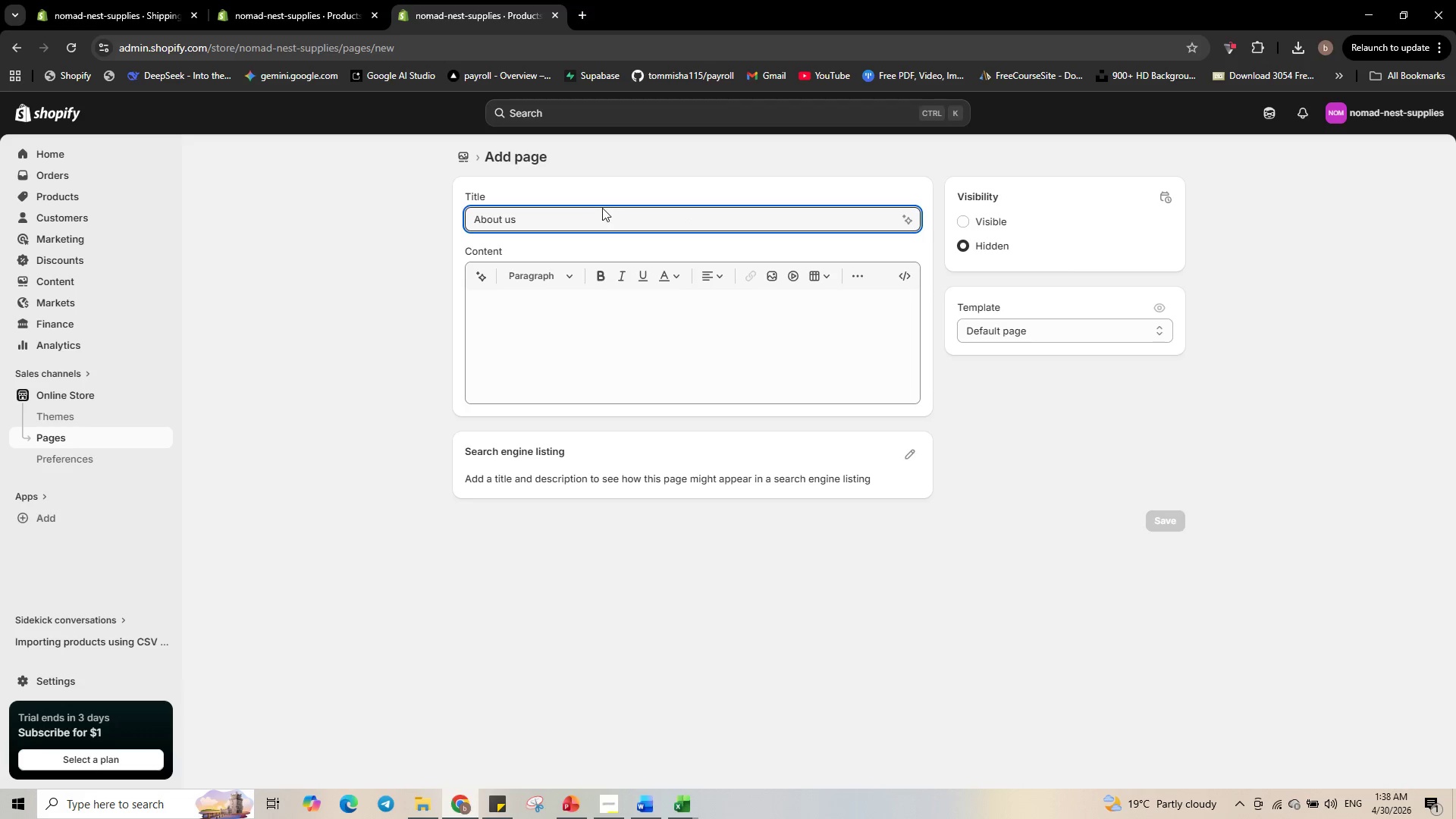 
wait(5.03)
 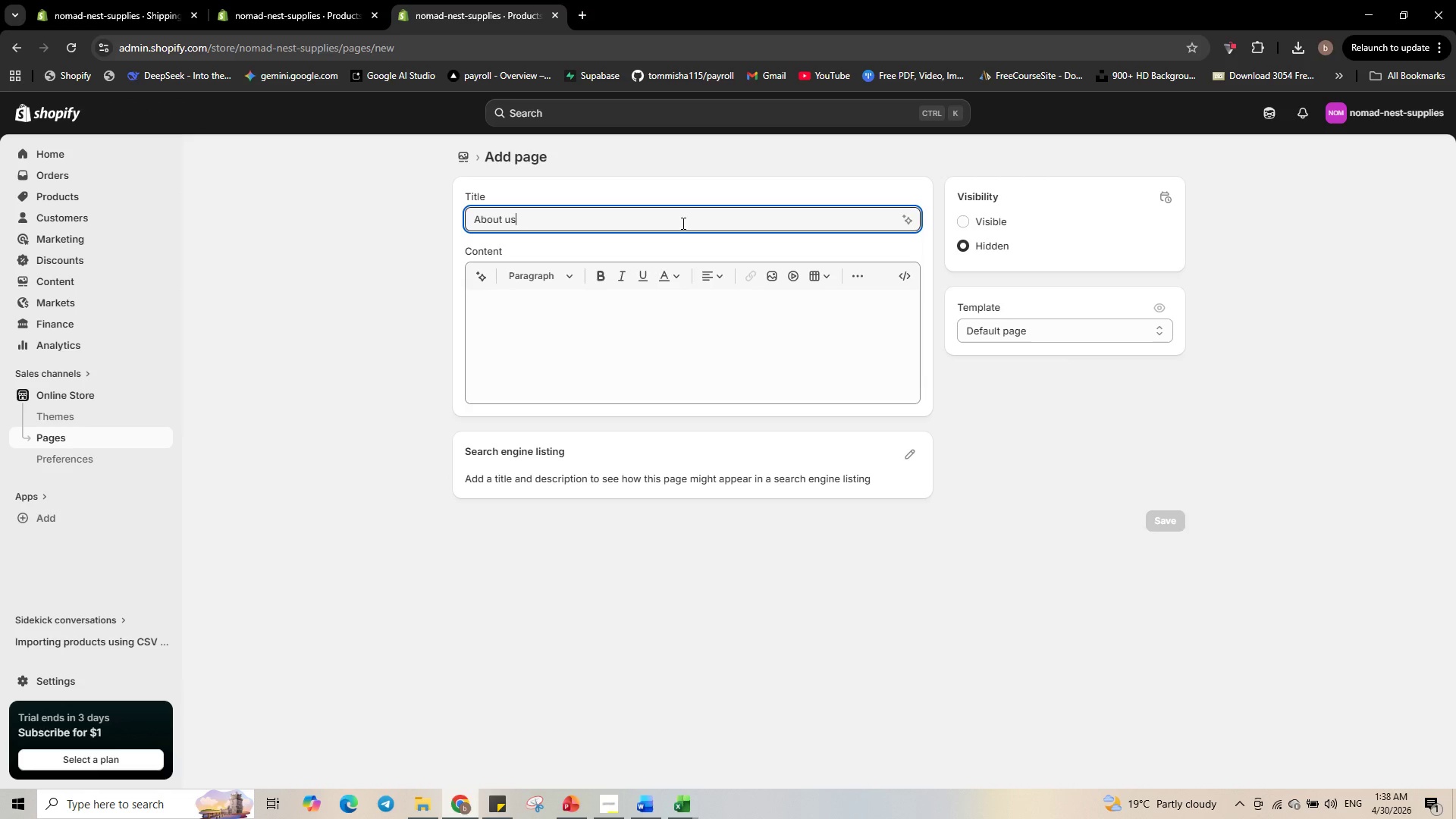 
key(Backspace)
key(Backspace)
type(Us)
 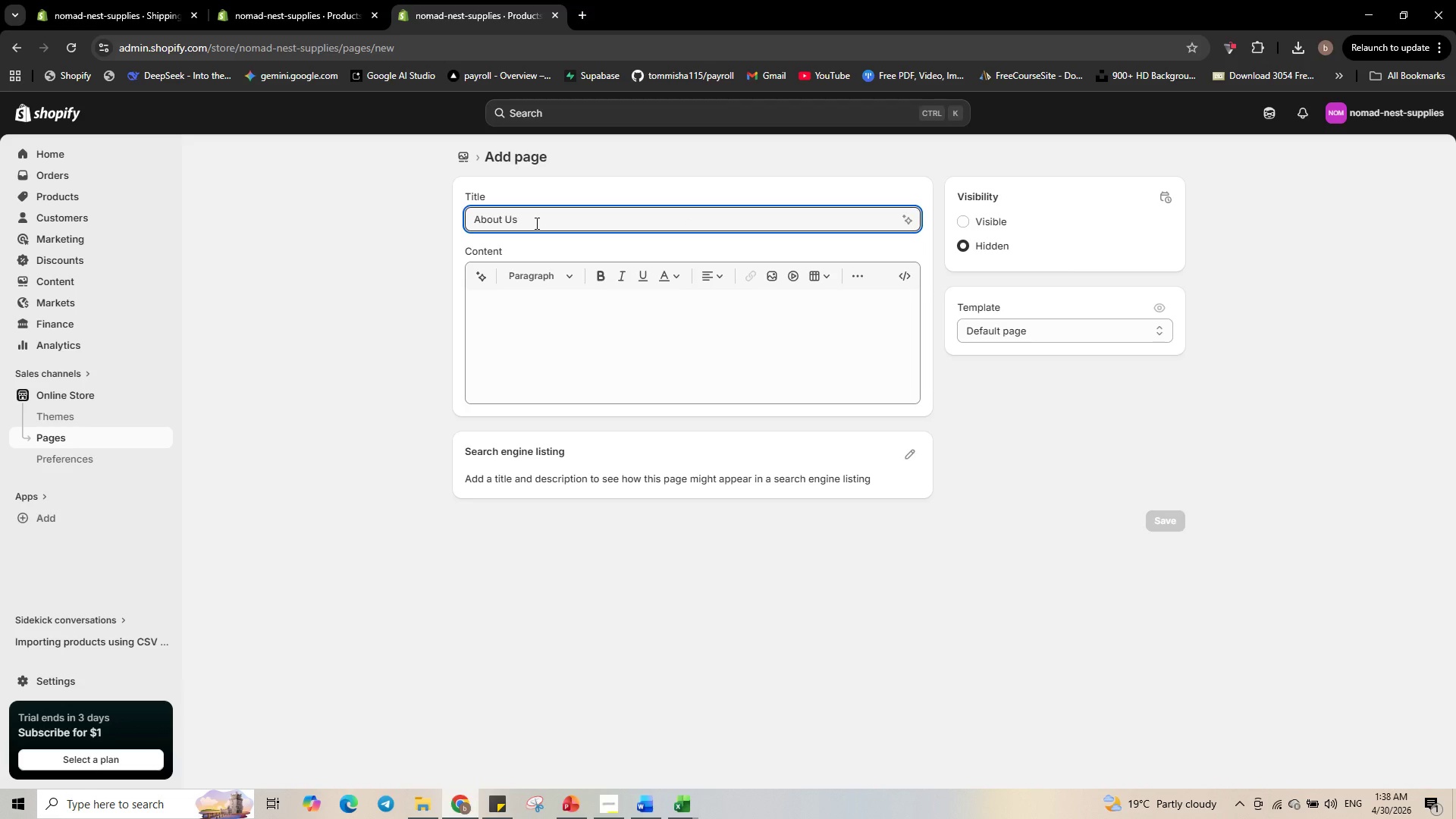 
wait(7.31)
 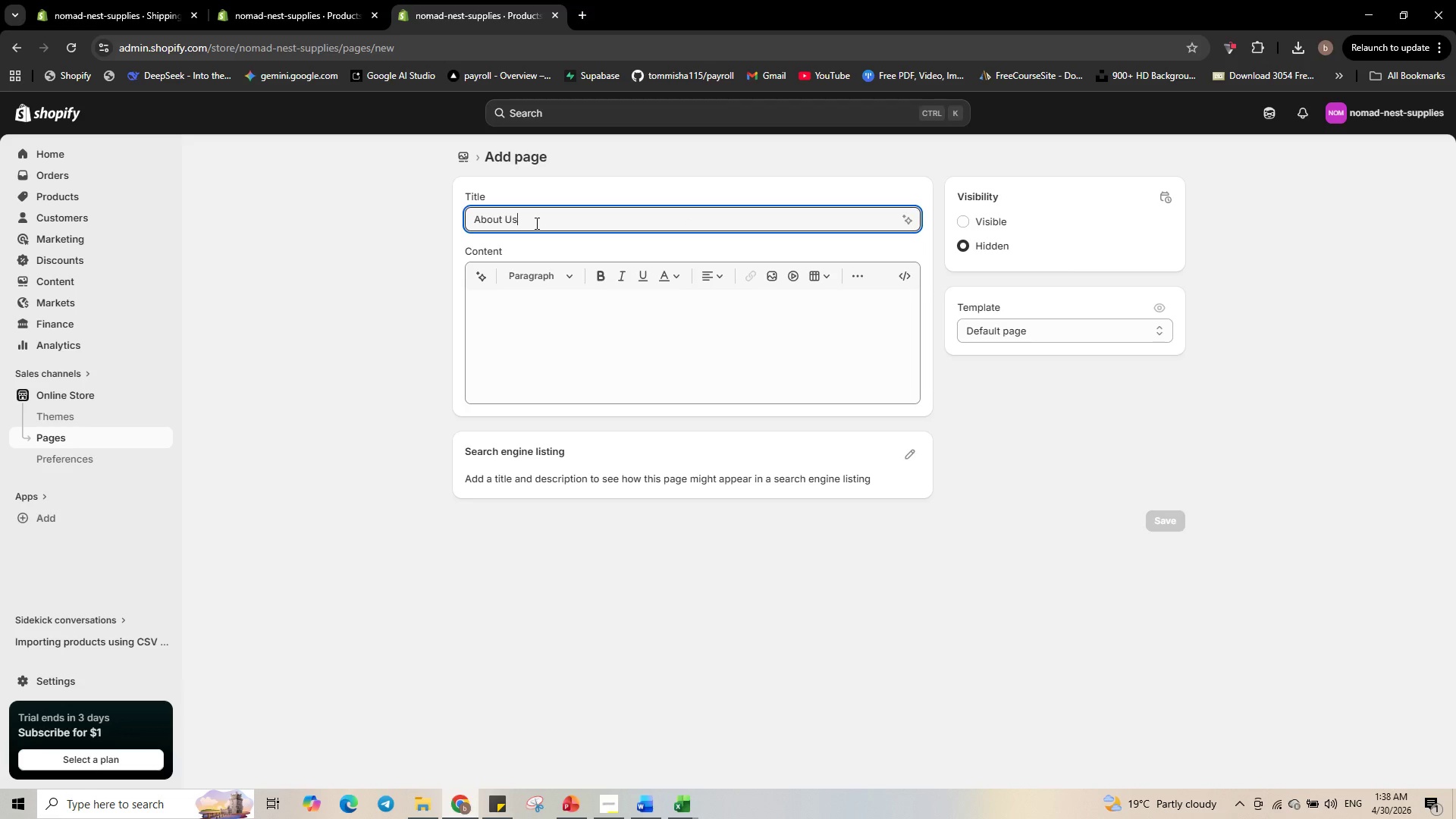 
left_click([542, 314])
 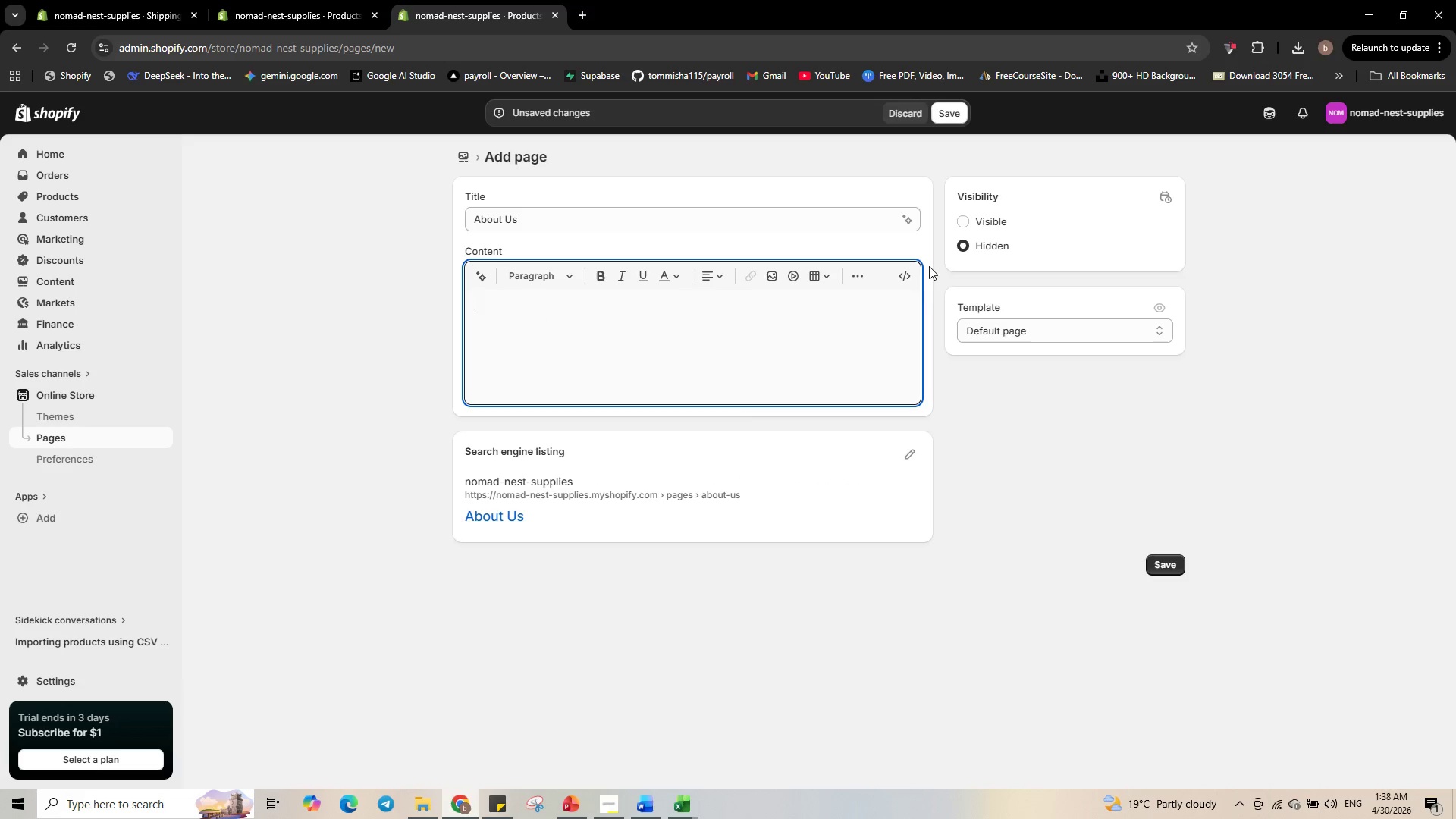 
left_click([896, 278])
 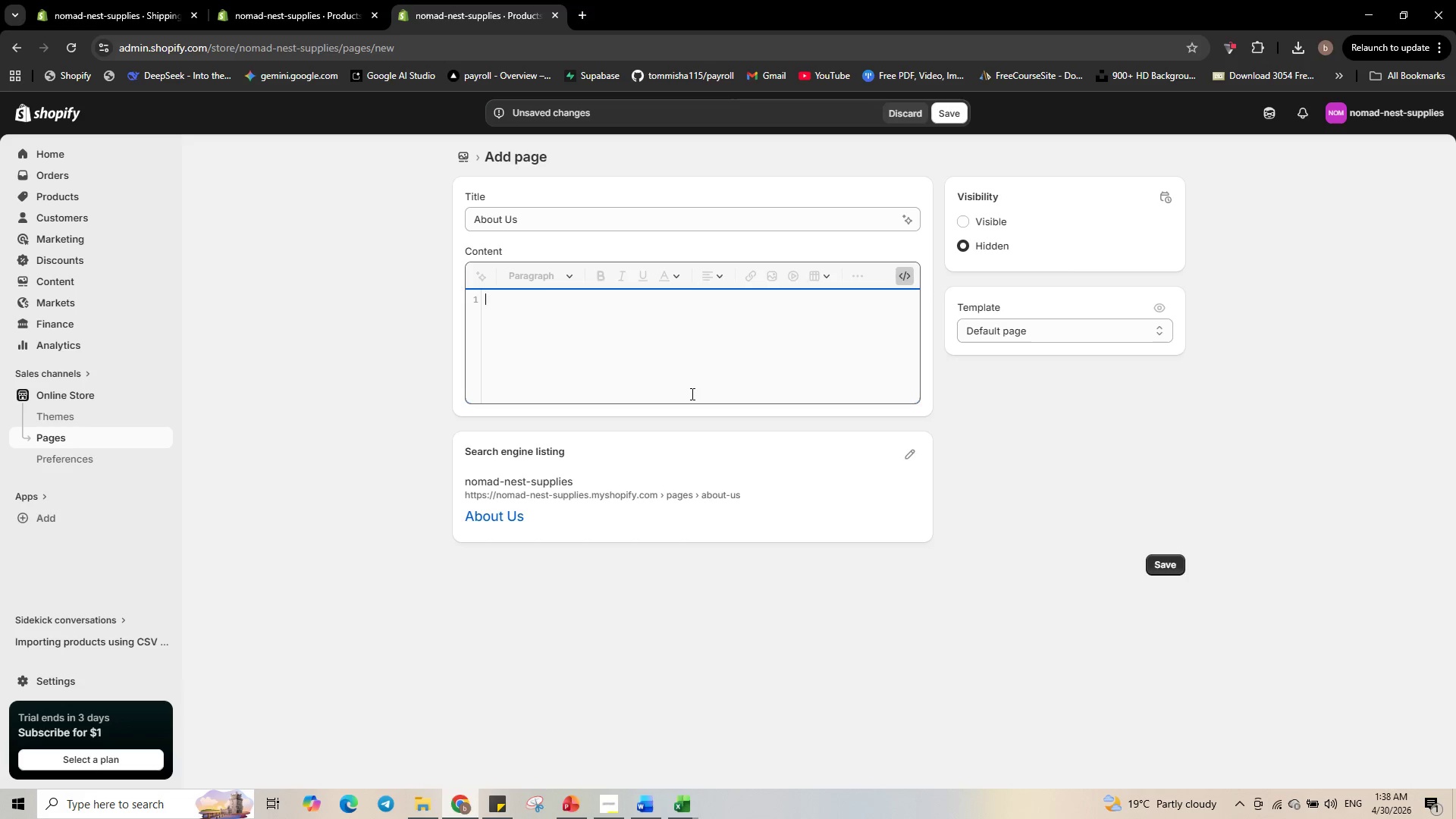 
wait(15.08)
 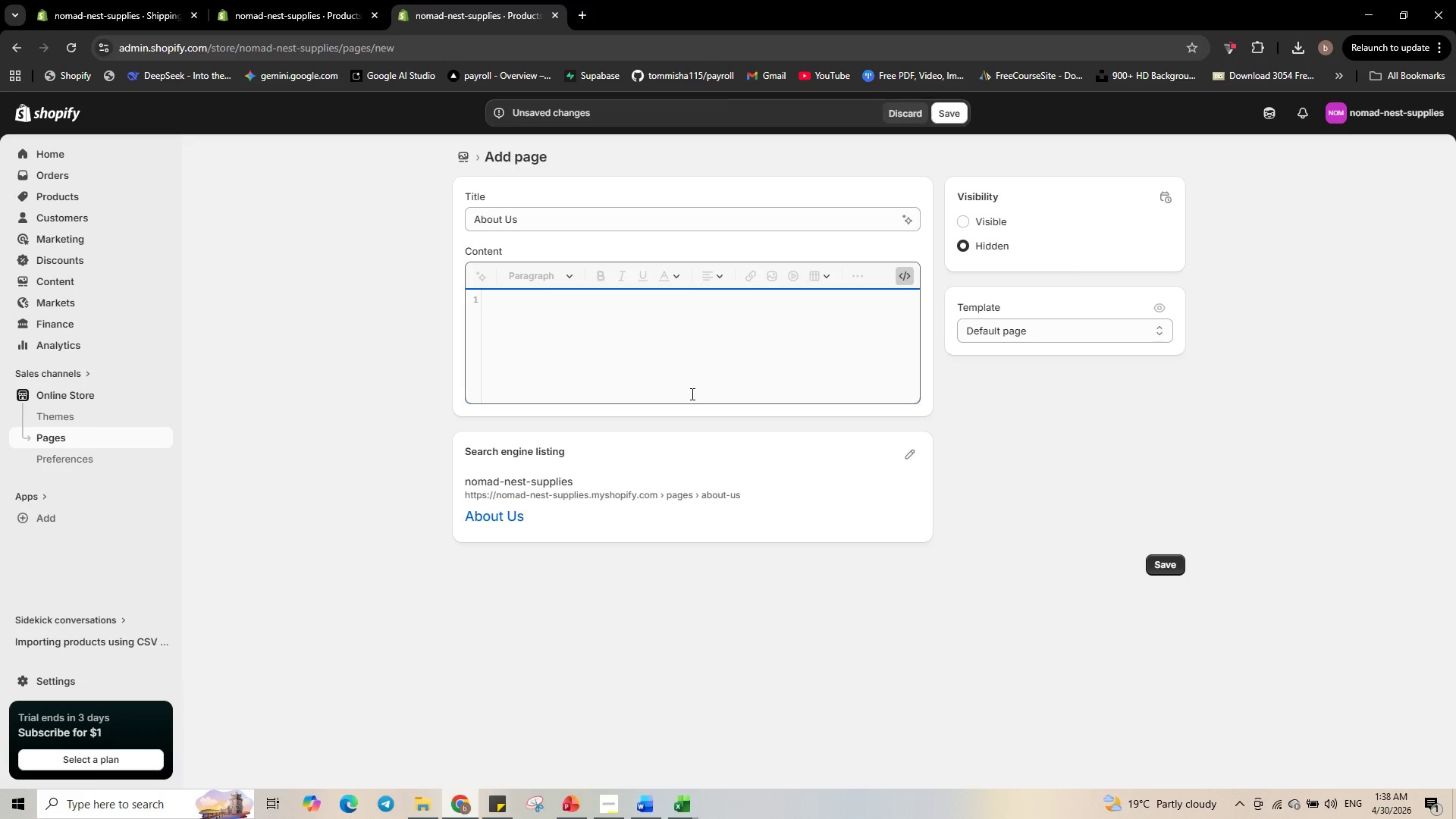 
type(<p>Nomad Nest Supplies was bod=)
key(Backspace)
key(Backspace)
type(rn on a mountain =)
key(Backspace)
type(- )
 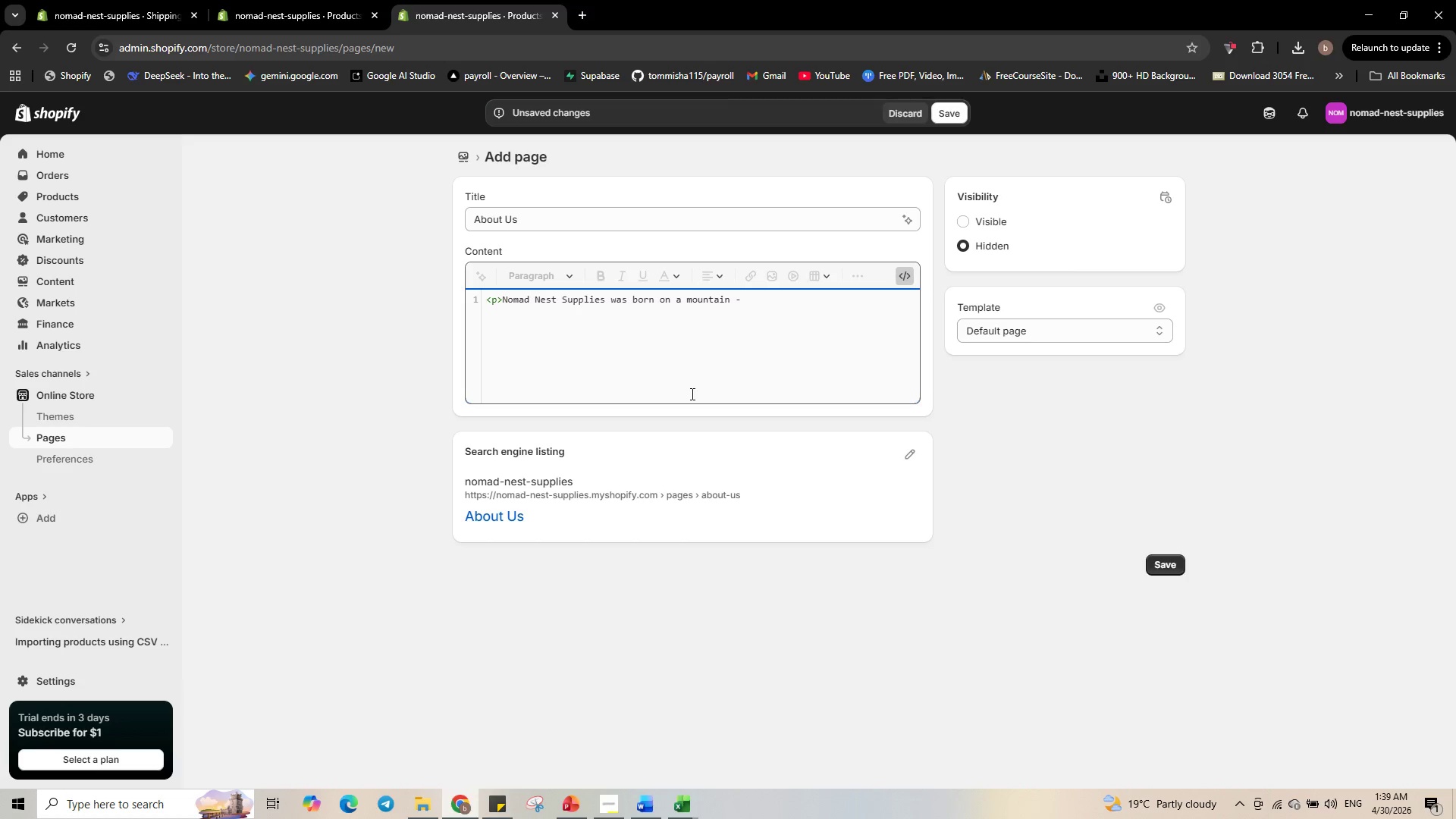 
type(literally. After yead)
key(Backspace)
type(rs of working remotely )
 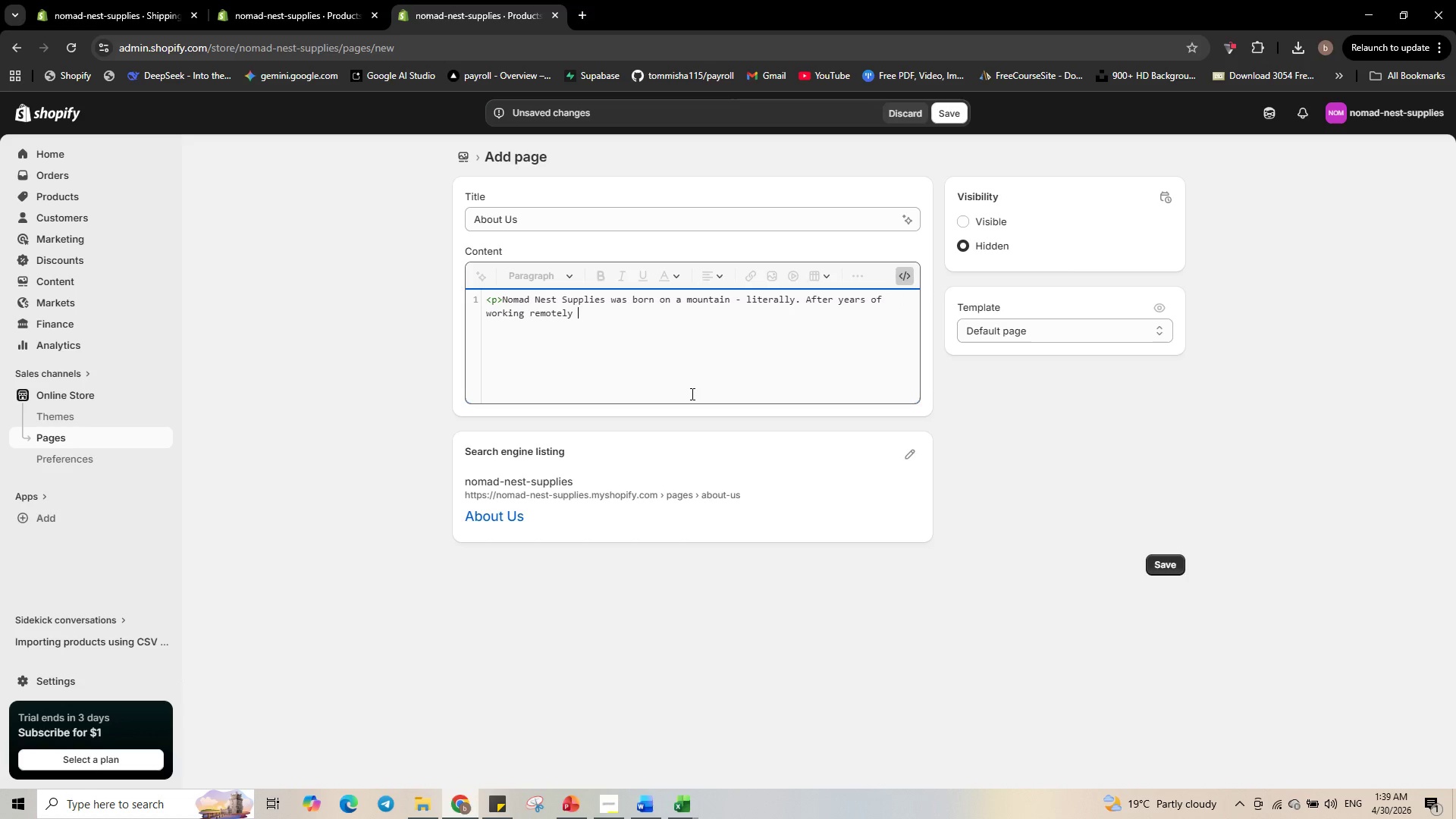 
type(from cramped coffee shops, unrliable power sor)
 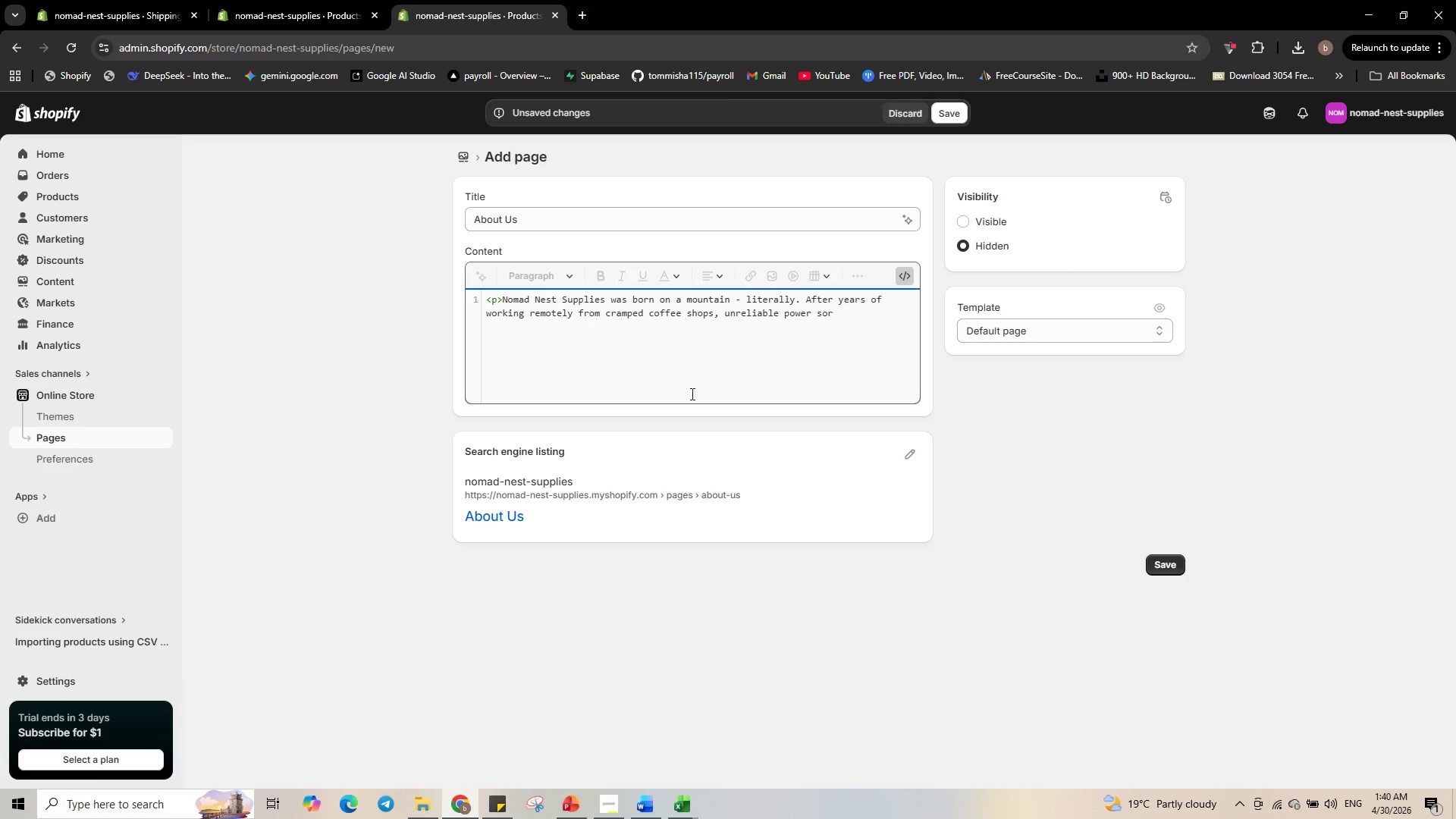 
key(Backspace)
type(urse)
key(Backspace)
type(ces )
key(Backspace)
type(, and uncomfortable makeshift )
 